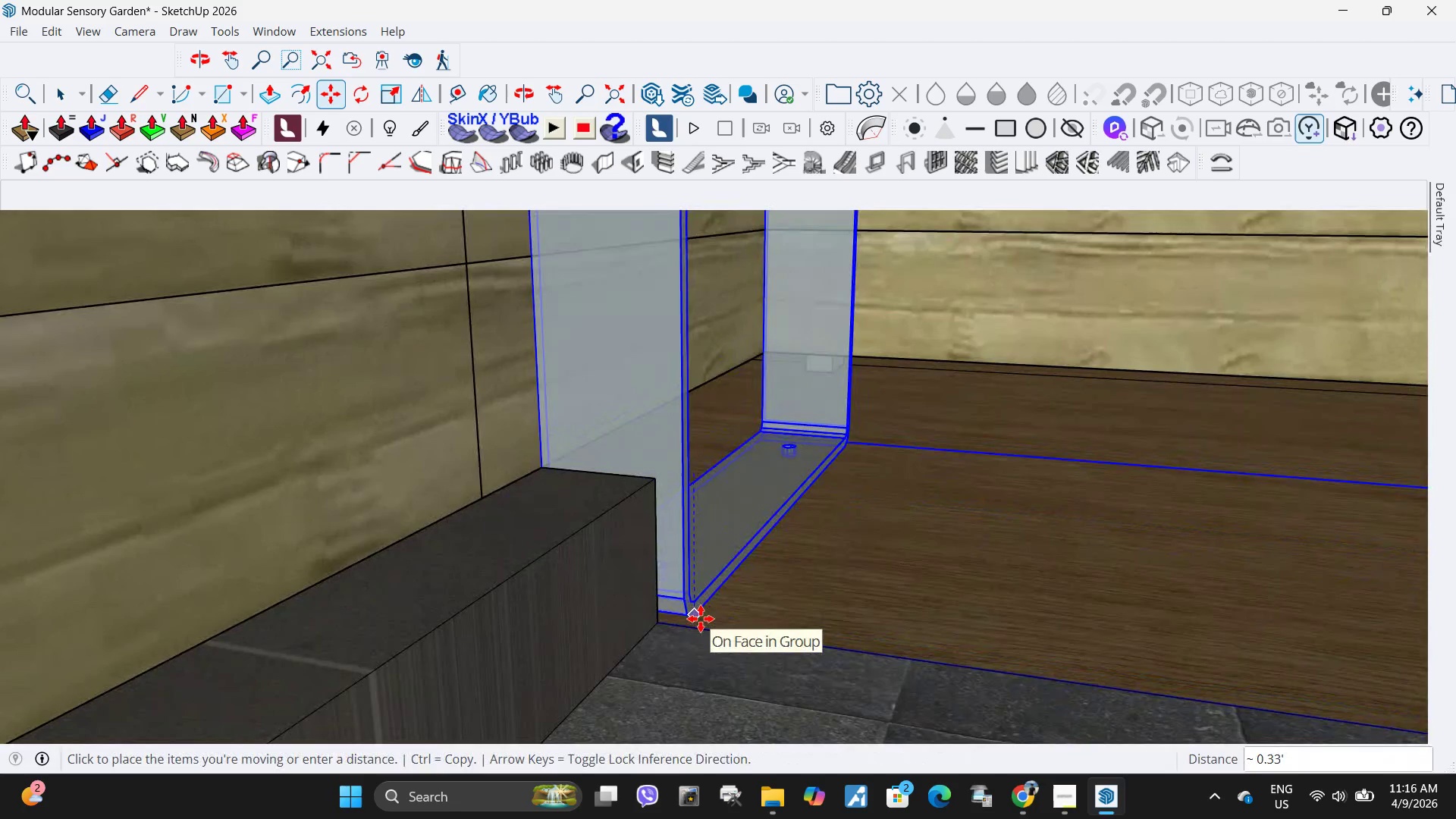 
left_click([701, 619])
 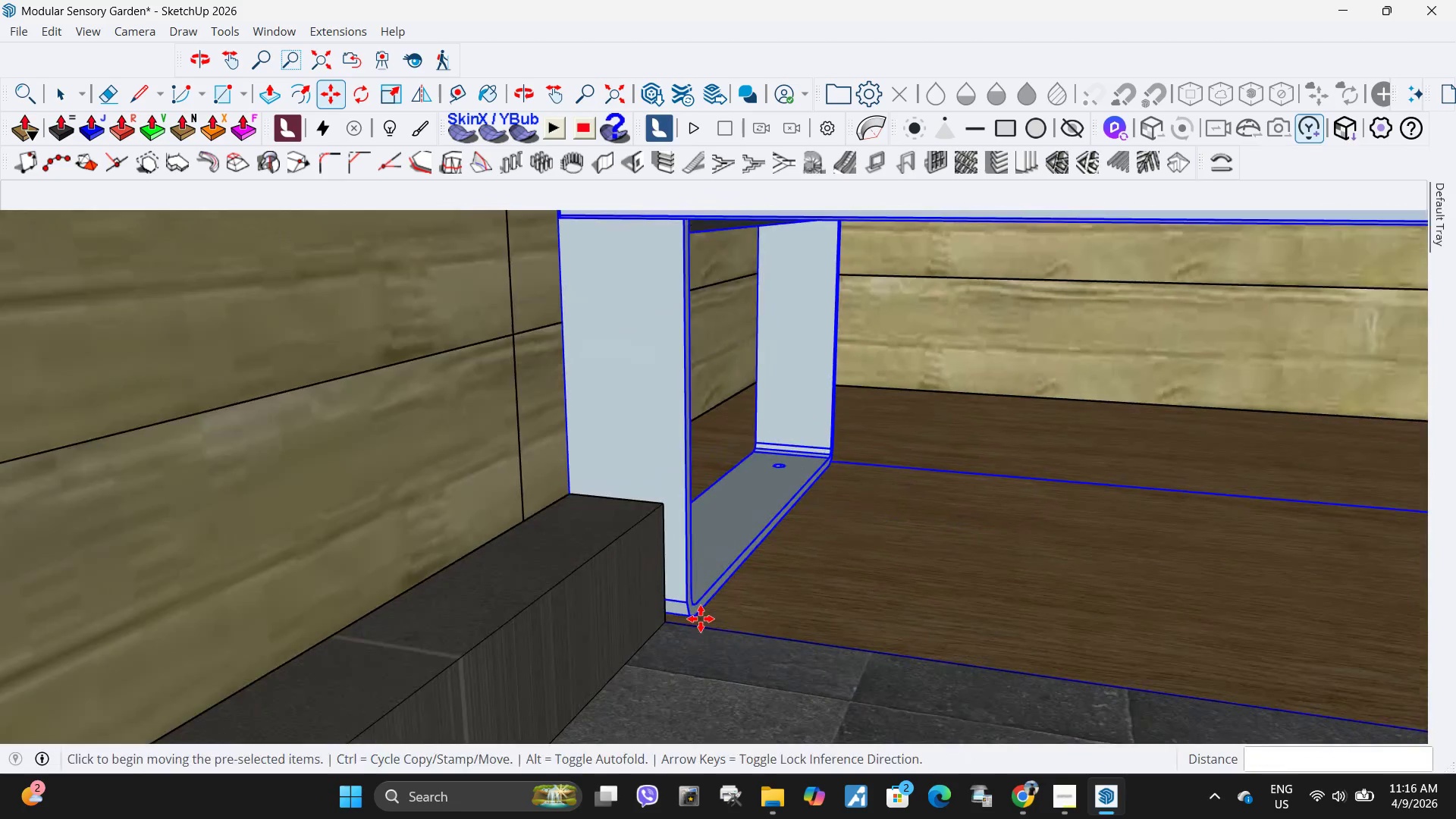 
key(Space)
 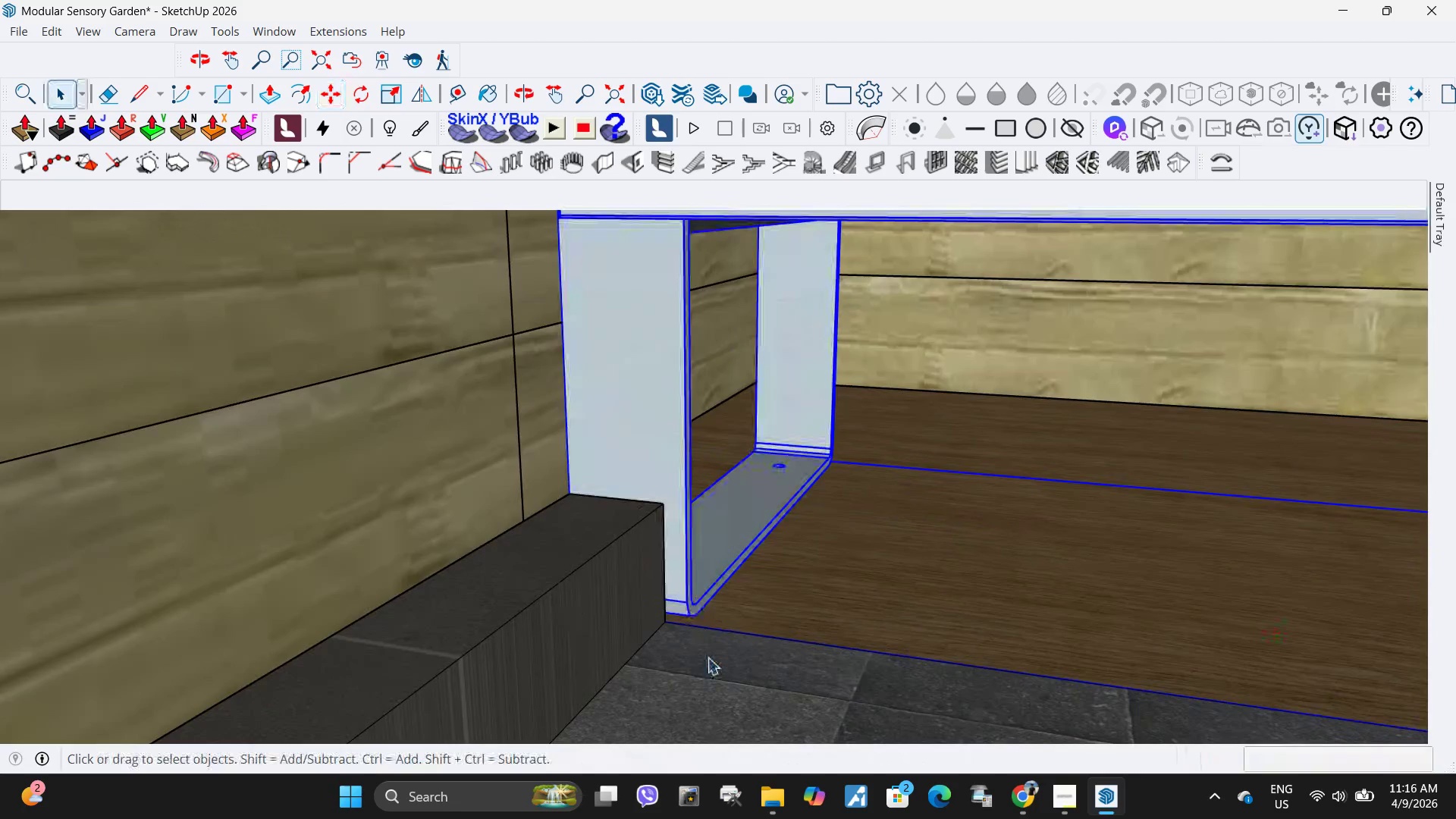 
left_click([711, 657])
 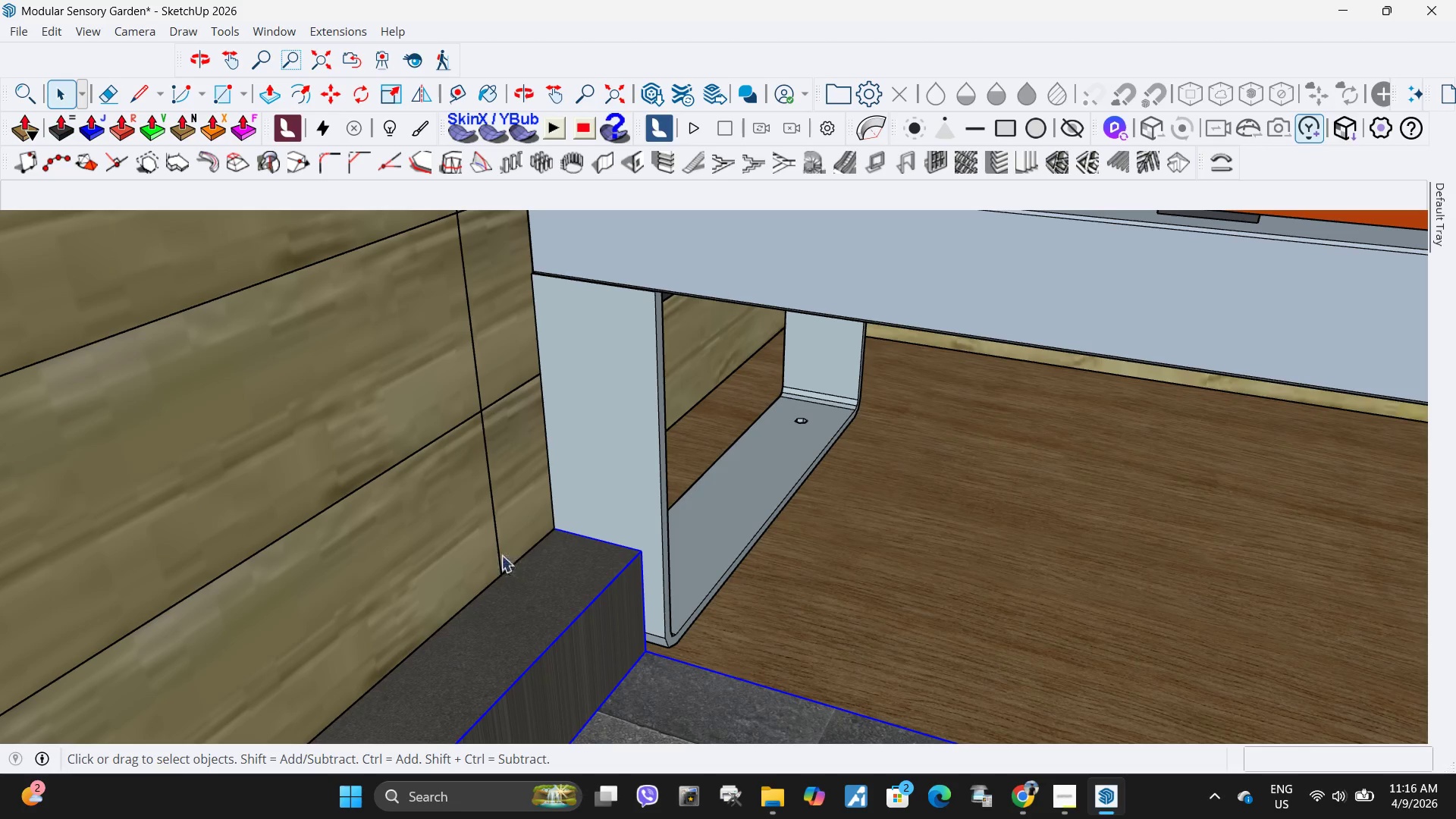 
scroll: coordinate [701, 619], scroll_direction: down, amount: 3.0
 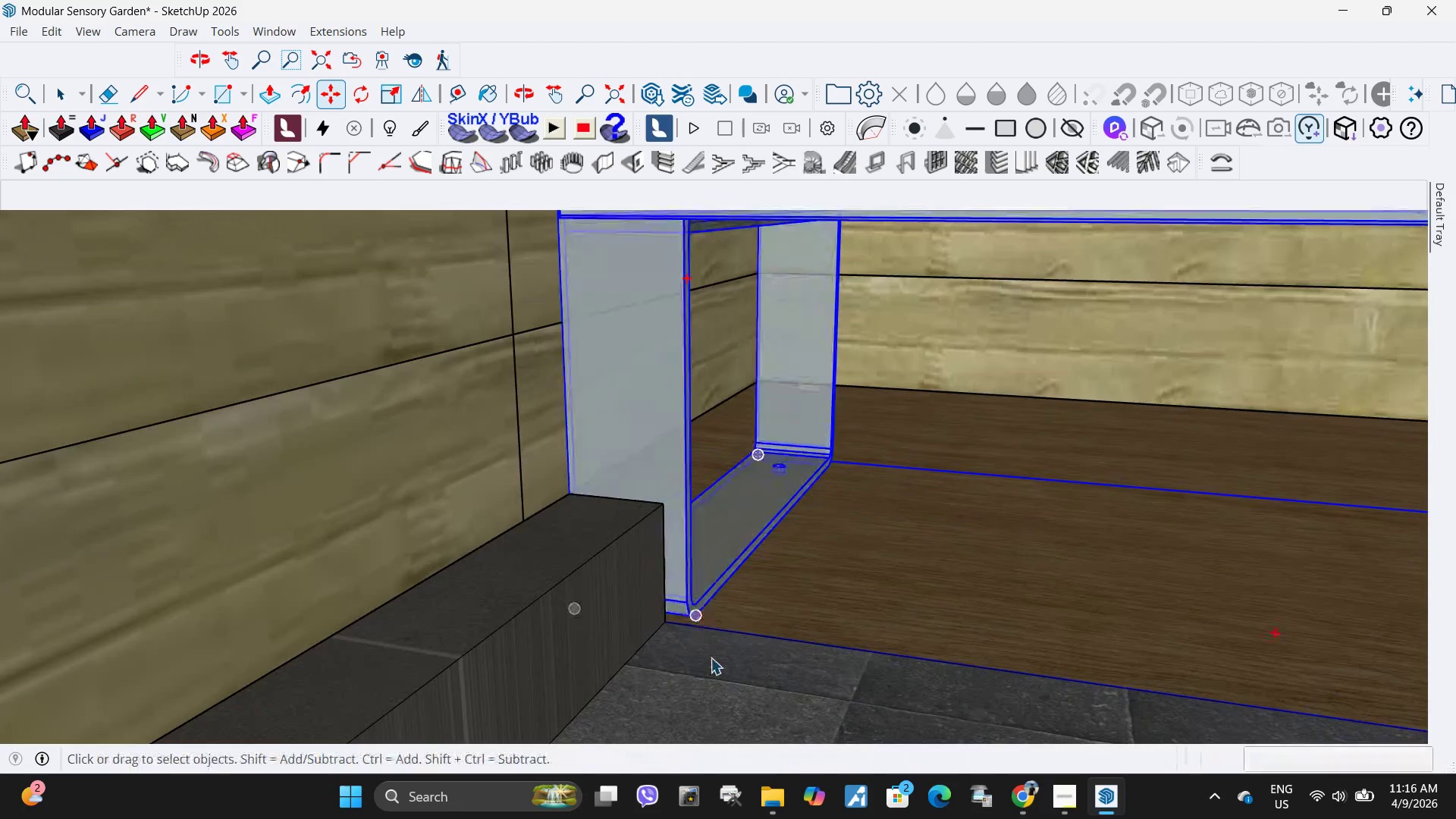 
left_click([501, 555])
 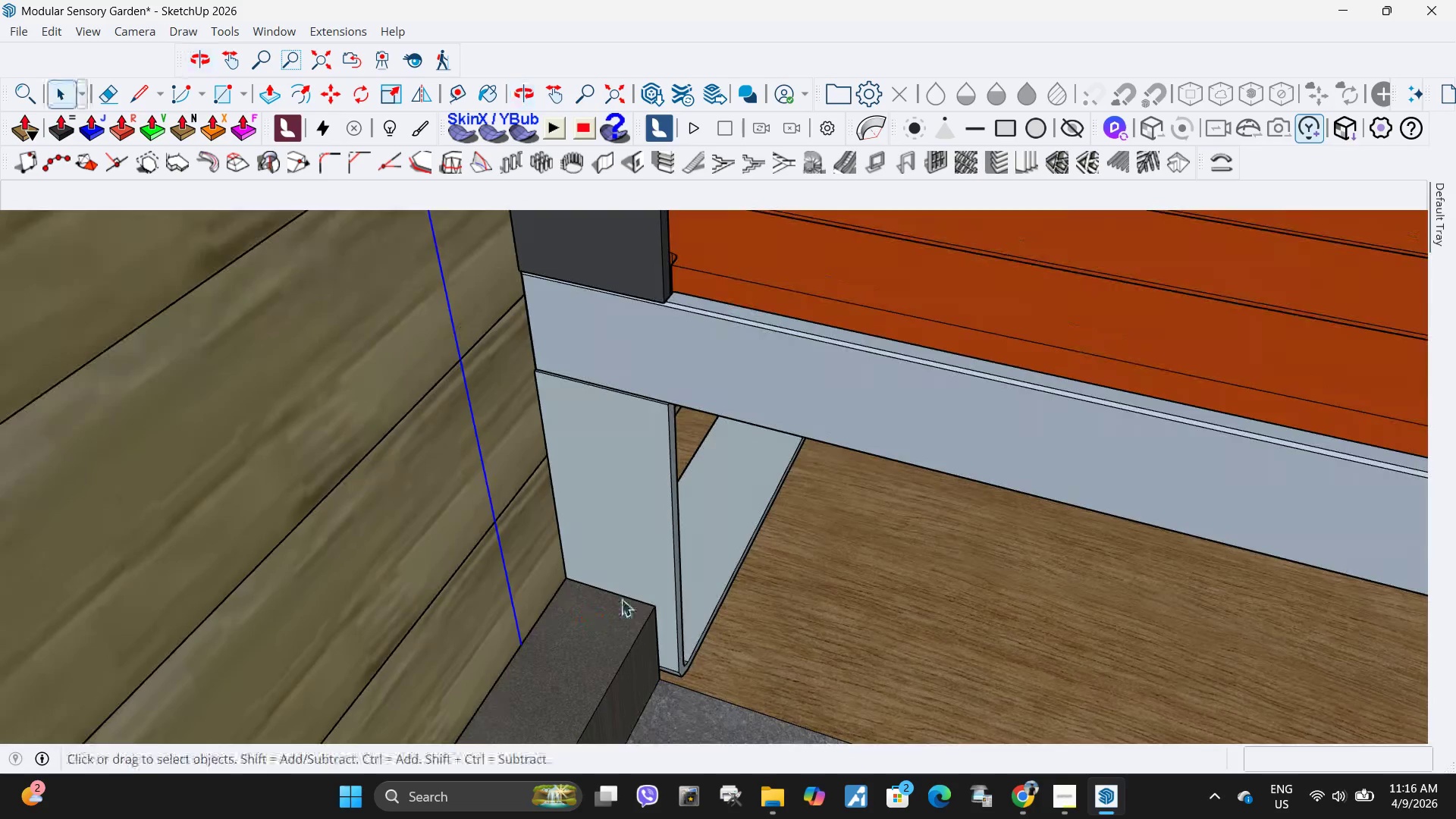 
scroll: coordinate [653, 564], scroll_direction: down, amount: 9.0
 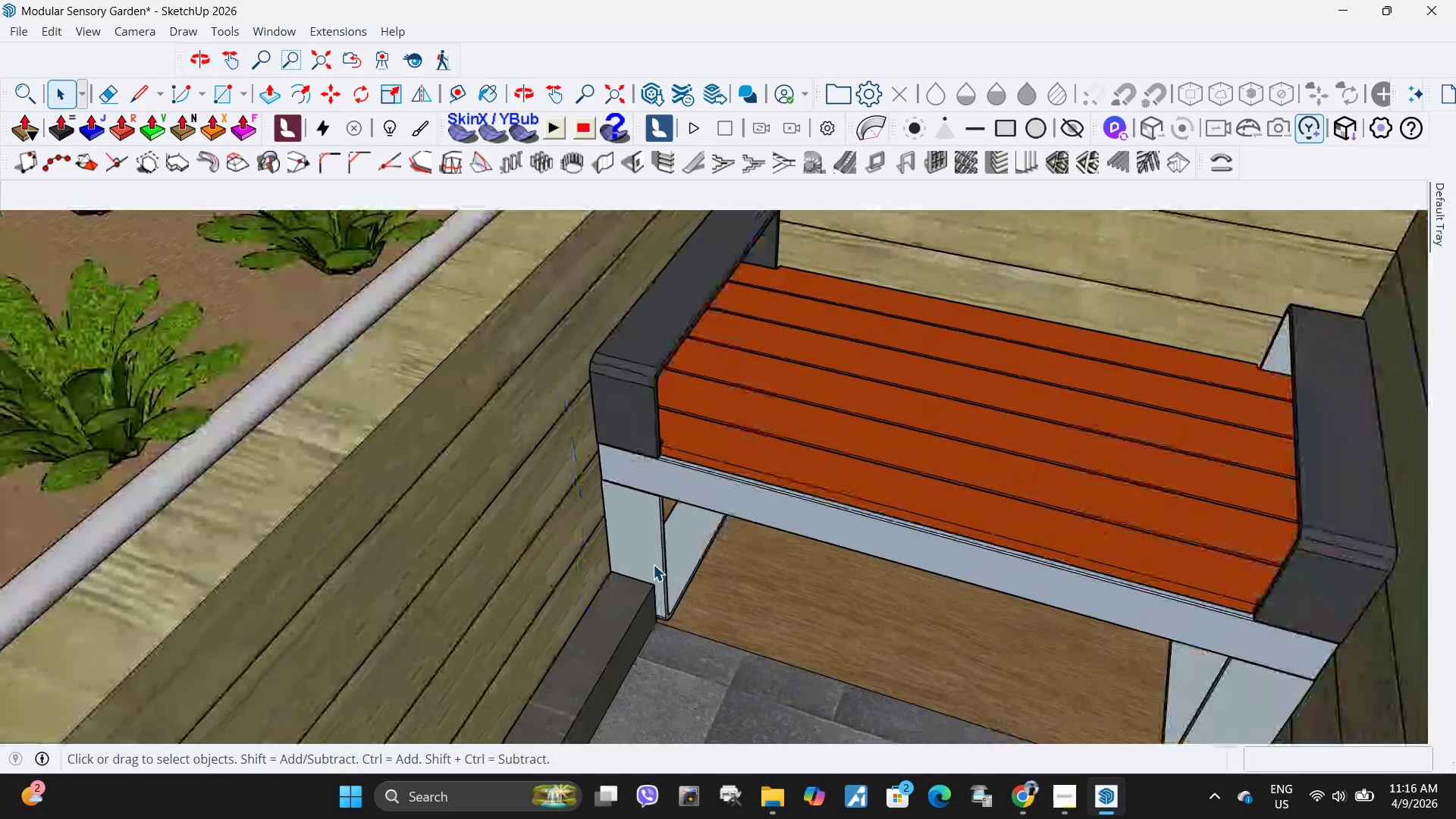 
key(Delete)
 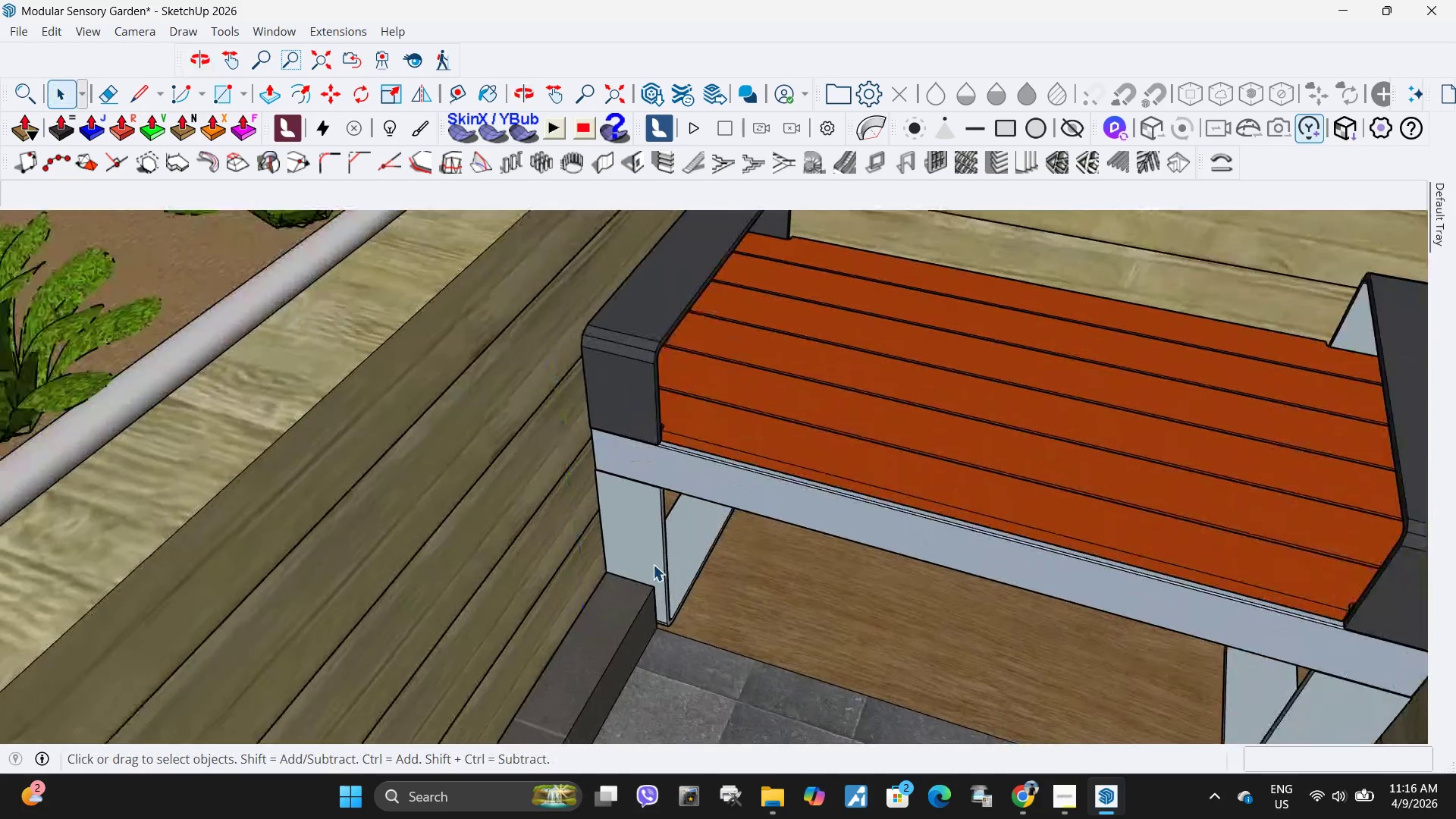 
scroll: coordinate [636, 552], scroll_direction: up, amount: 7.0
 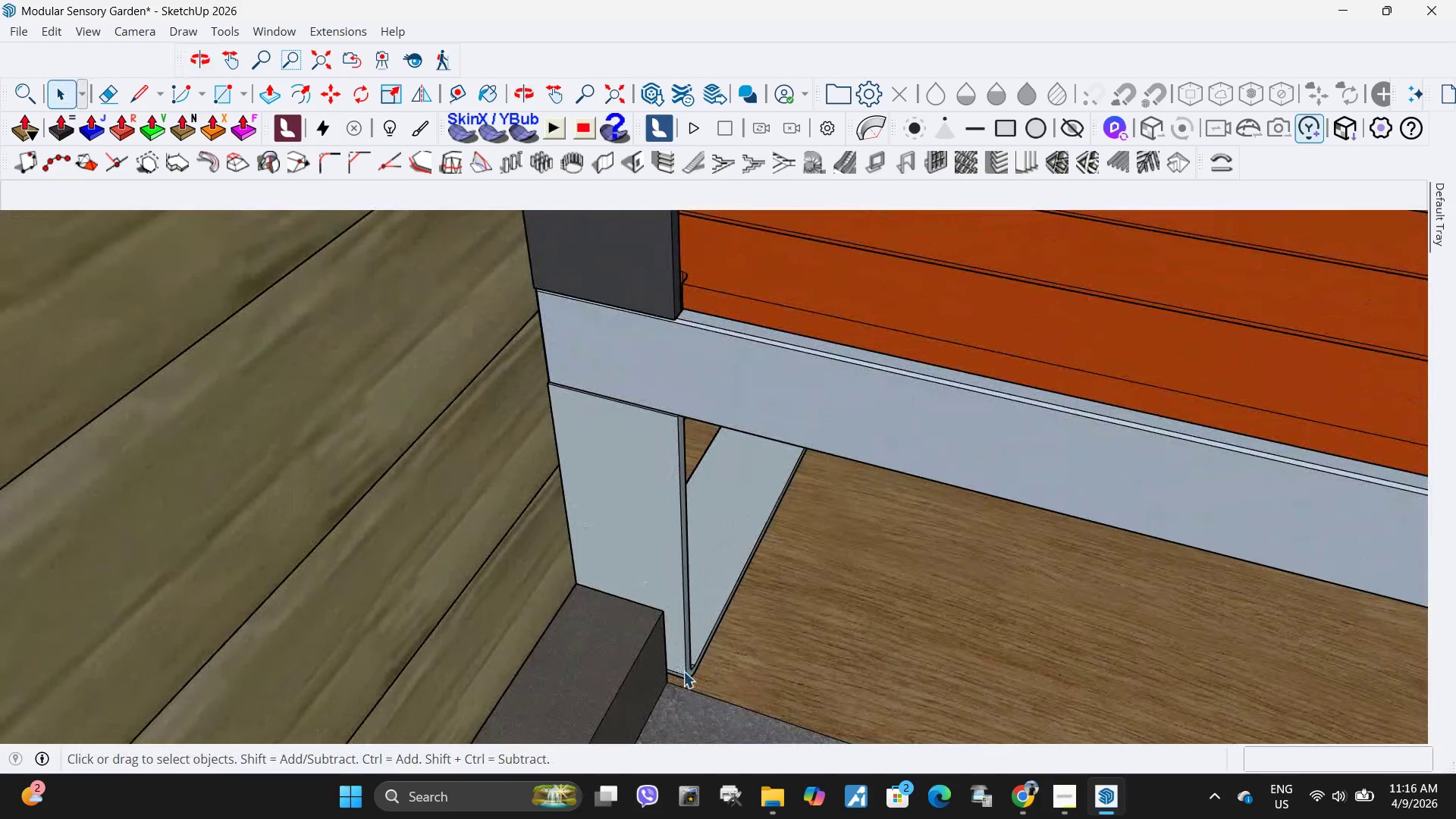 
key(L)
 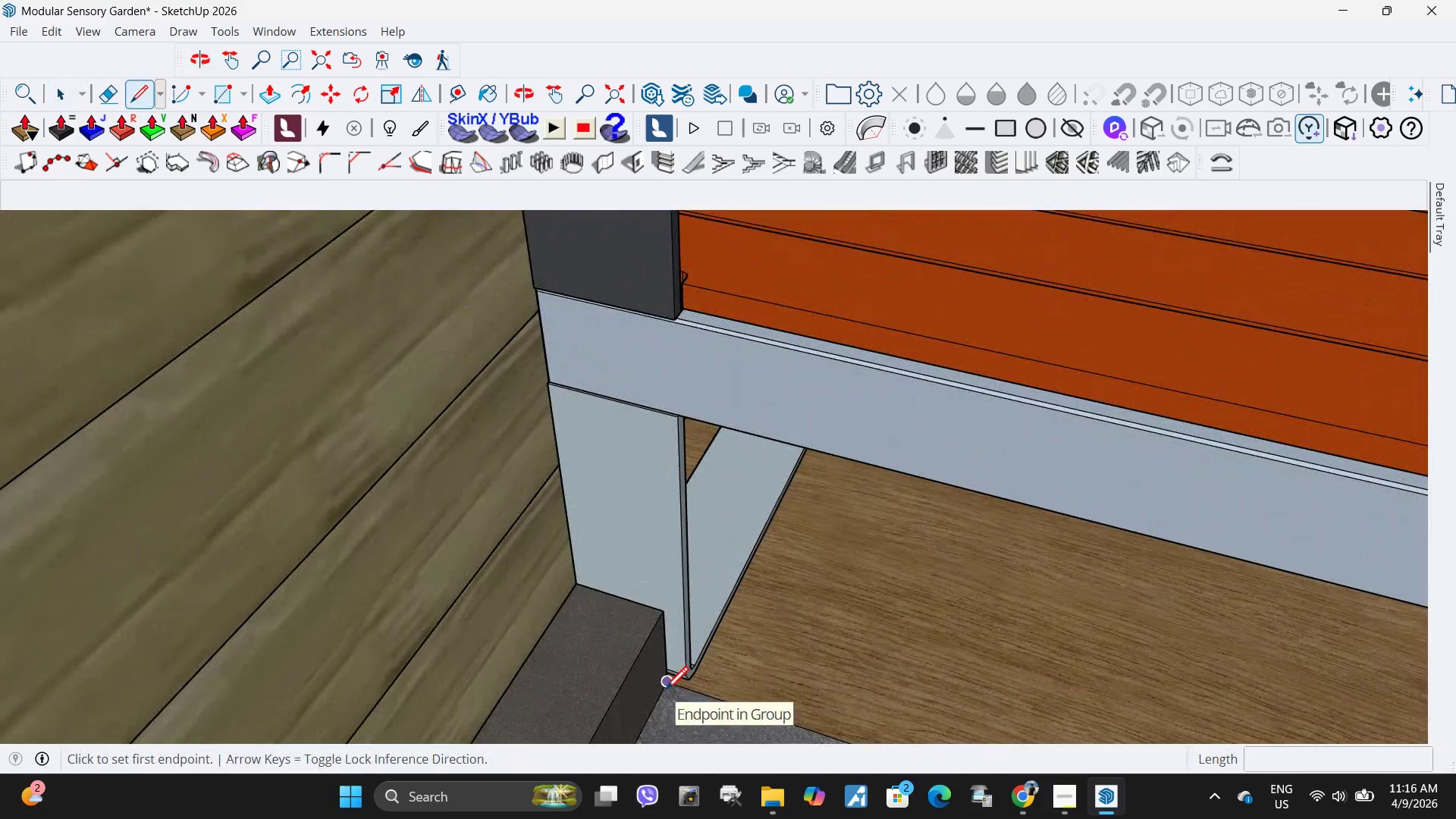 
left_click([665, 692])
 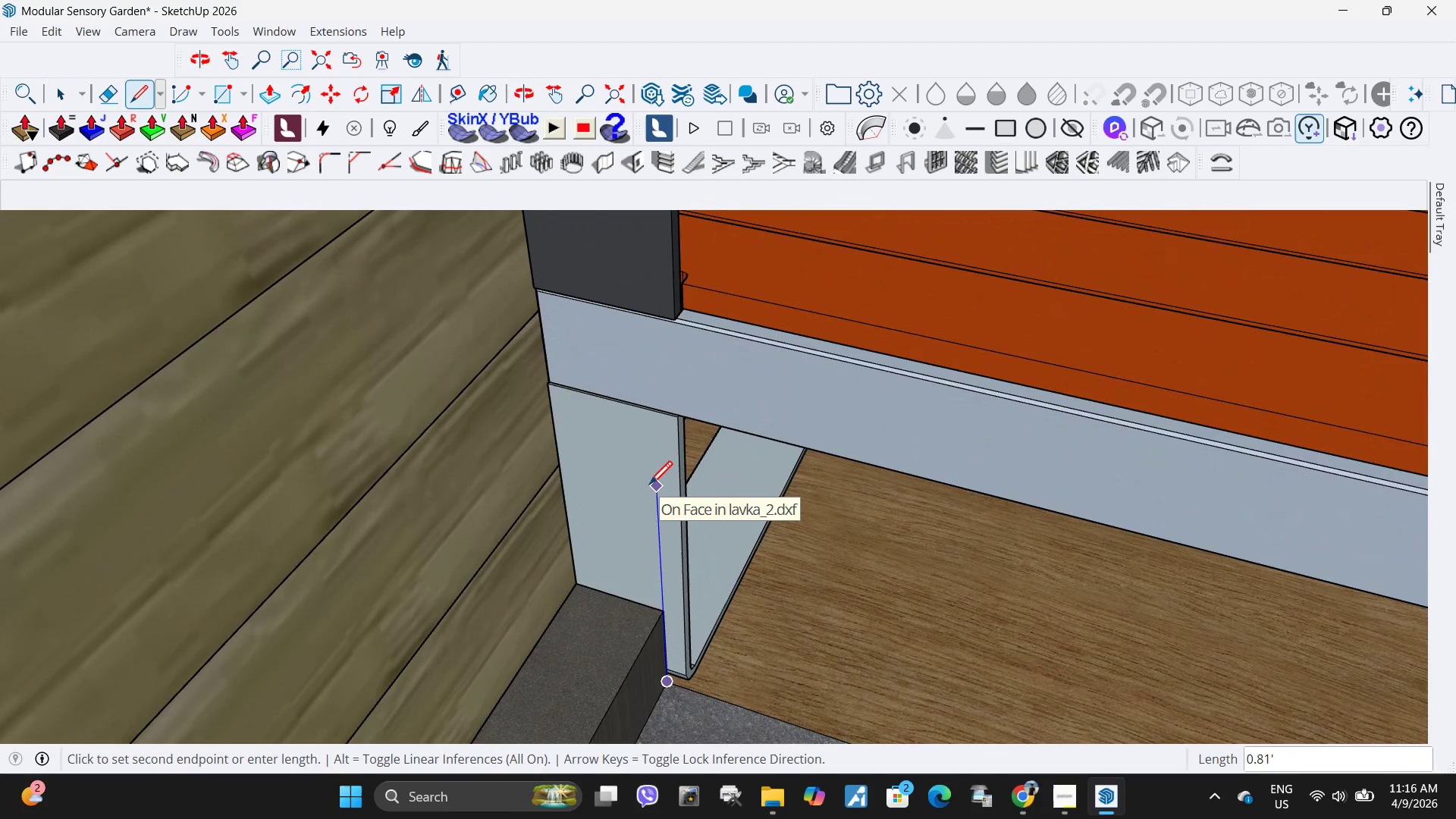 
key(Numpad1)
 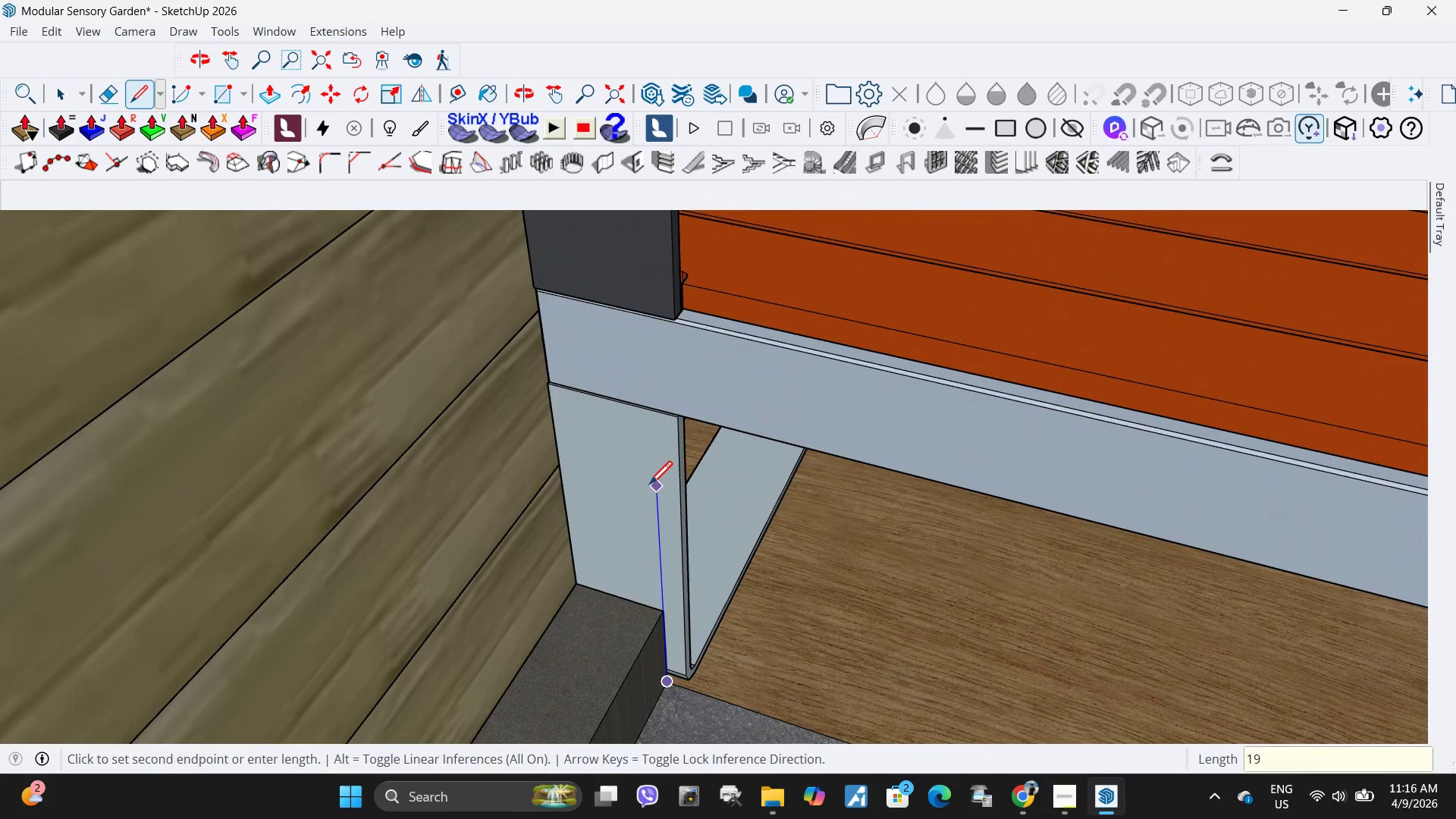 
key(Numpad9)
 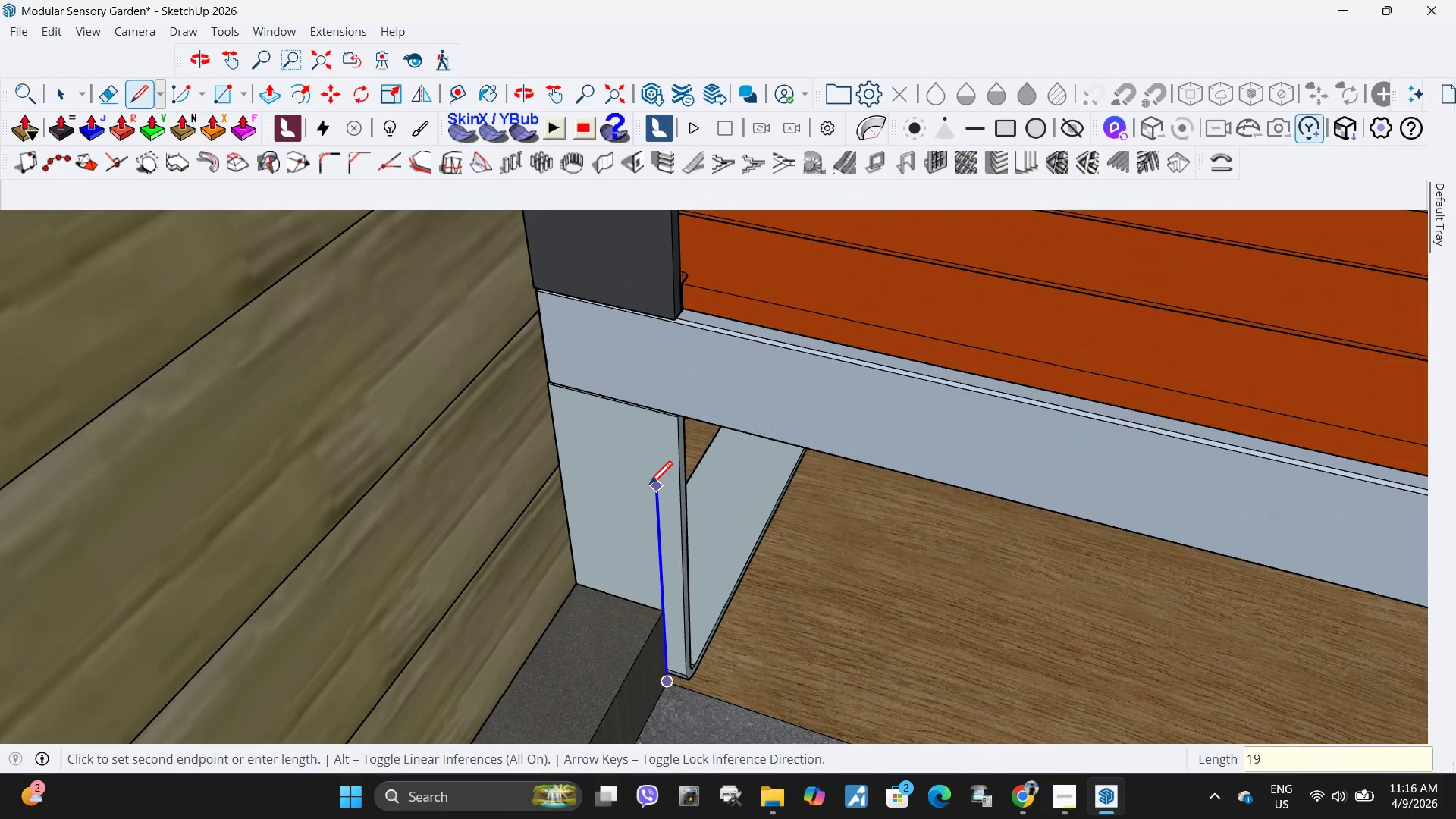 
key(Shift+ShiftRight)
 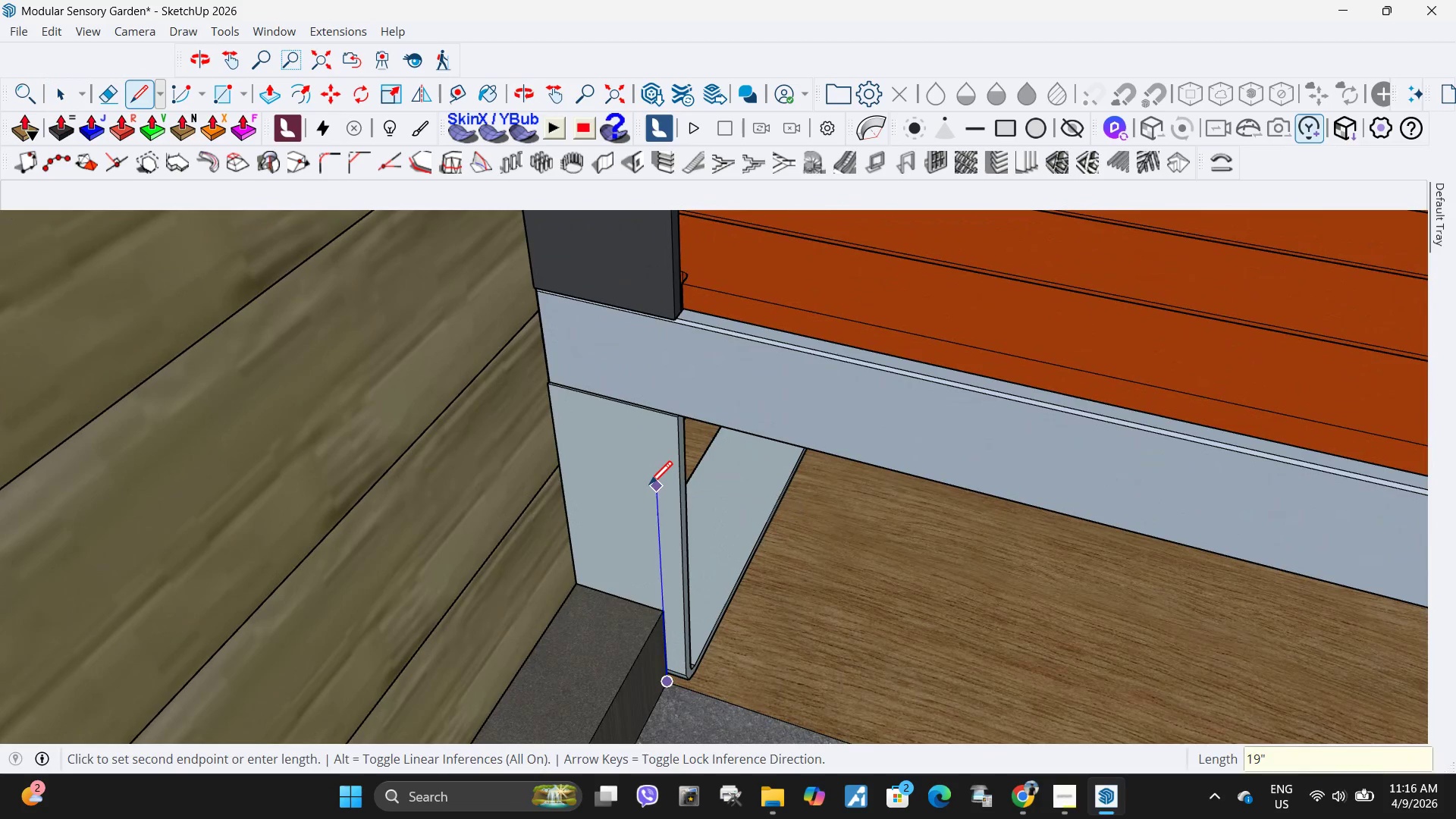 
key(Shift+Quote)
 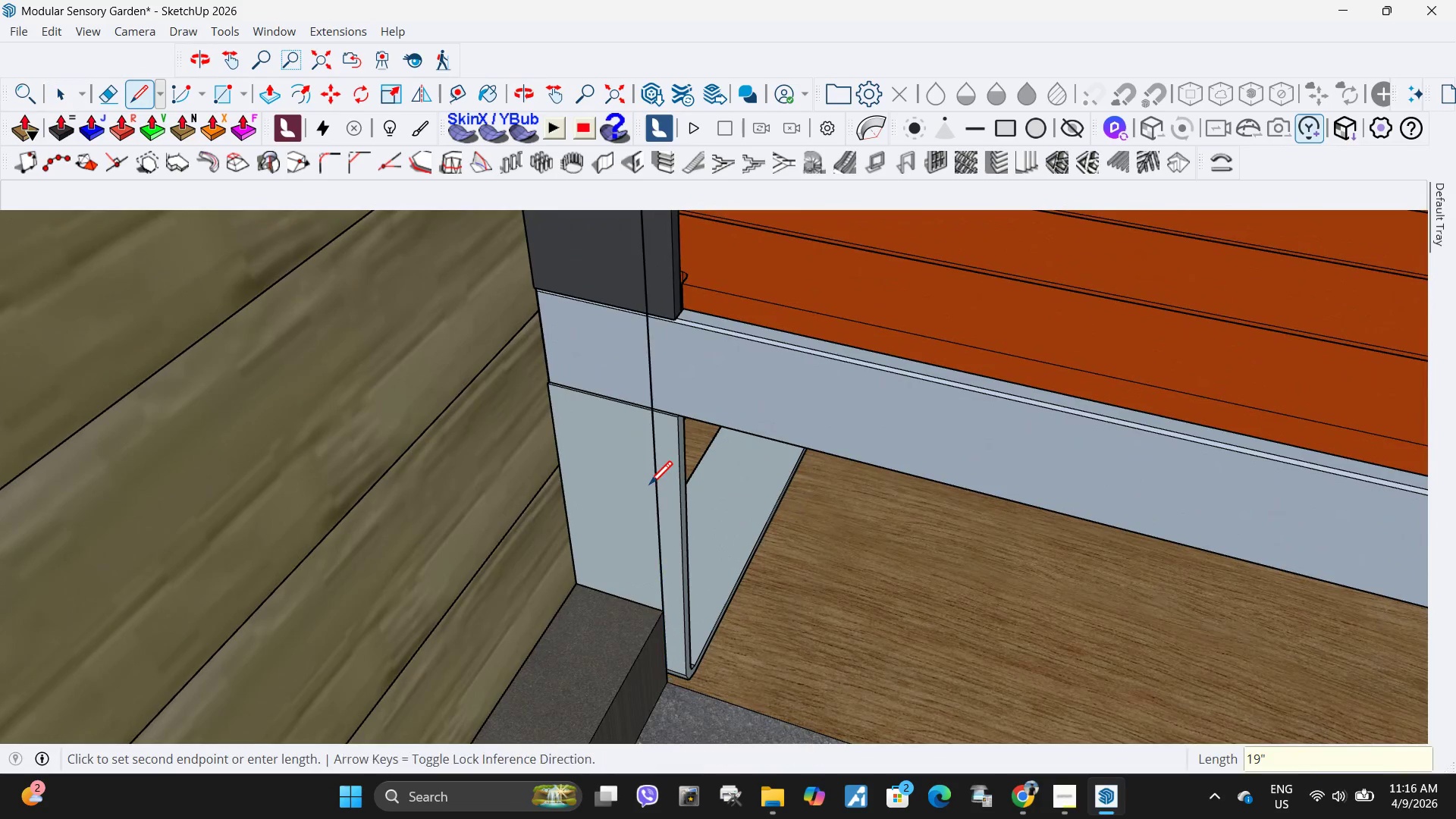 
key(Enter)
 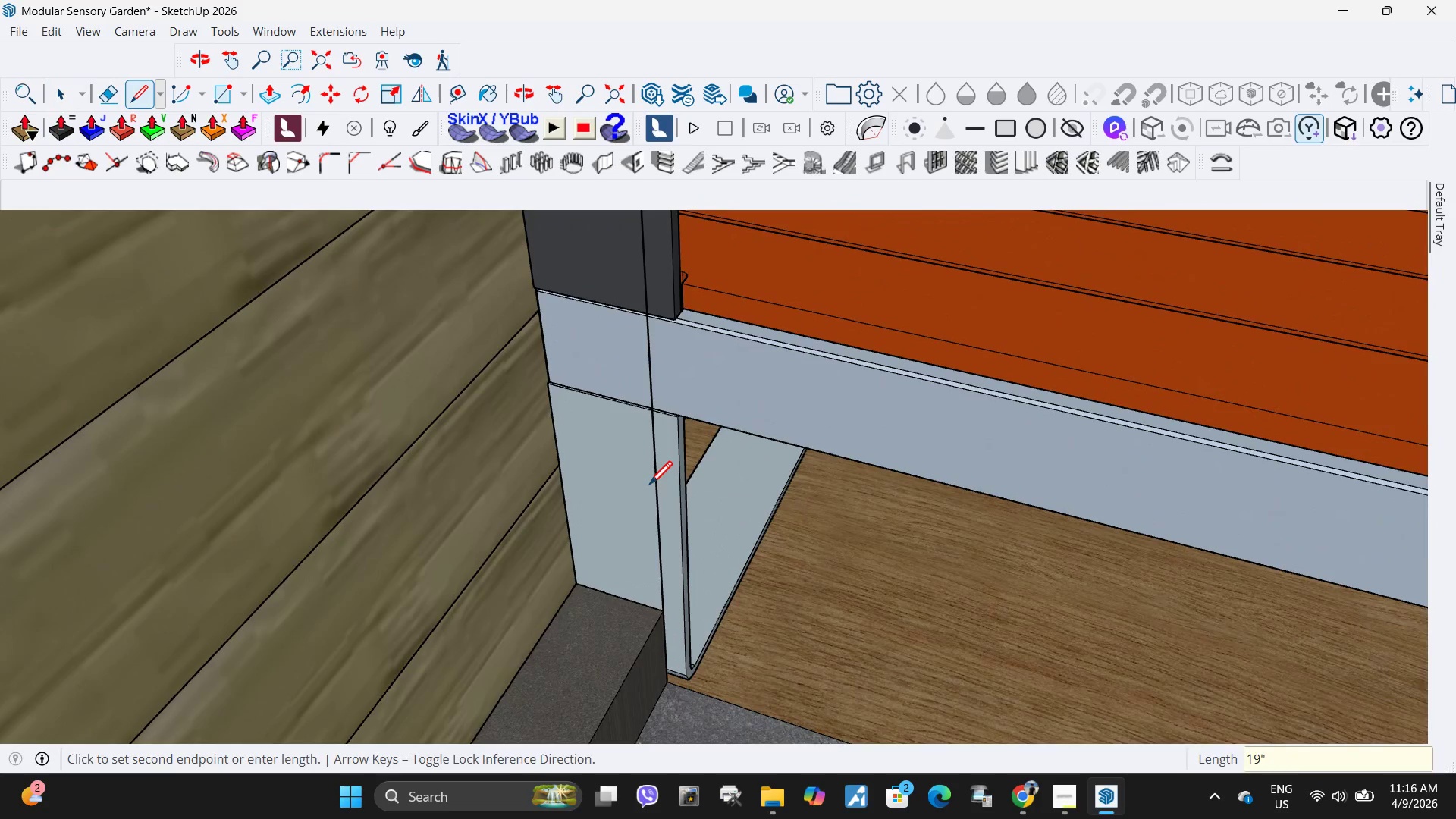 
scroll: coordinate [585, 512], scroll_direction: down, amount: 10.0
 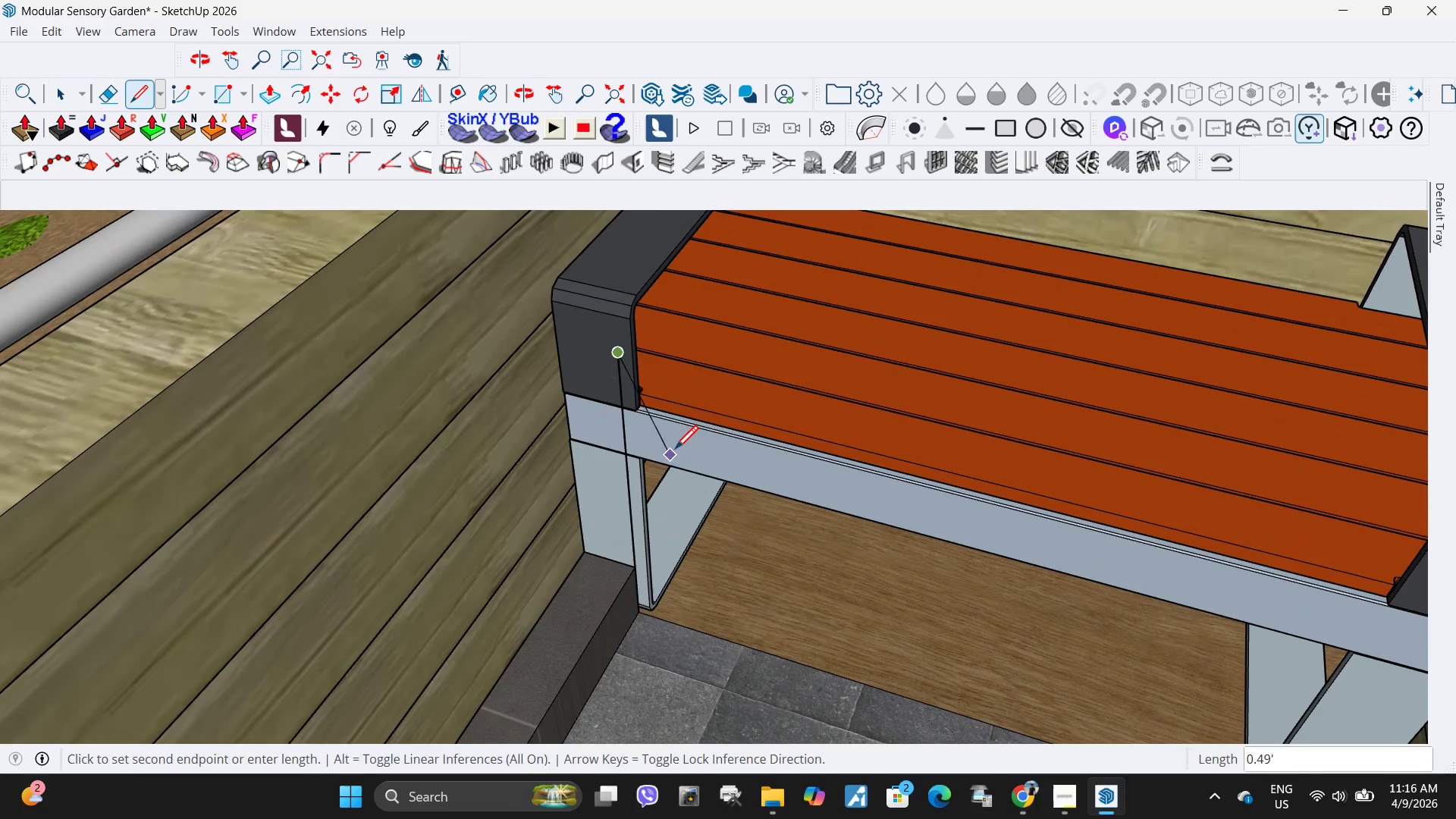 
key(Space)
 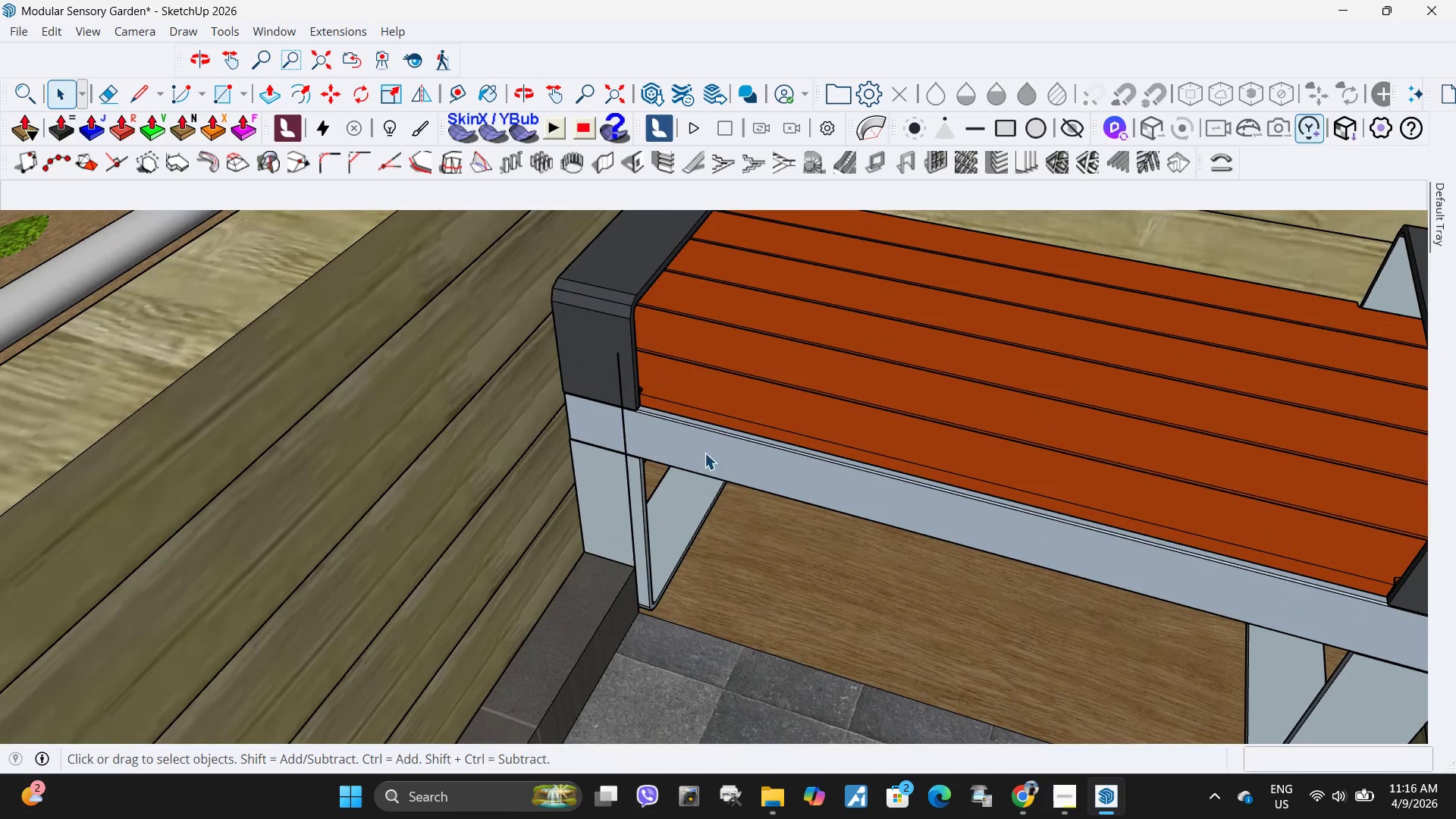 
key(Escape)
 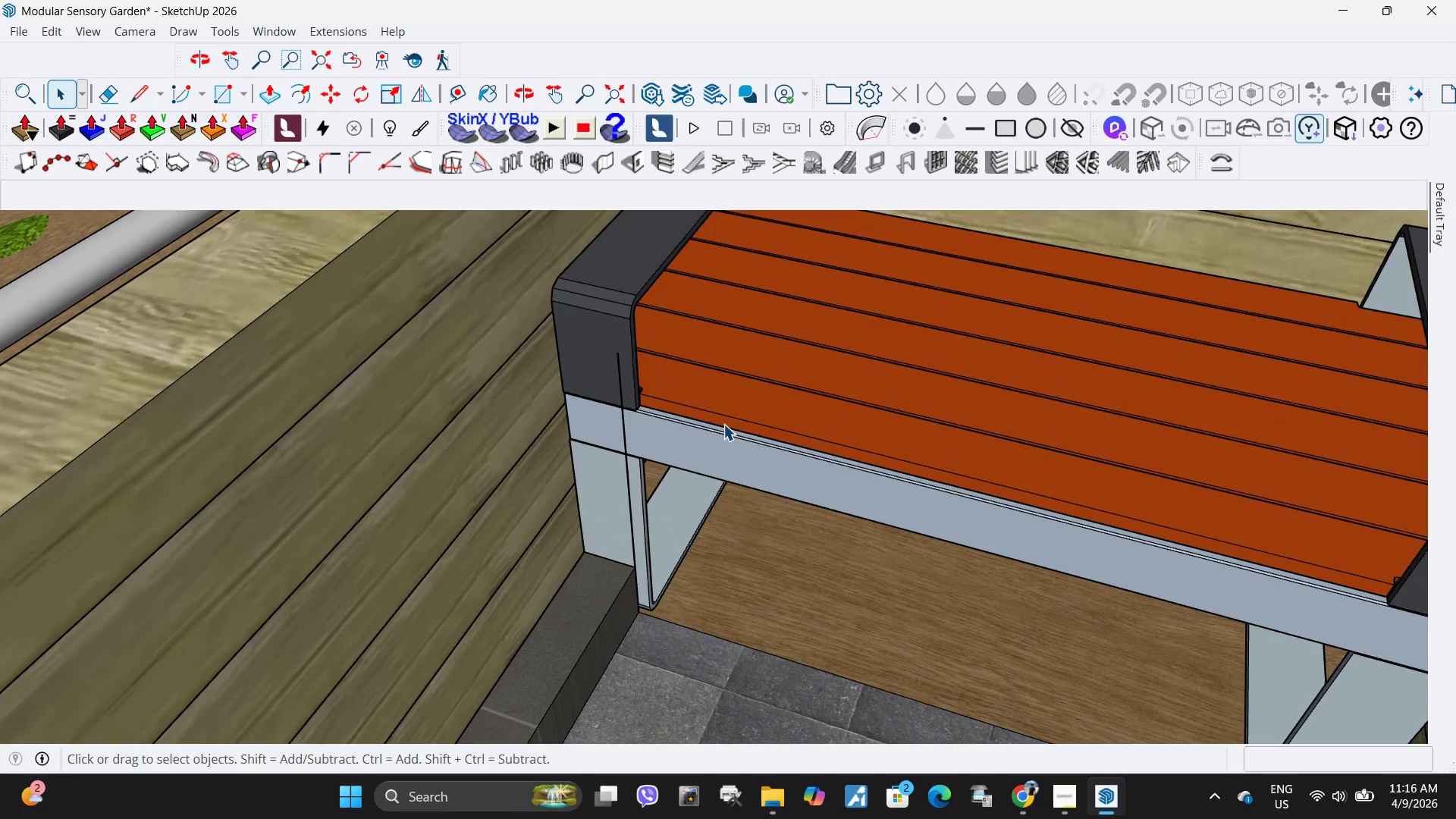 
left_click([723, 424])
 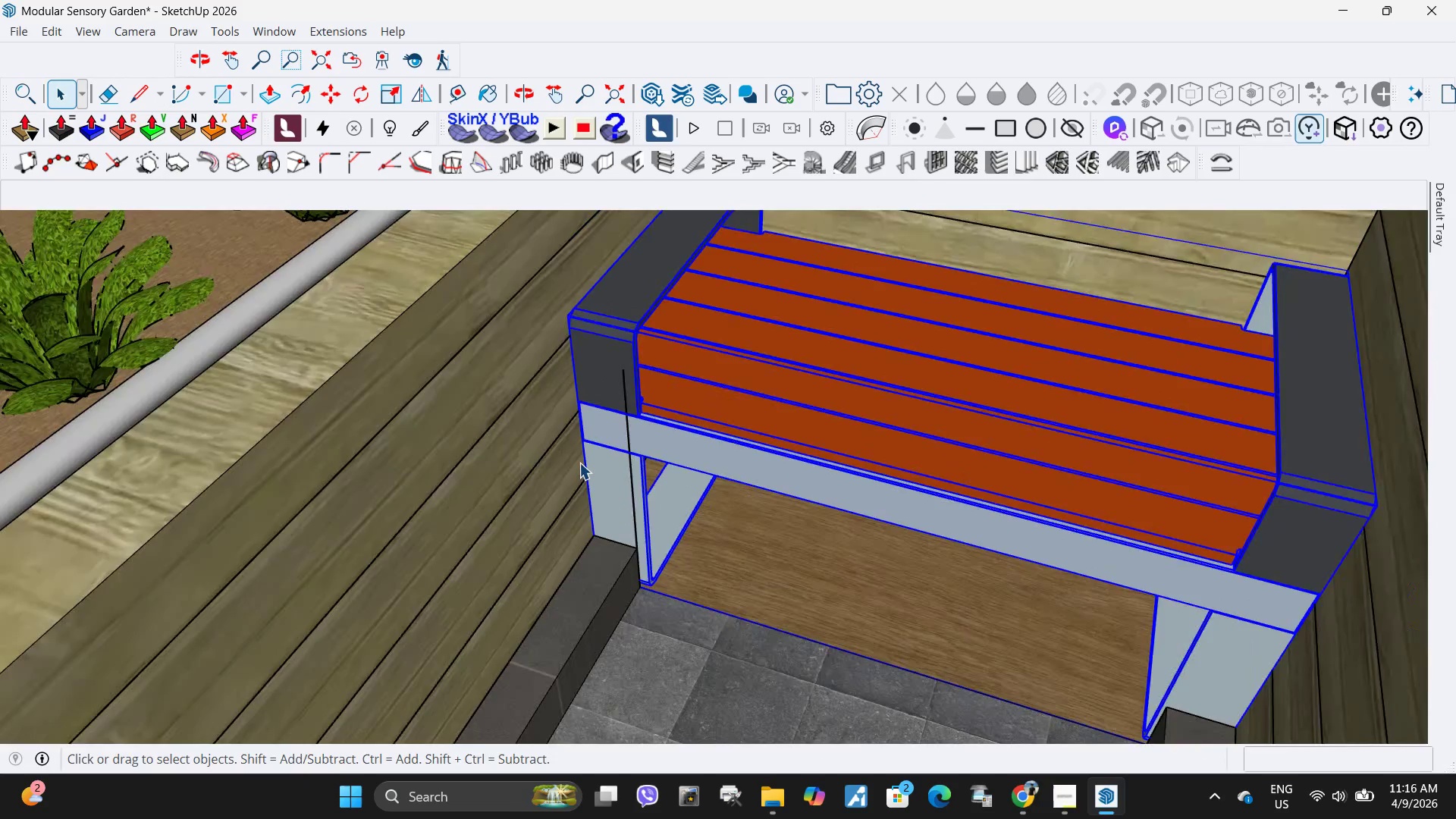 
scroll: coordinate [570, 475], scroll_direction: down, amount: 6.0
 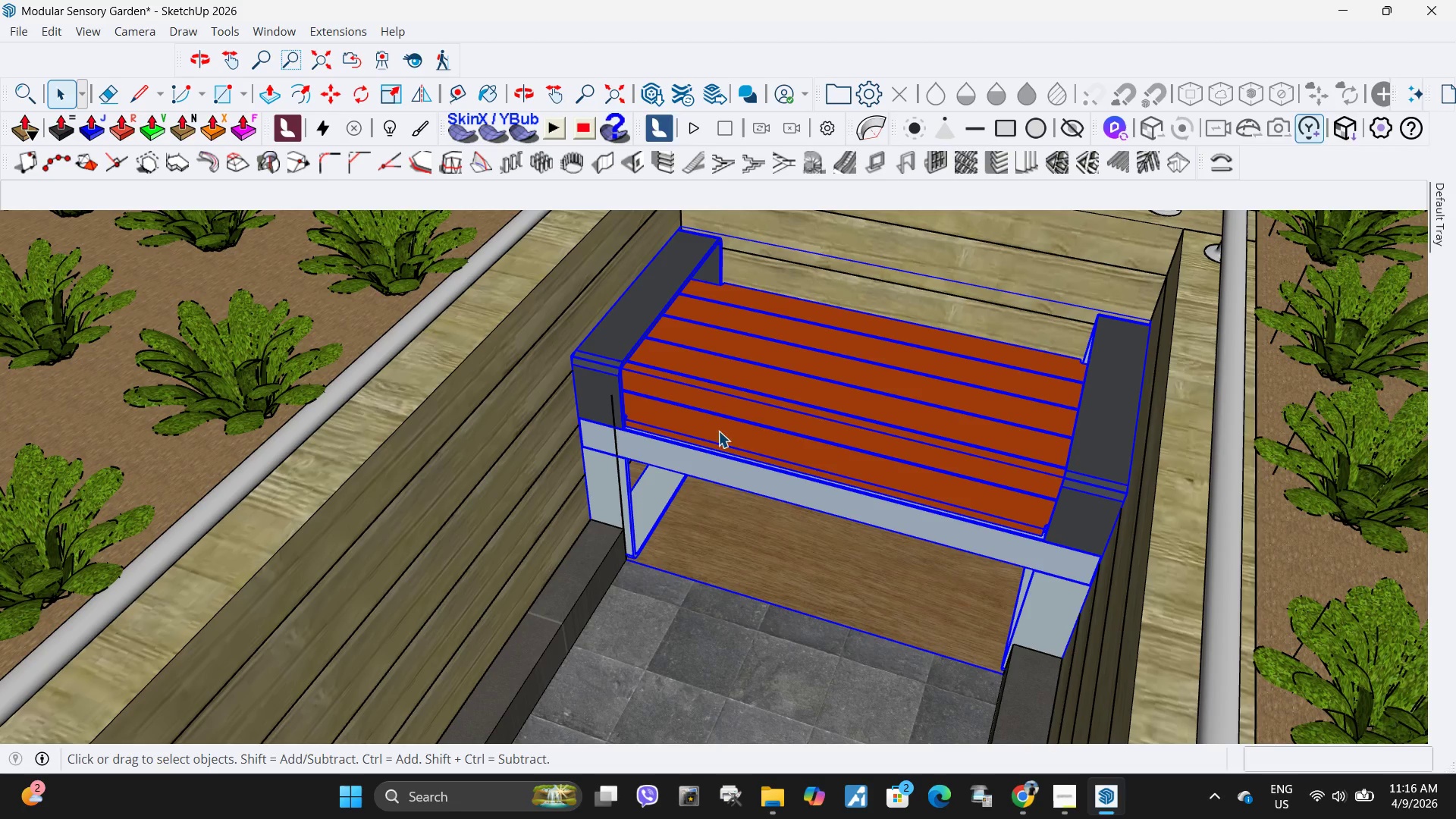 
left_click([718, 431])
 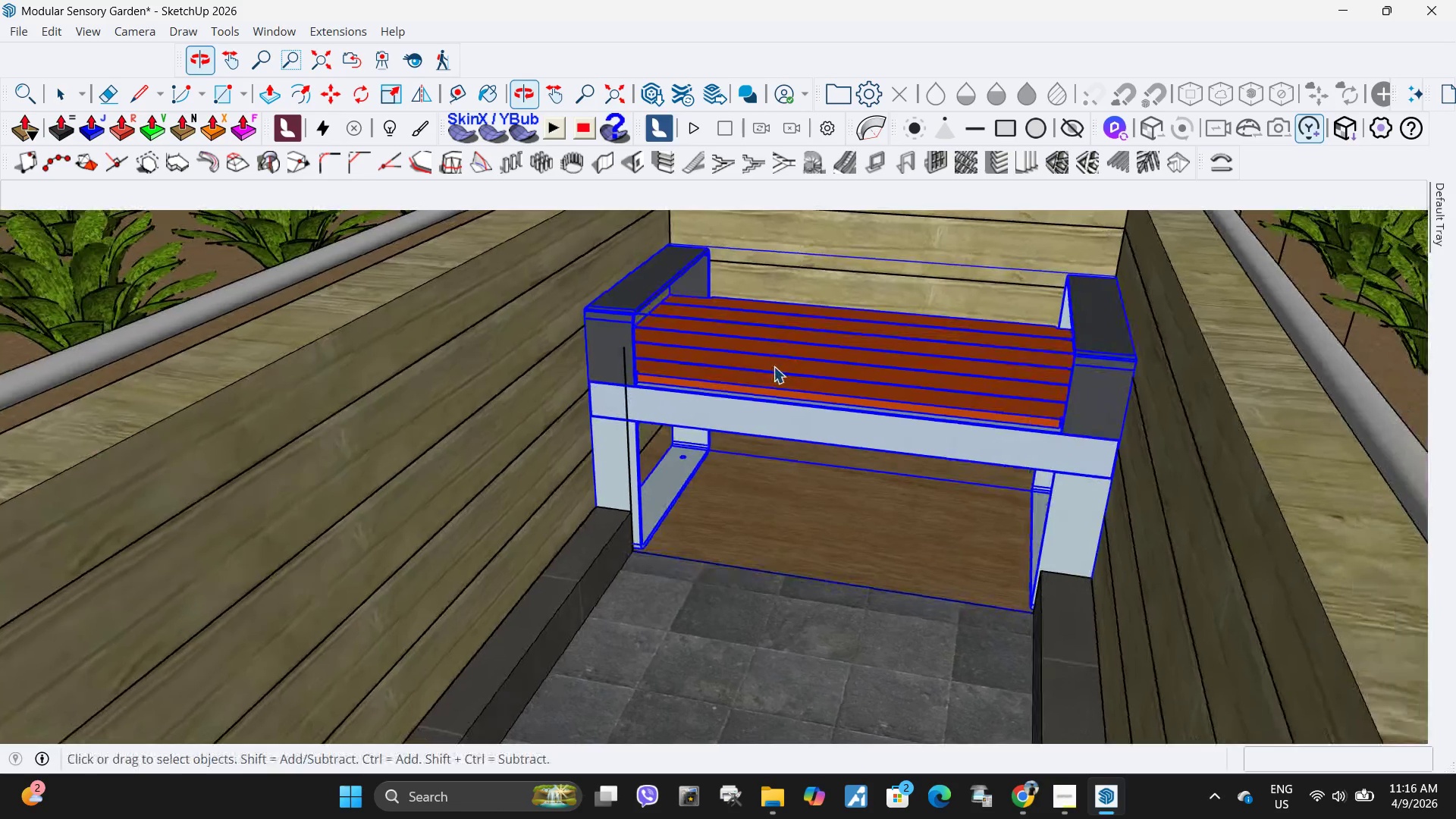 
double_click([773, 366])
 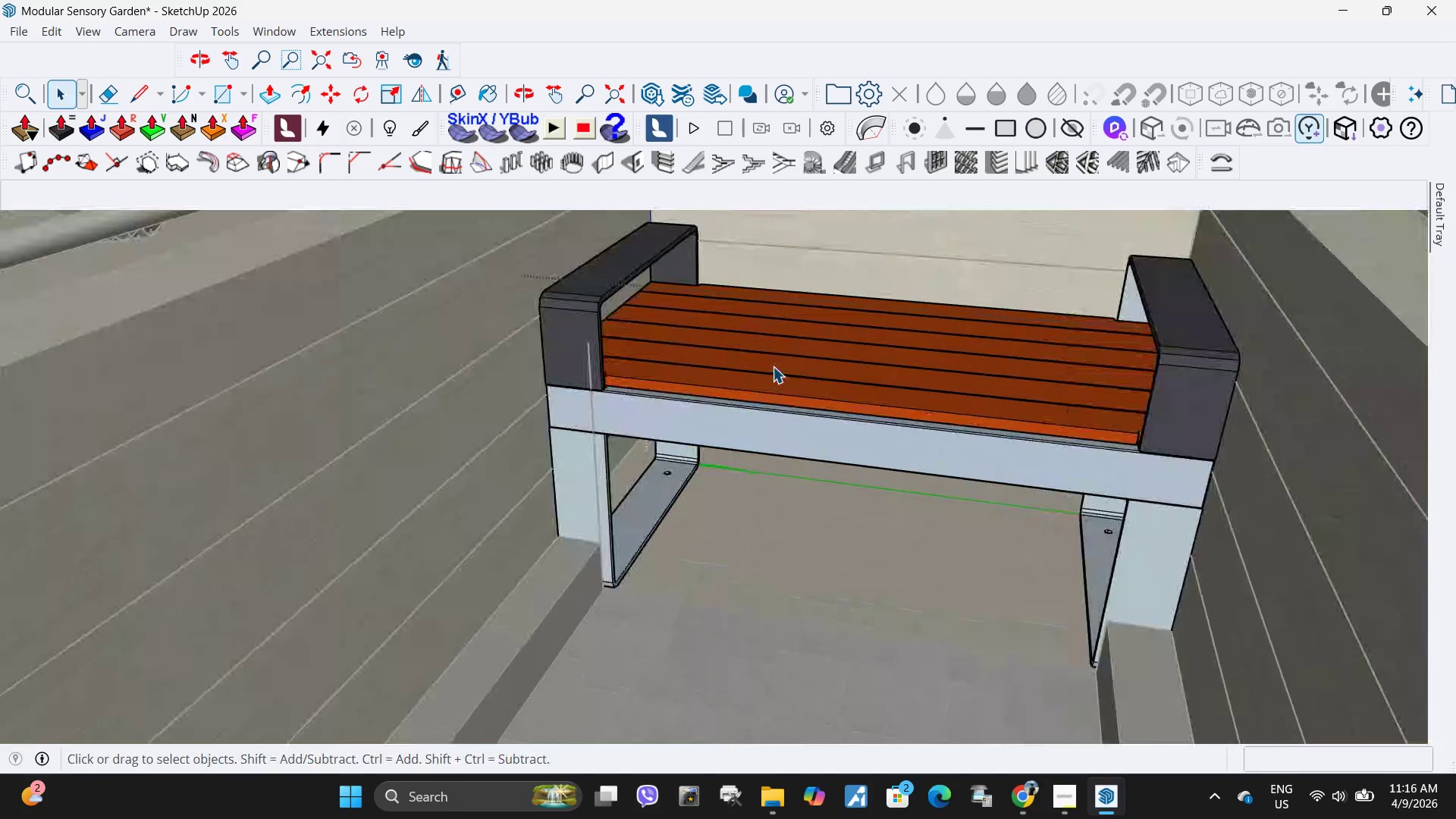 
scroll: coordinate [773, 366], scroll_direction: up, amount: 4.0
 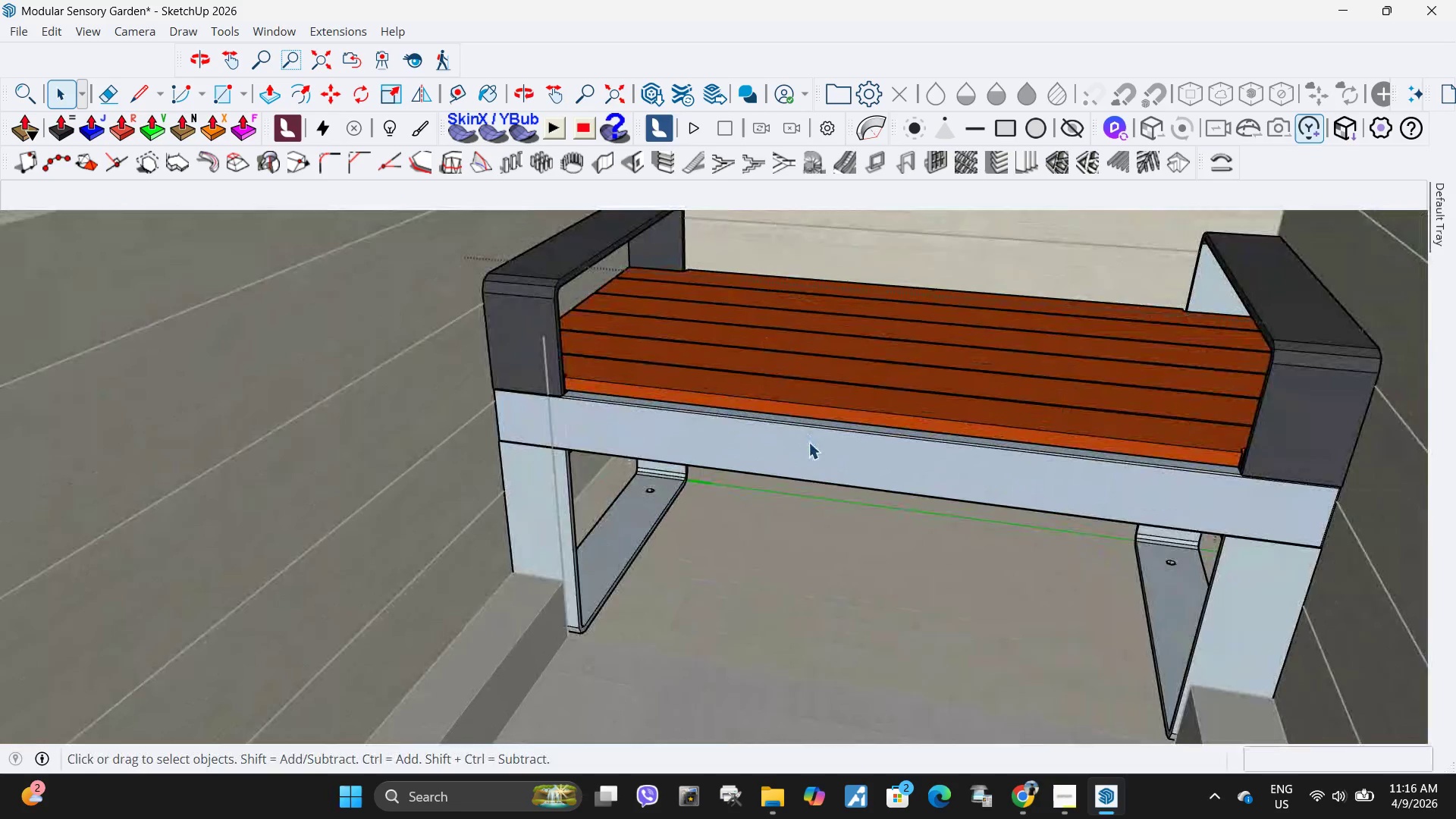 
left_click([808, 442])
 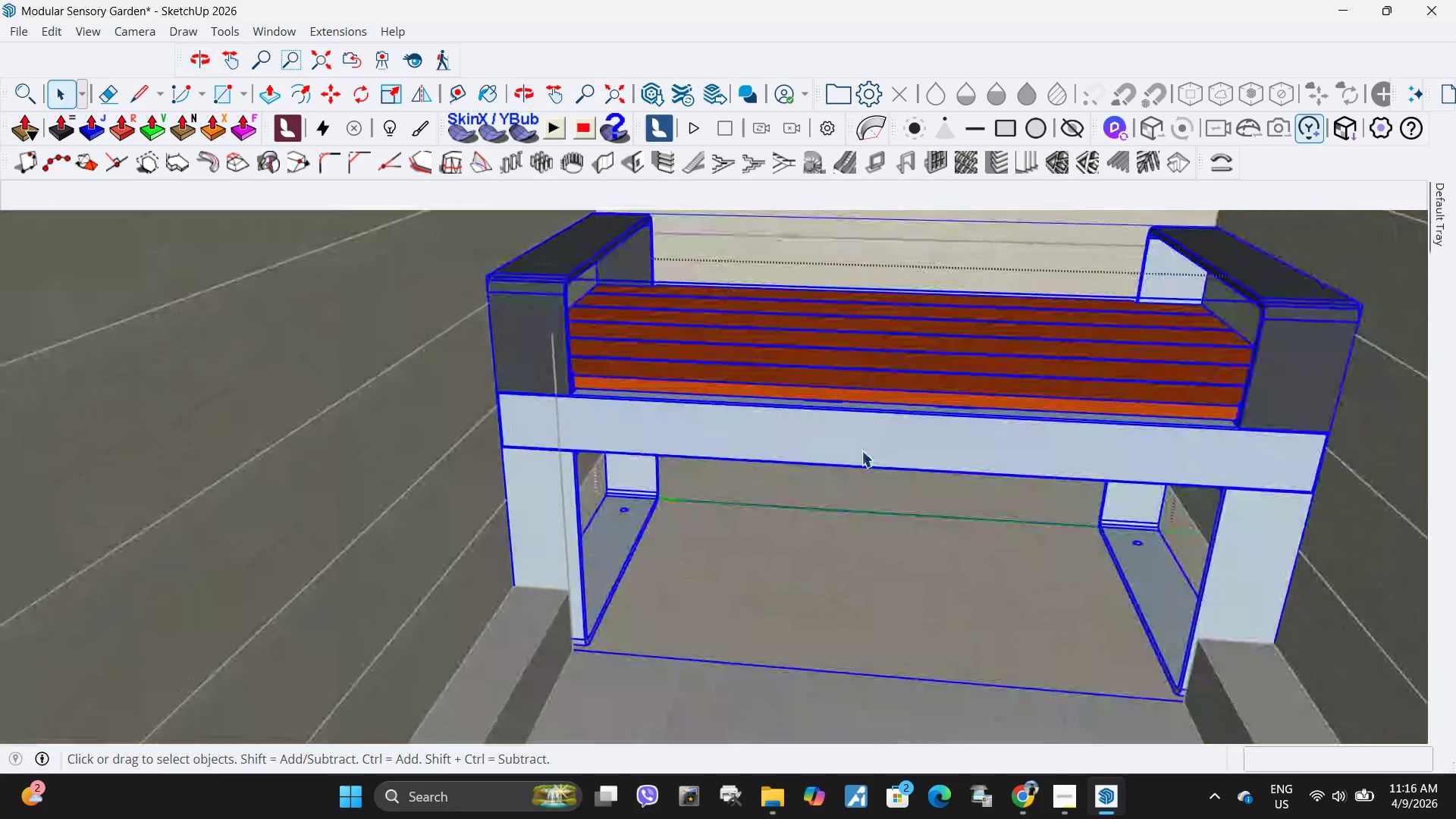 
double_click([861, 450])
 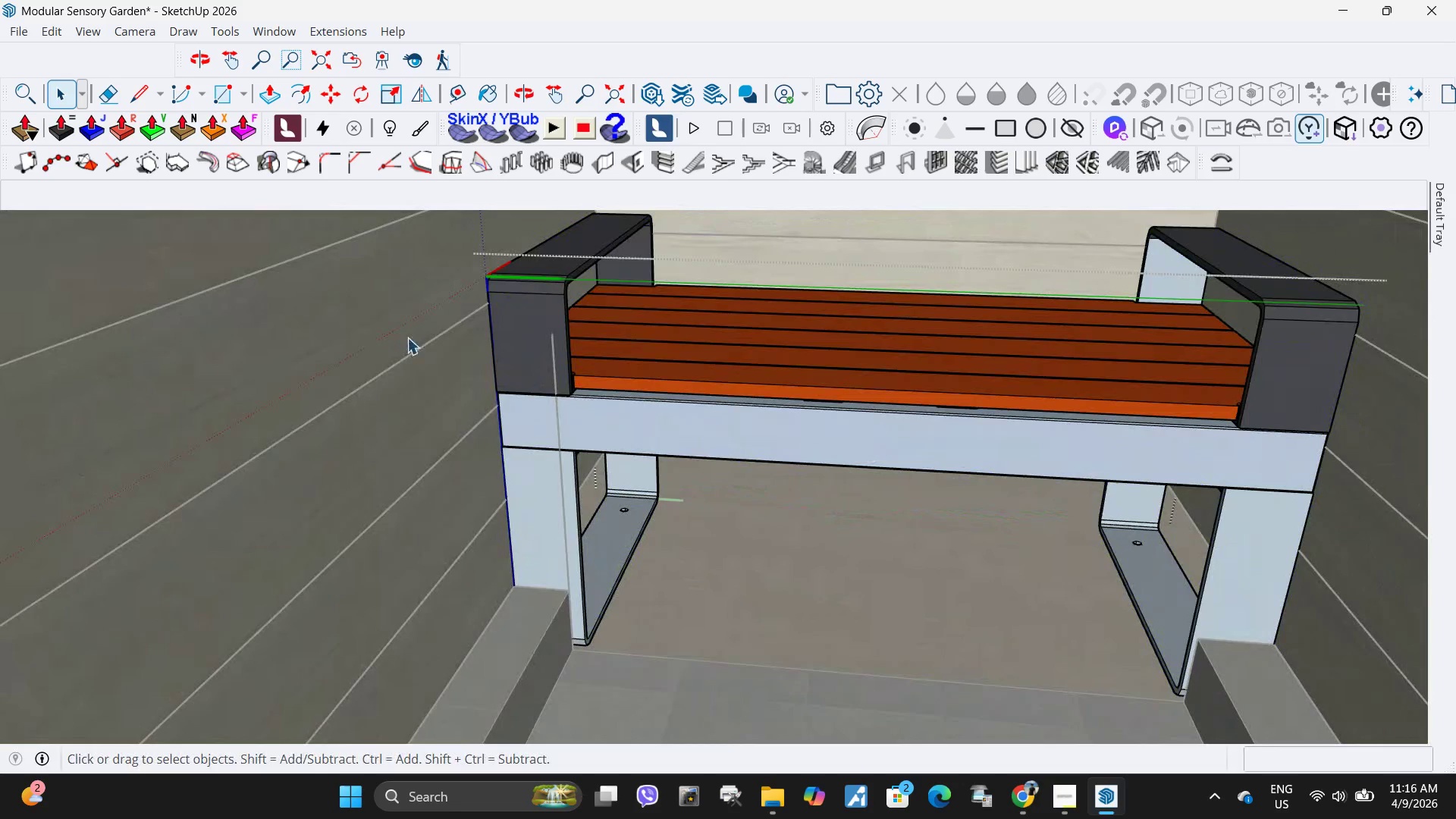 
left_click_drag(start_coordinate=[398, 336], to_coordinate=[1359, 521])
 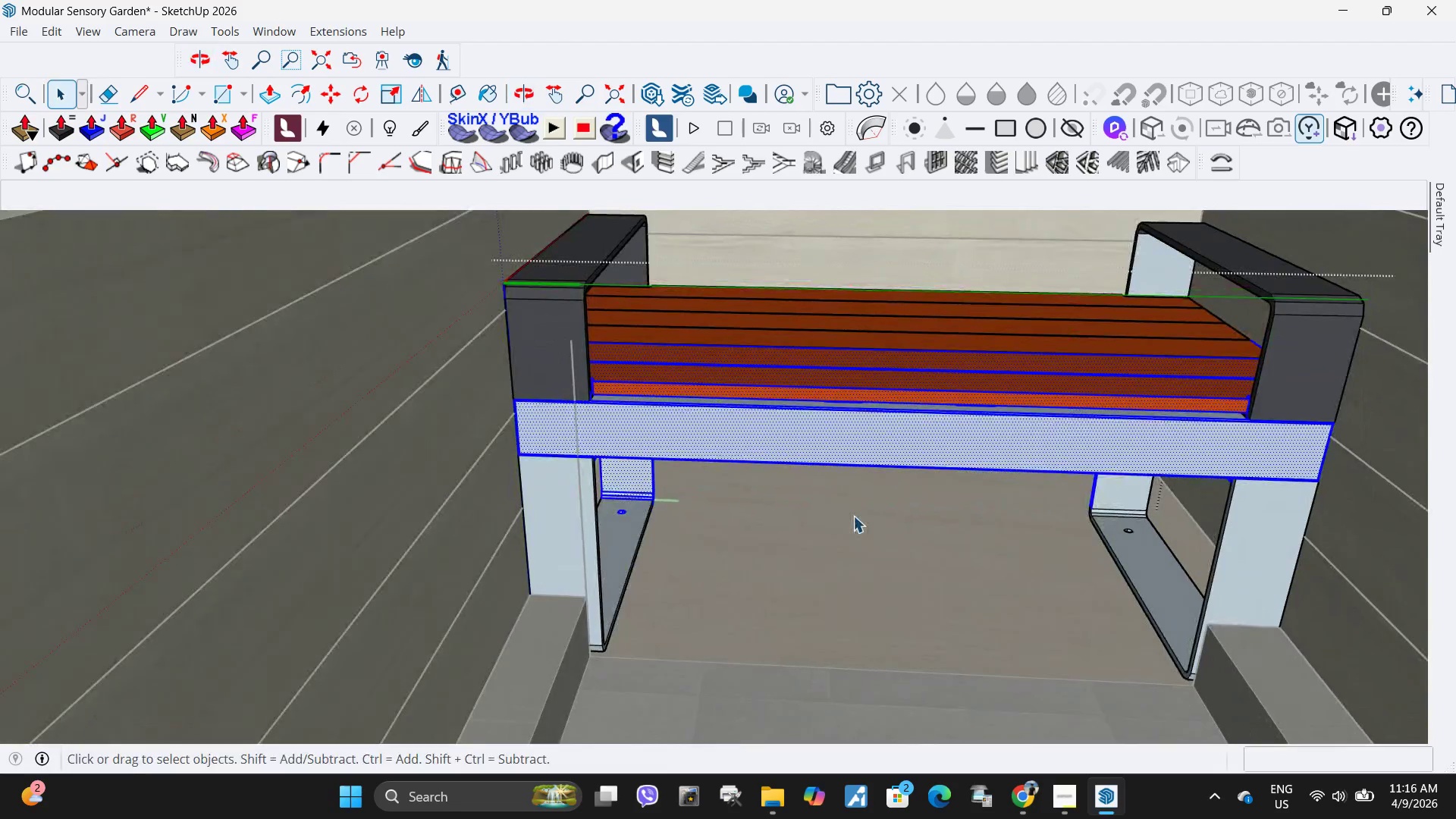 
scroll: coordinate [853, 516], scroll_direction: down, amount: 4.0
 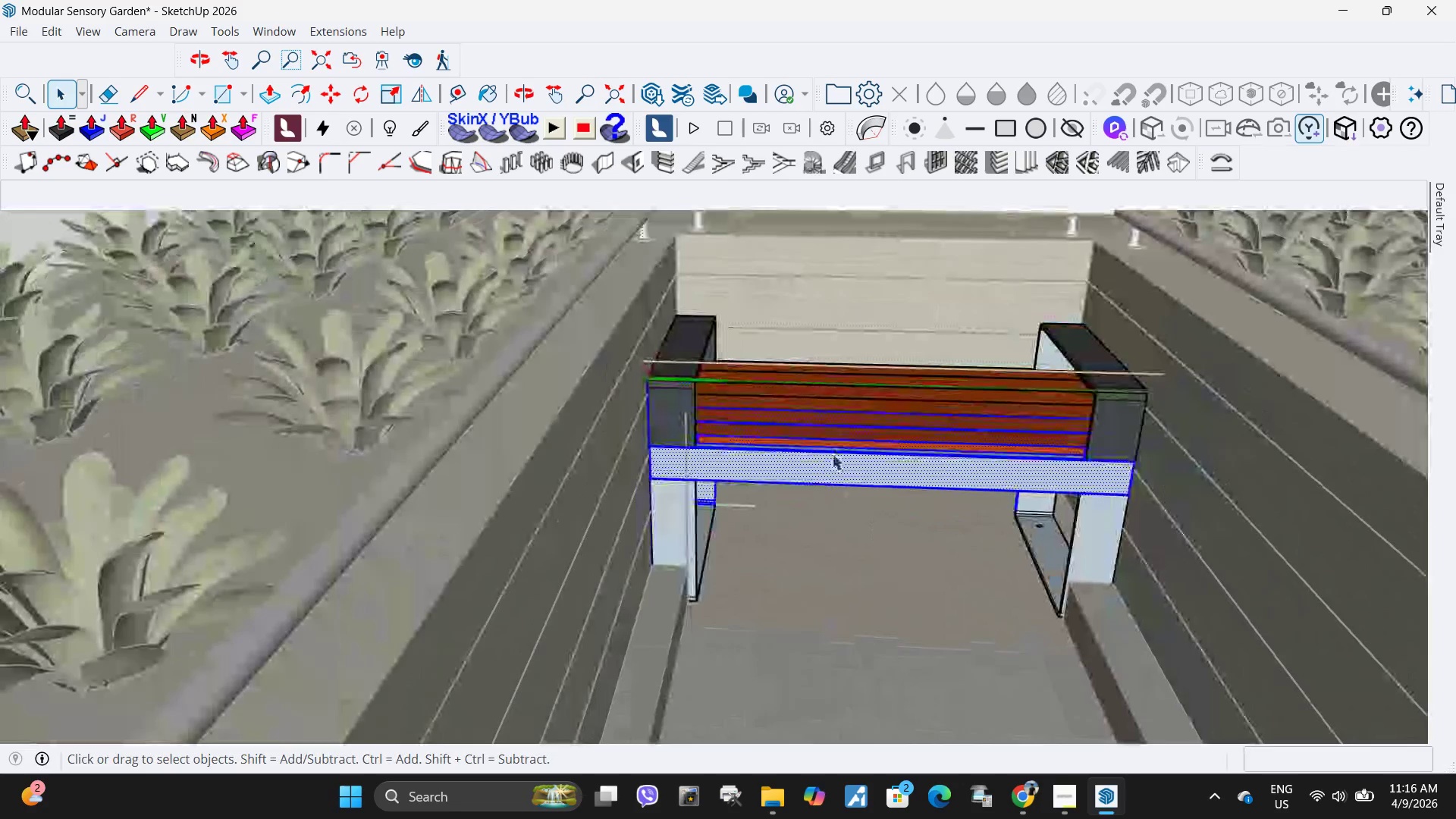 
key(Escape)
 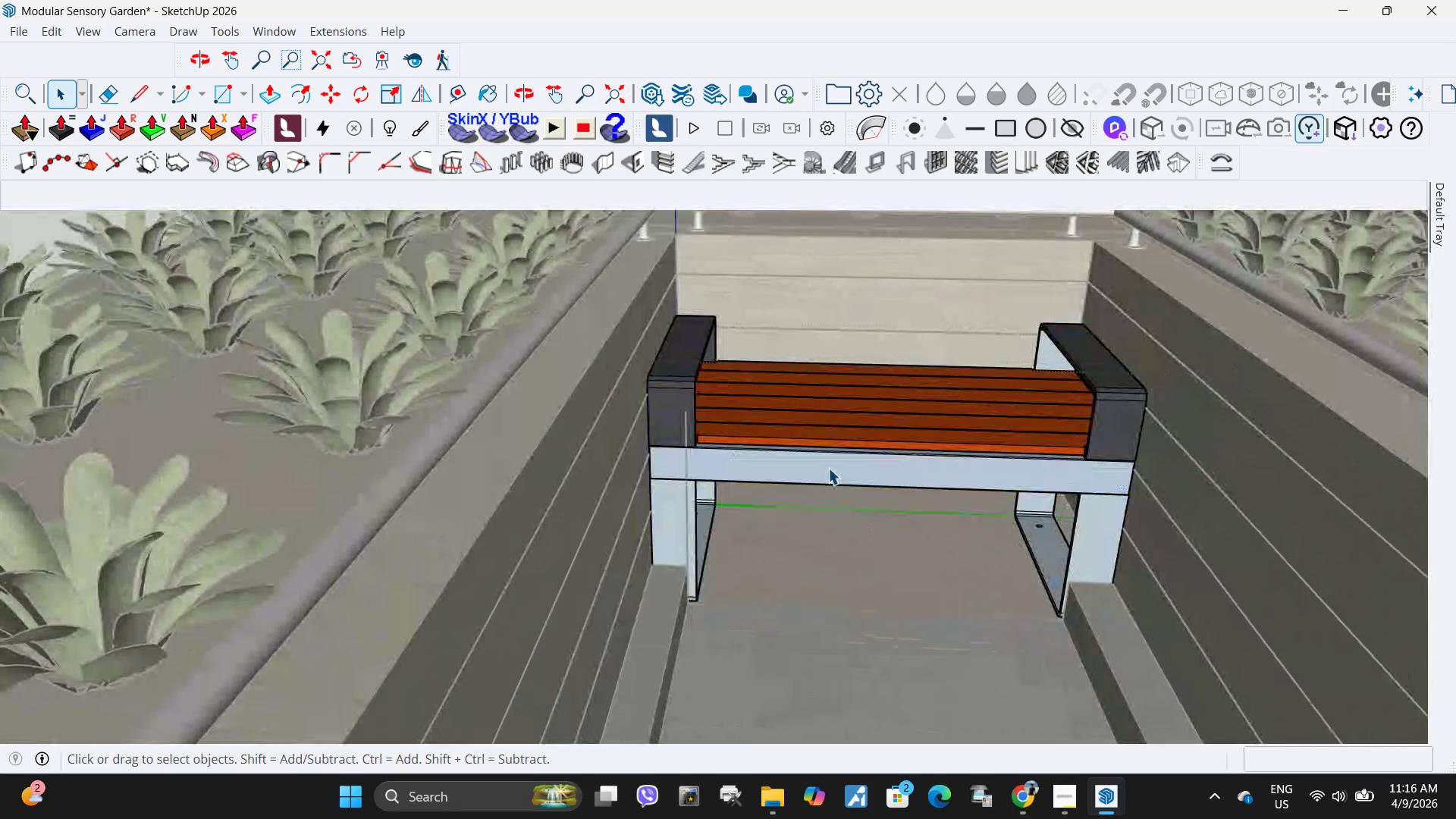 
left_click([828, 468])
 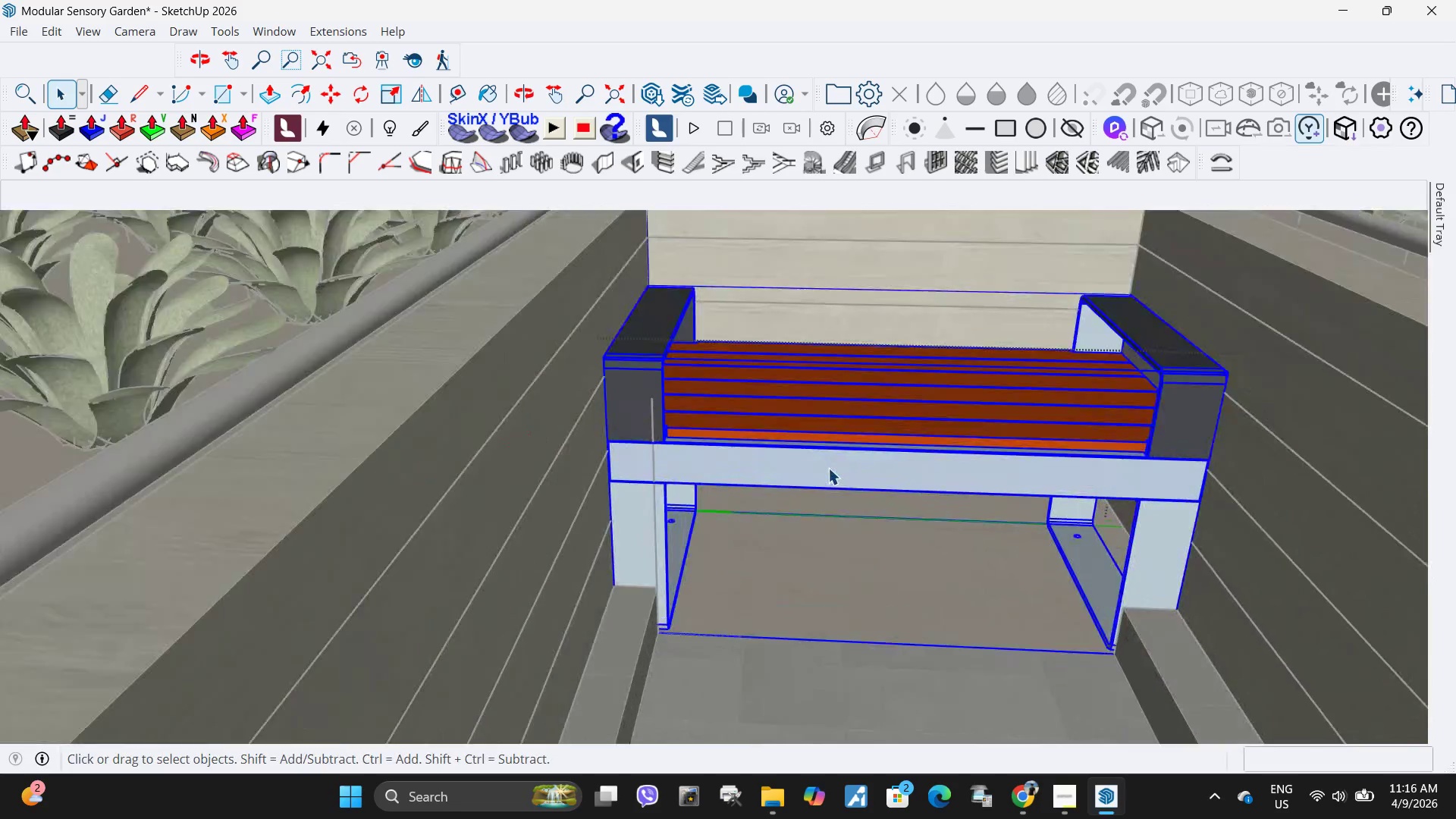 
scroll: coordinate [828, 468], scroll_direction: up, amount: 4.0
 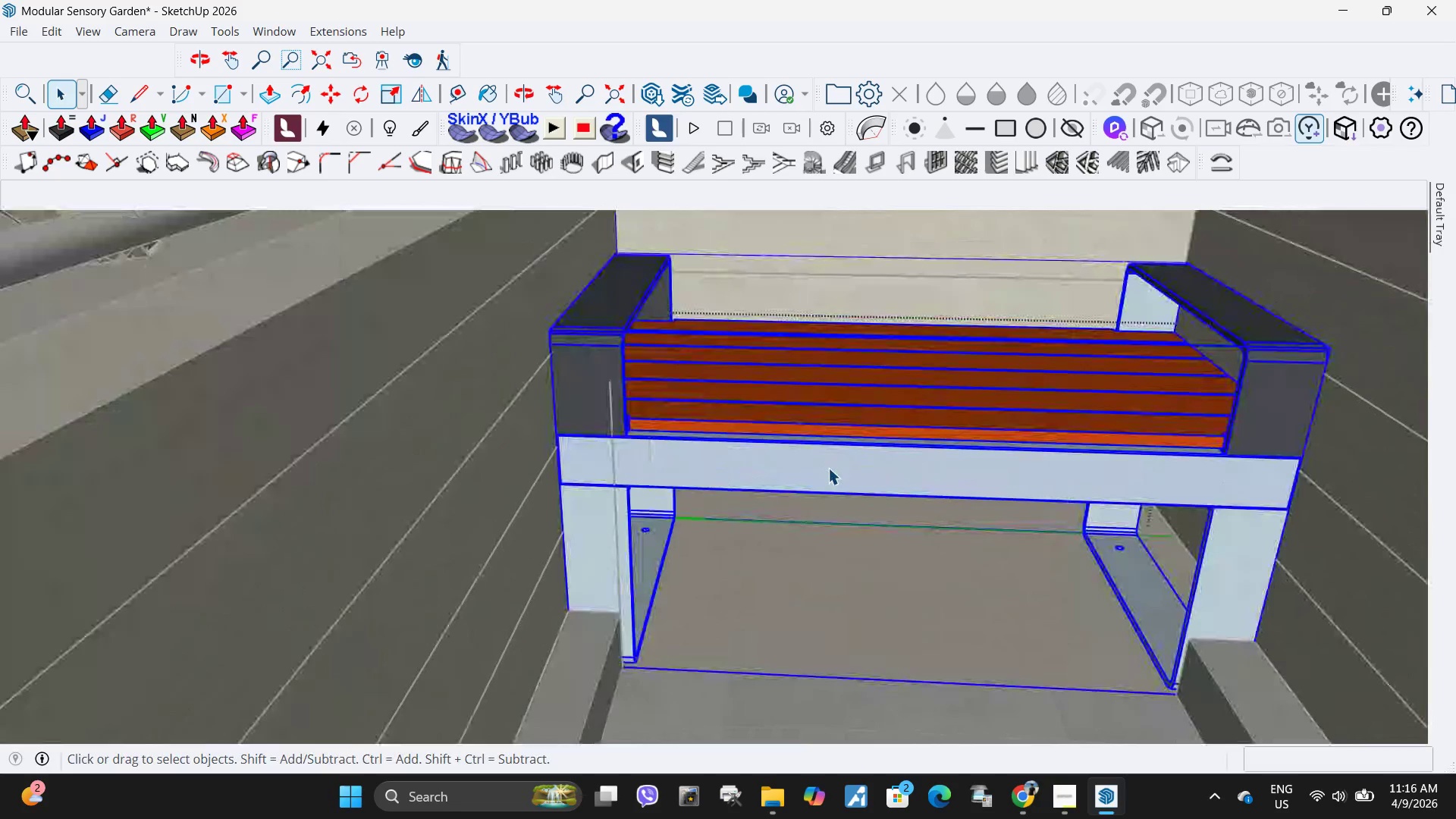 
double_click([828, 468])
 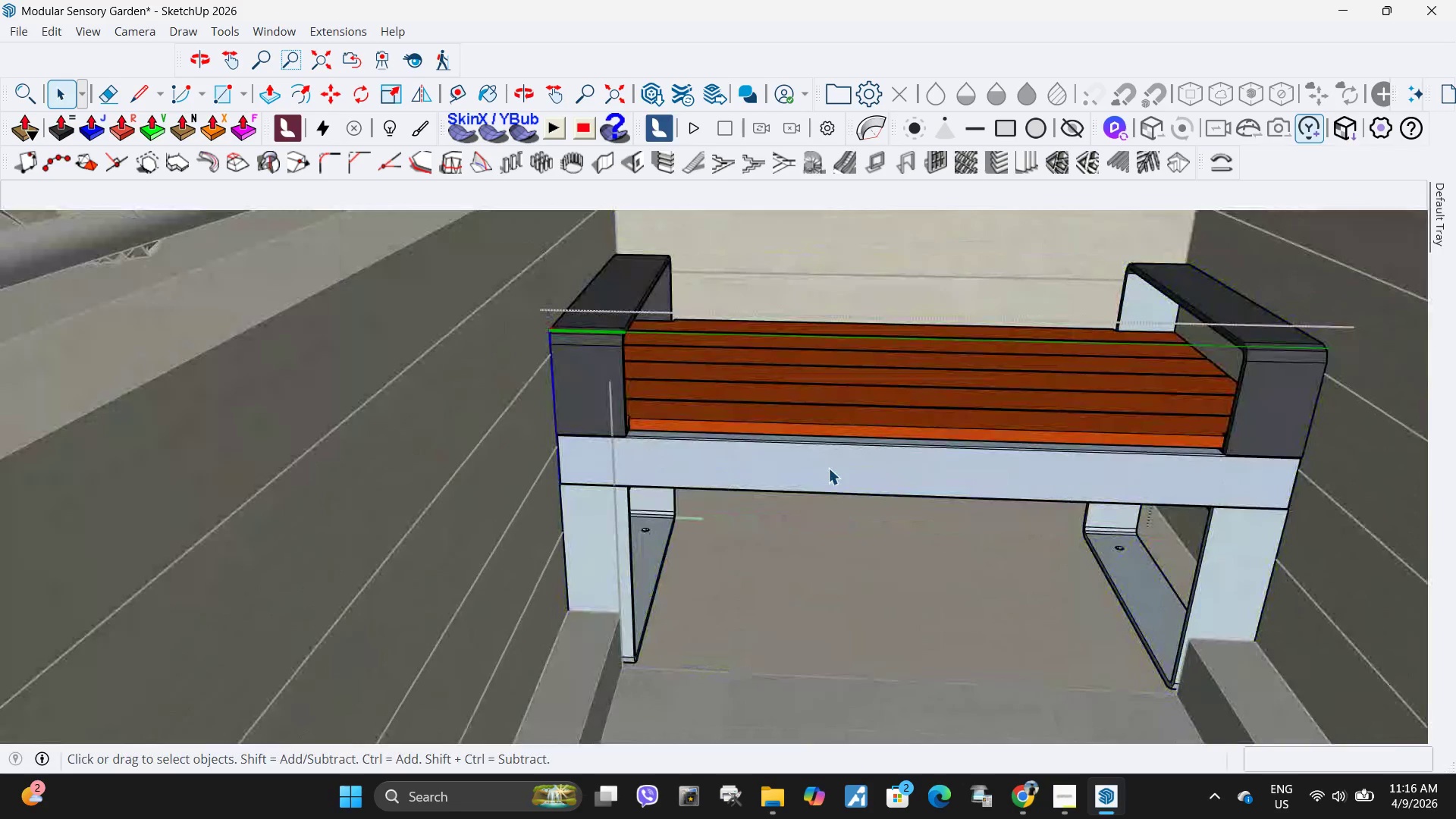 
triple_click([828, 468])
 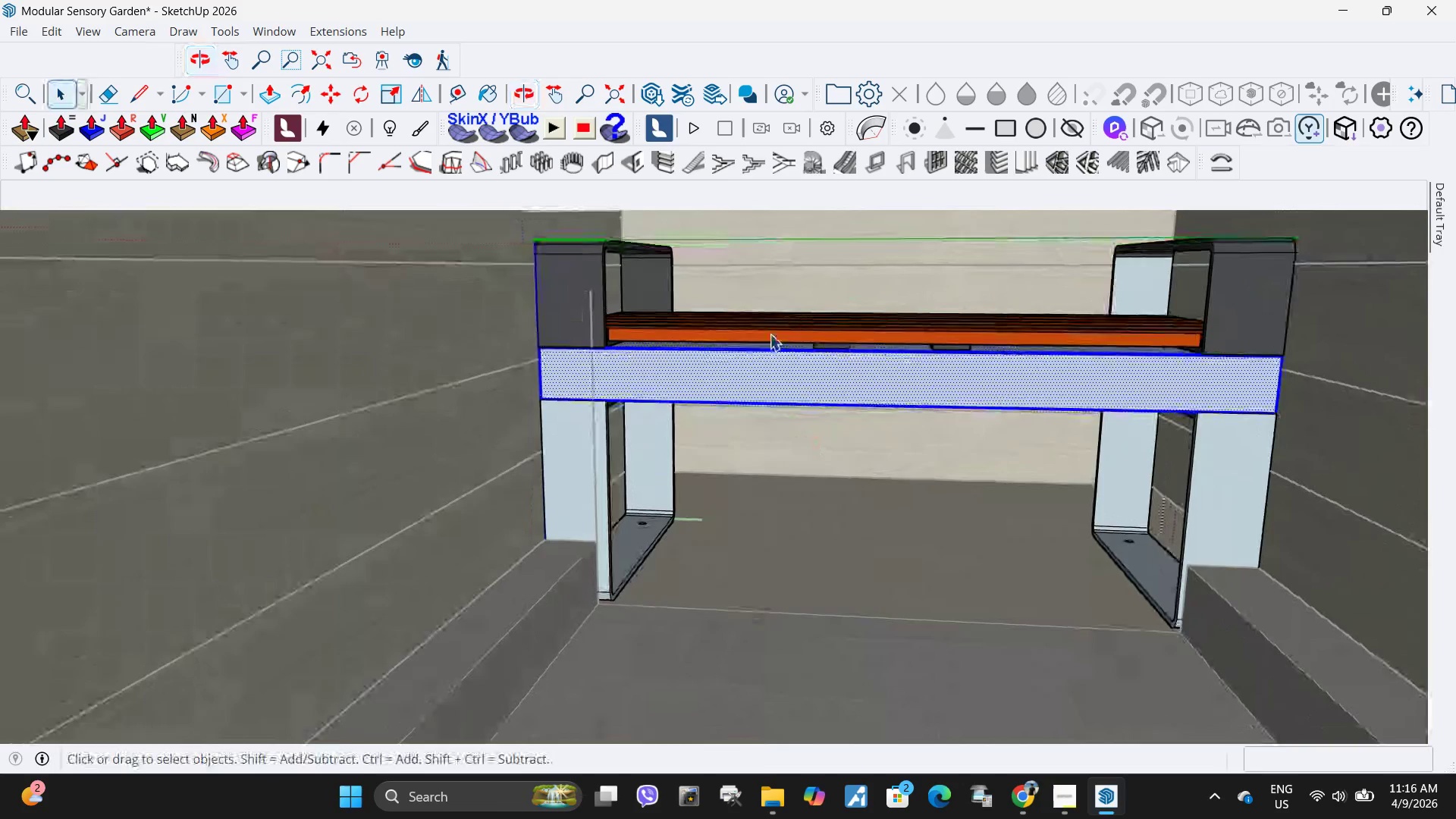 
hold_key(key=ControlLeft, duration=0.7)
left_click([771, 333])
 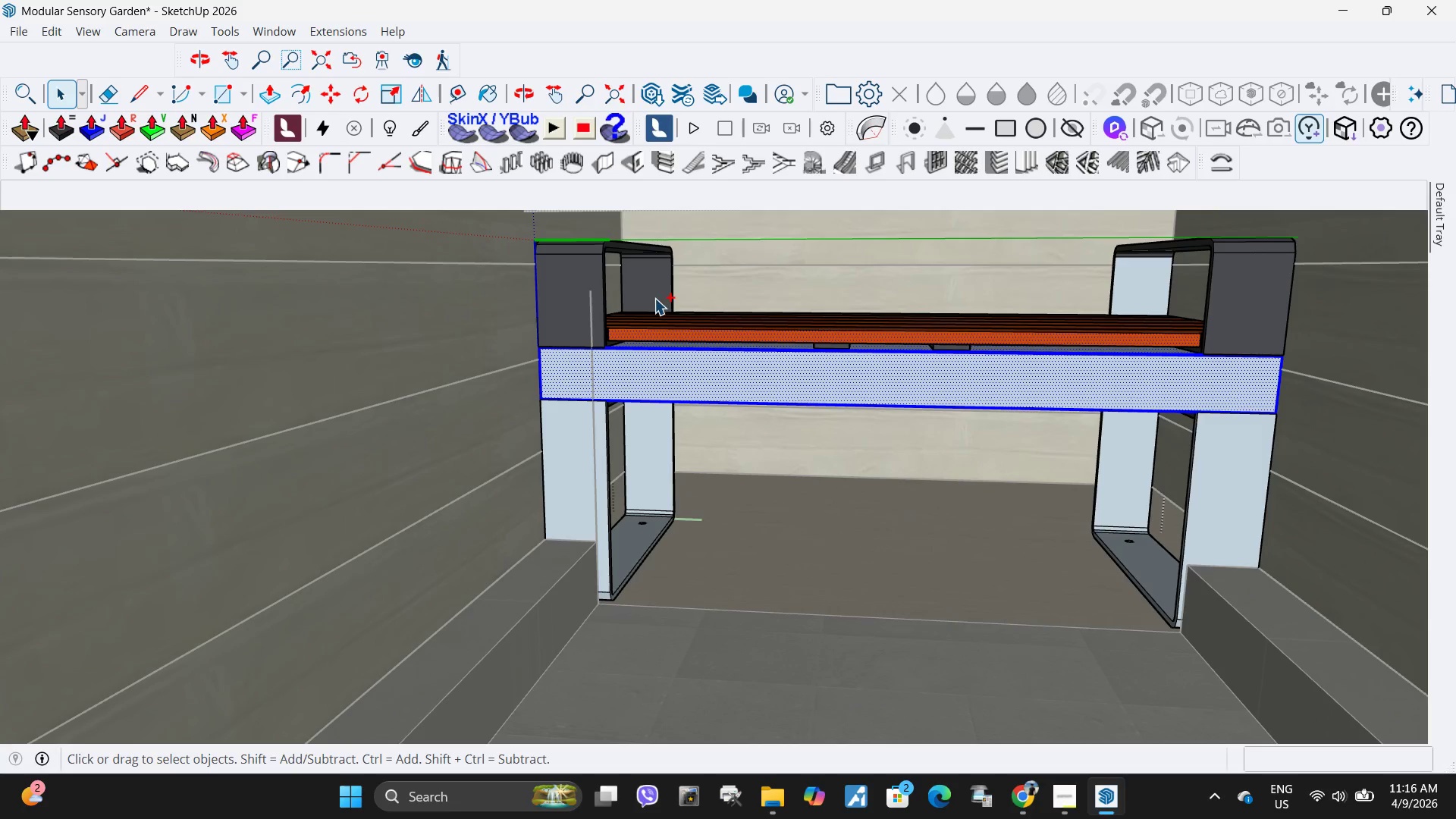 
scroll: coordinate [680, 340], scroll_direction: down, amount: 3.0
 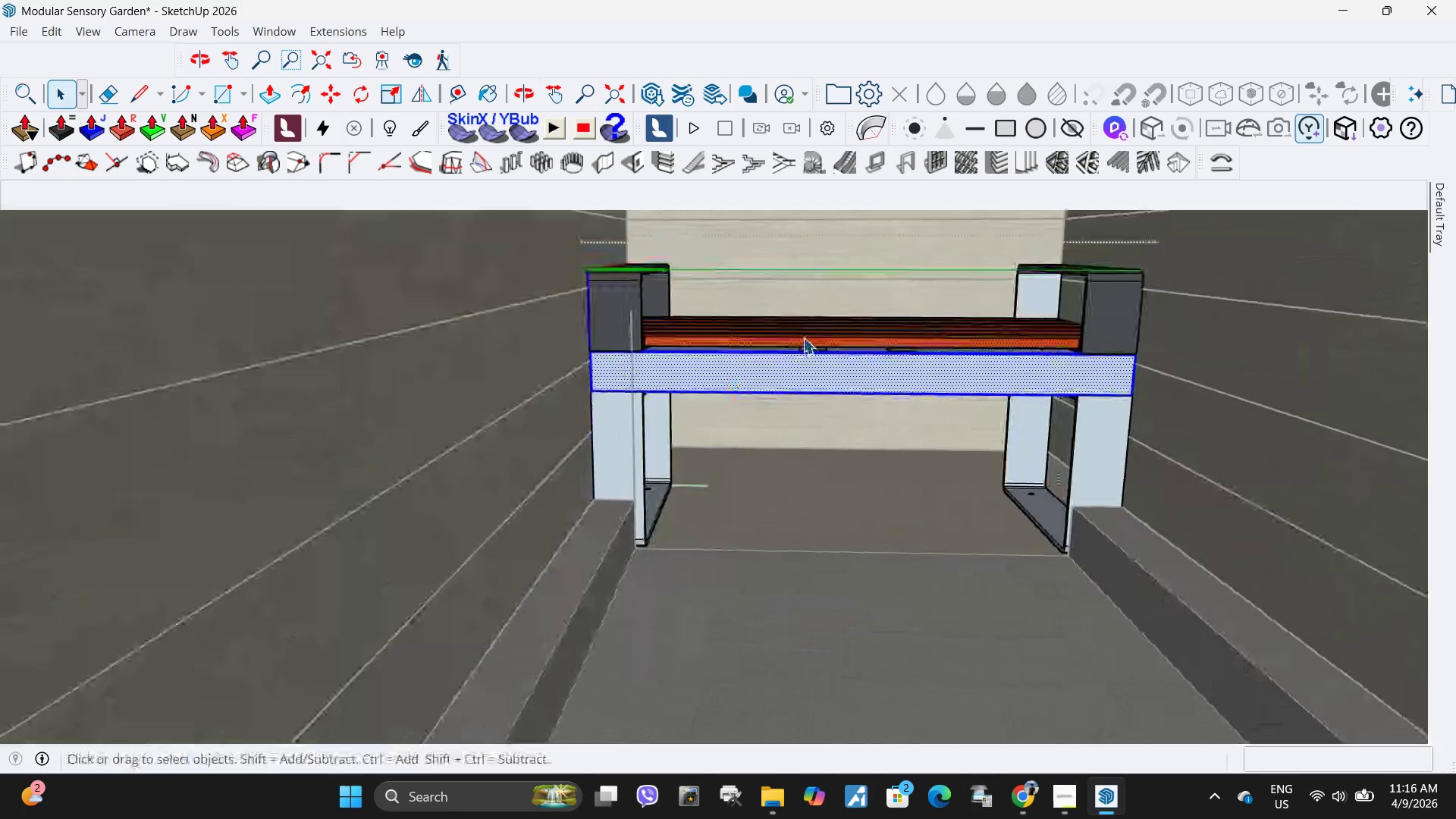 
key(H)
 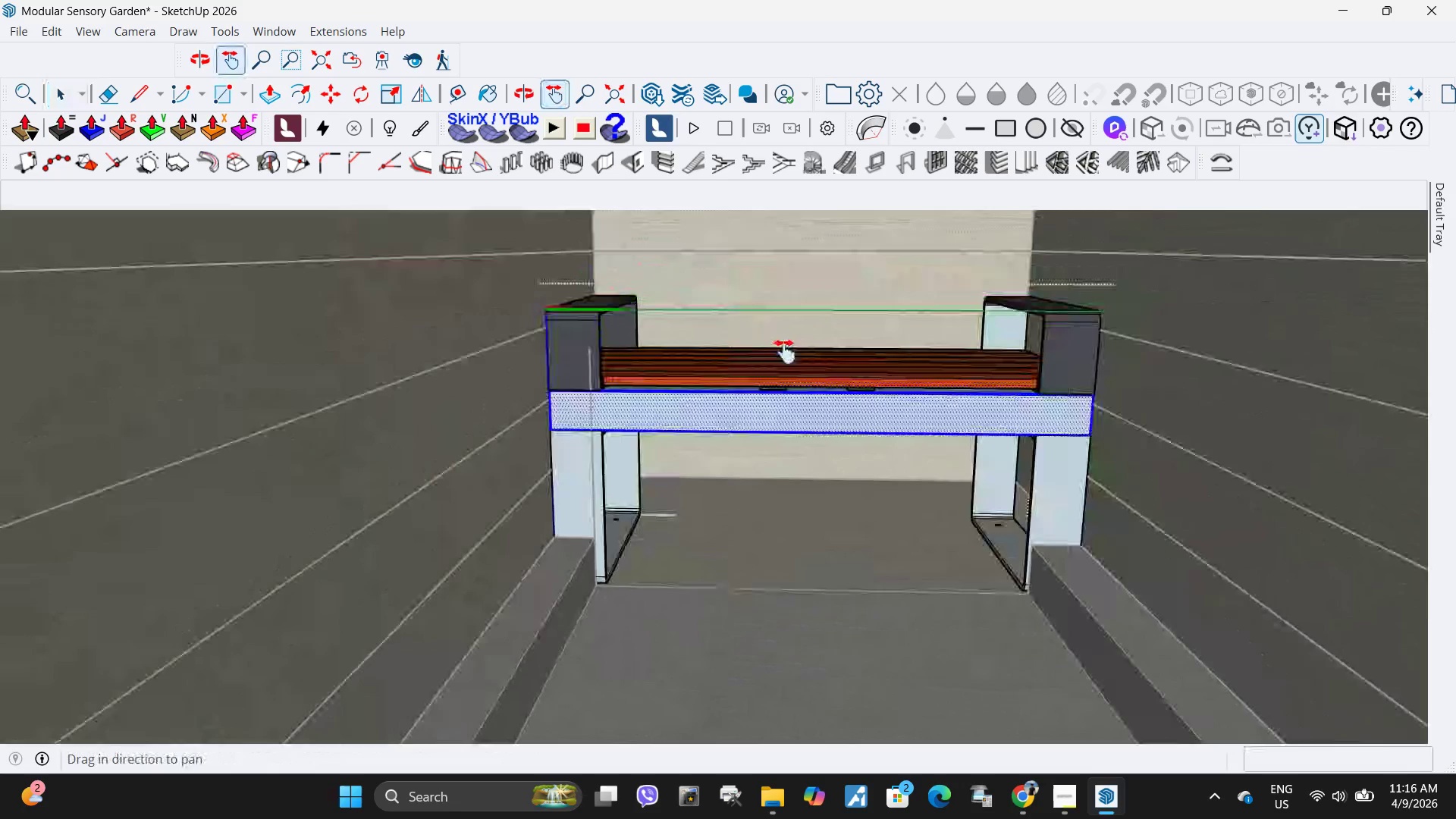 
left_click_drag(start_coordinate=[821, 313], to_coordinate=[776, 368])
 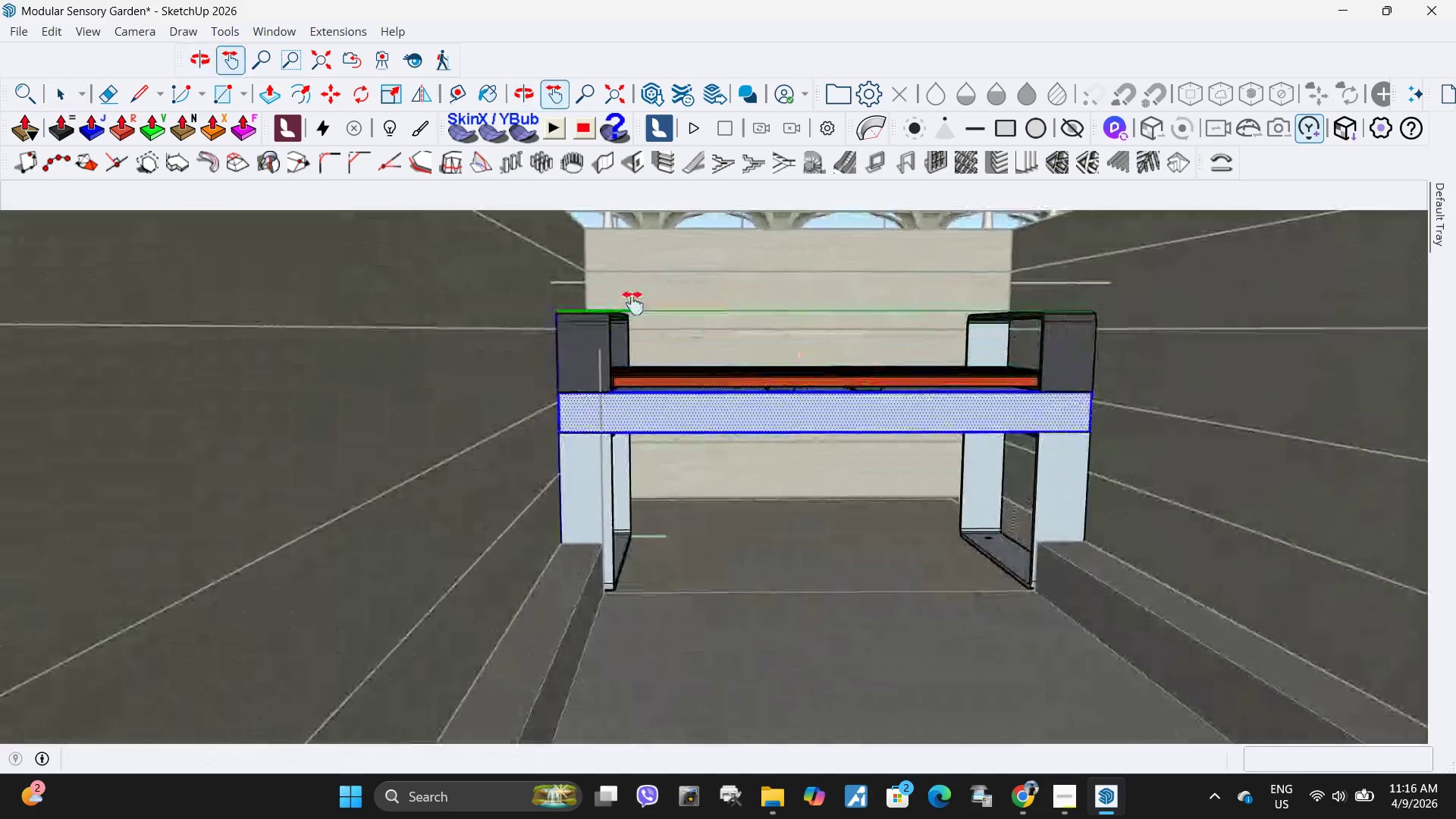 
key(Space)
 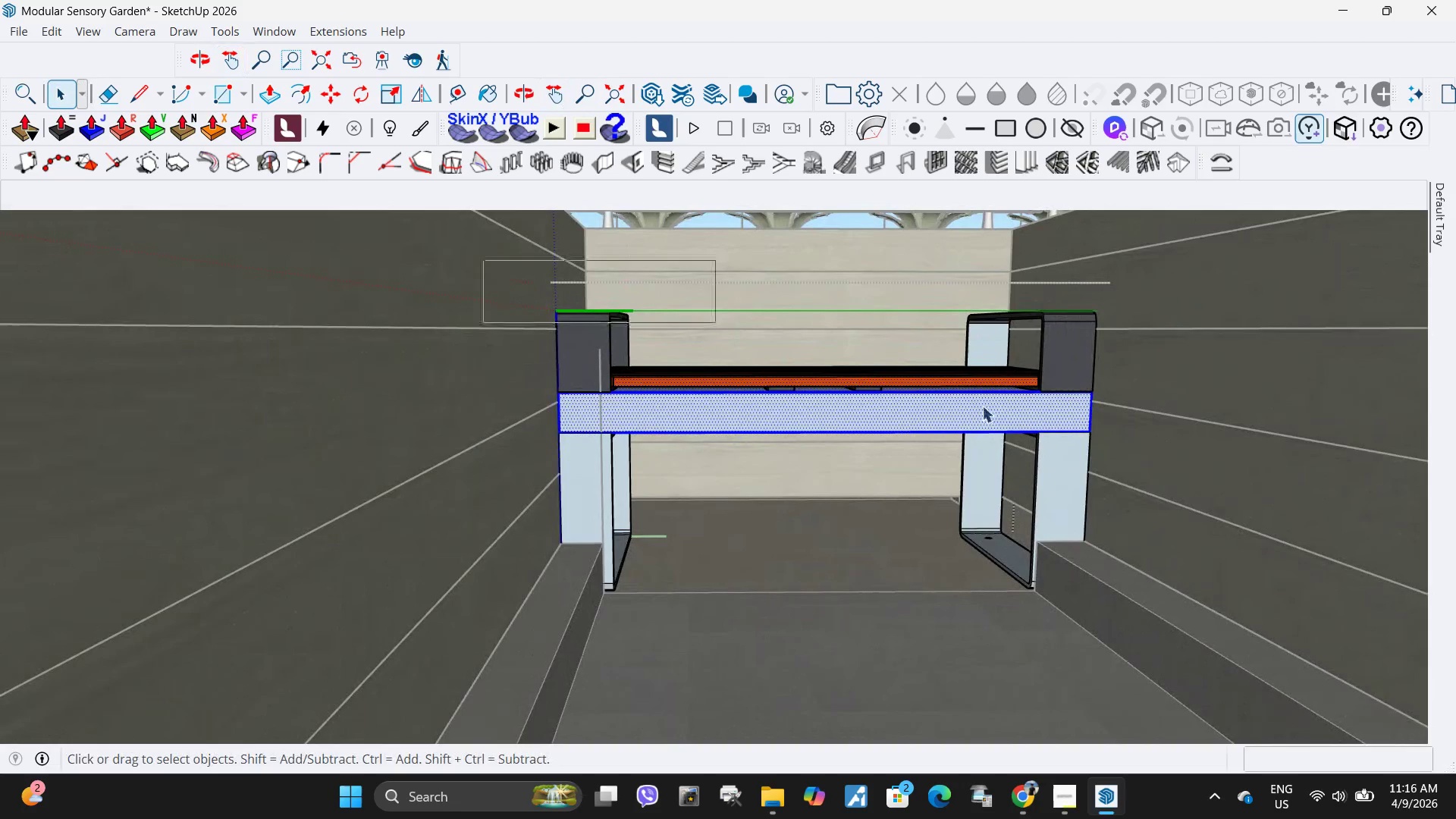 
left_click_drag(start_coordinate=[484, 261], to_coordinate=[1183, 459])
 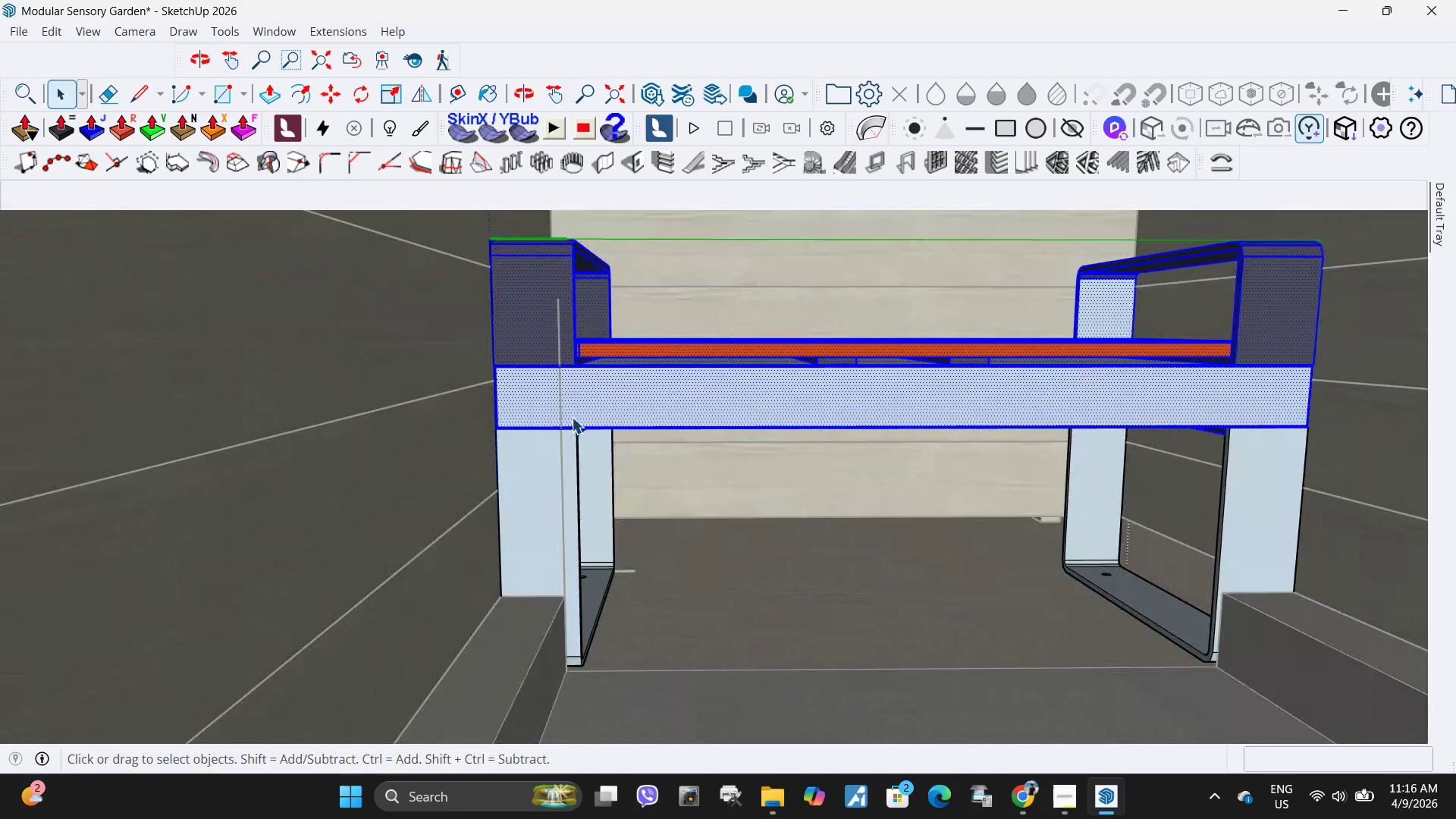 
scroll: coordinate [597, 453], scroll_direction: up, amount: 9.0
 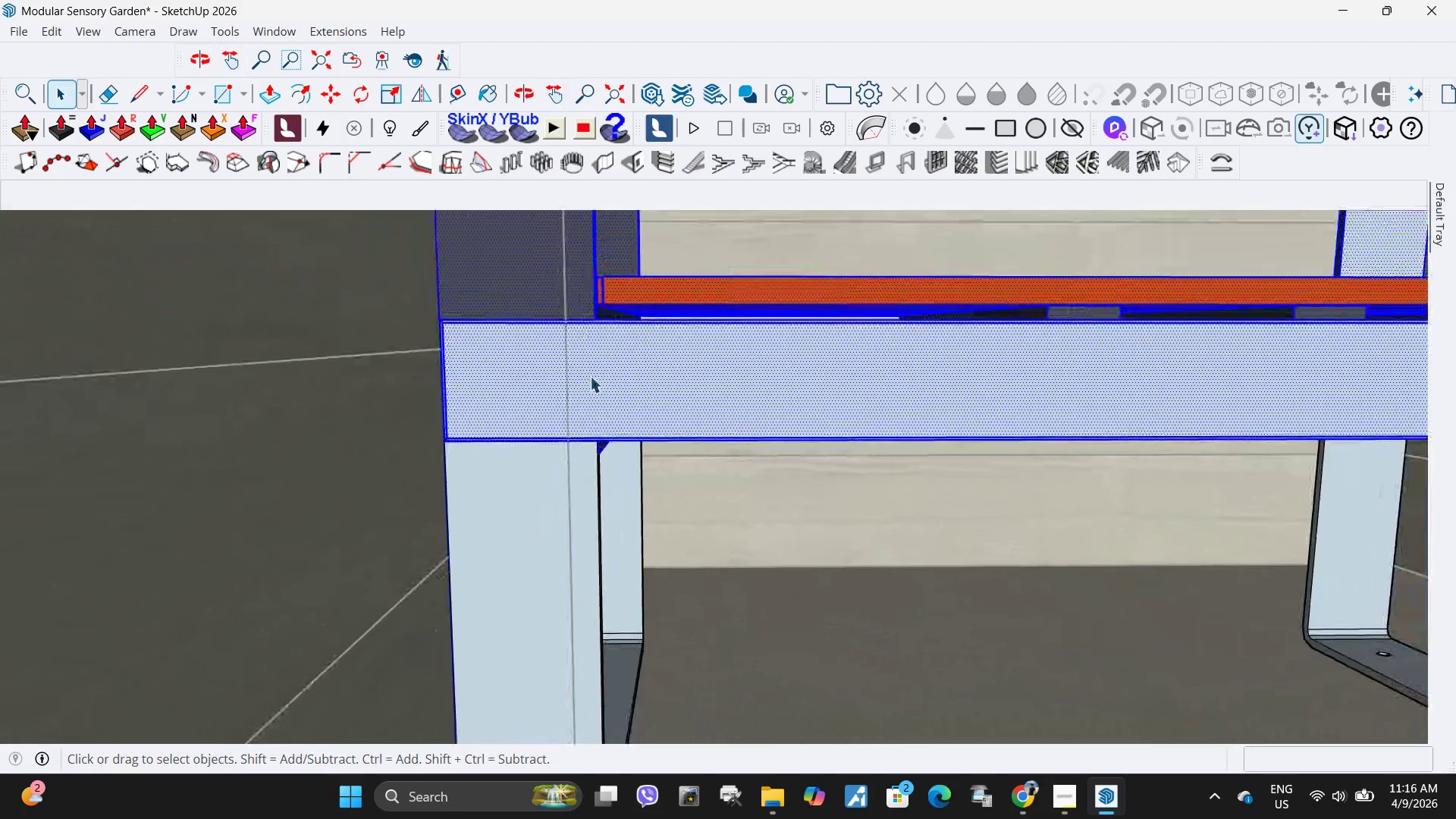 
scroll: coordinate [590, 376], scroll_direction: down, amount: 3.0
 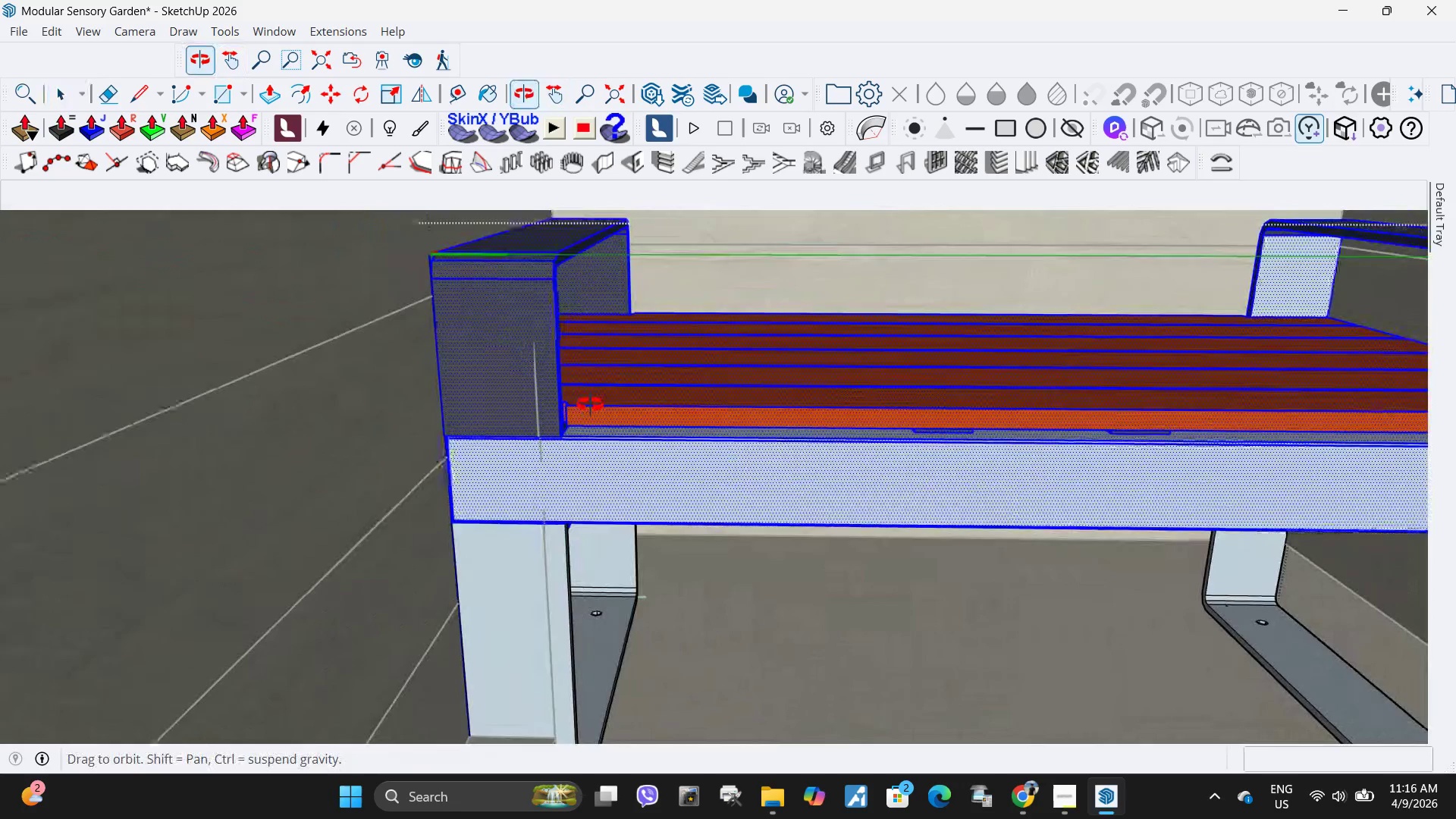 
scroll: coordinate [590, 395], scroll_direction: up, amount: 3.0
 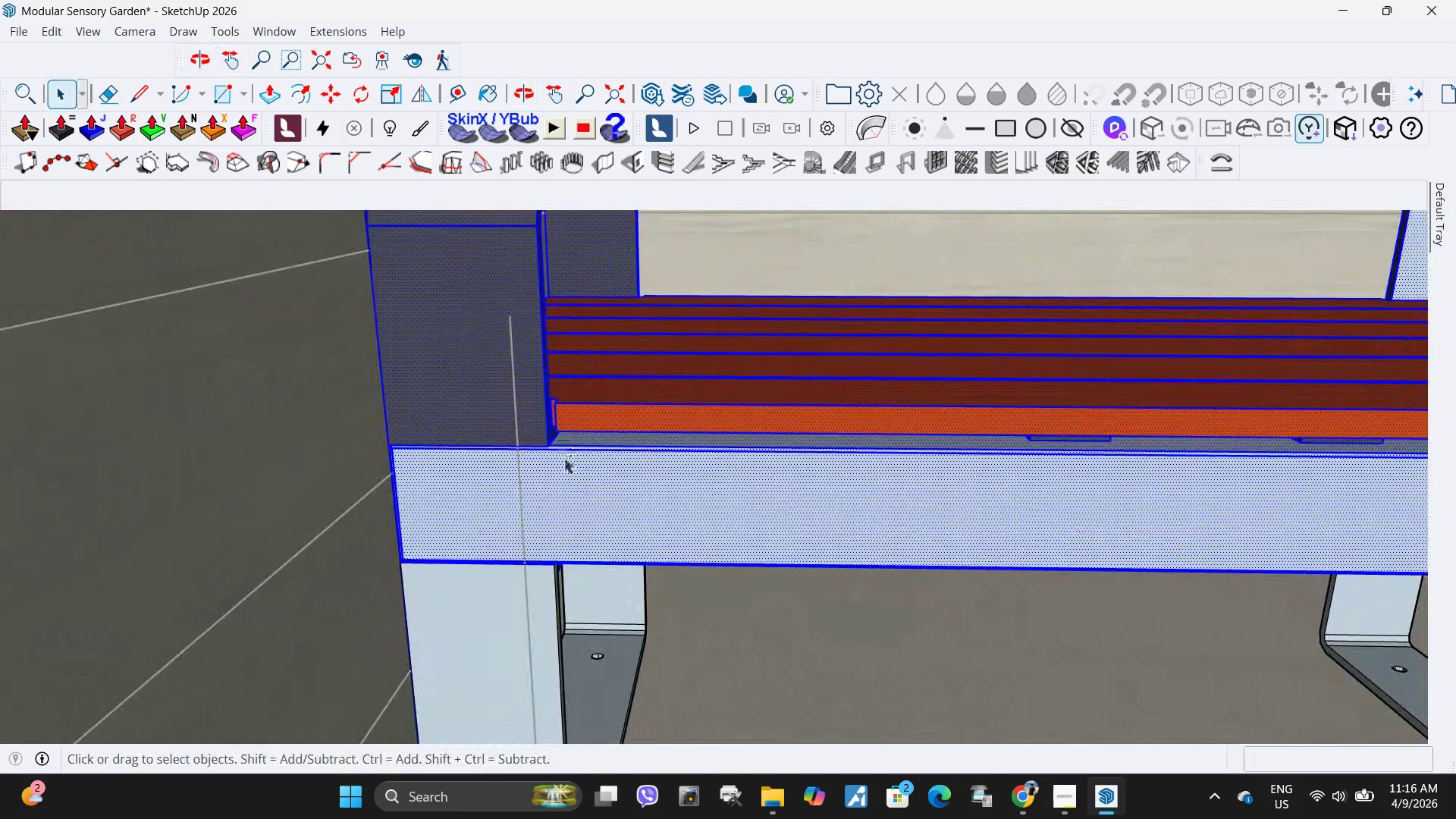 
key(M)
 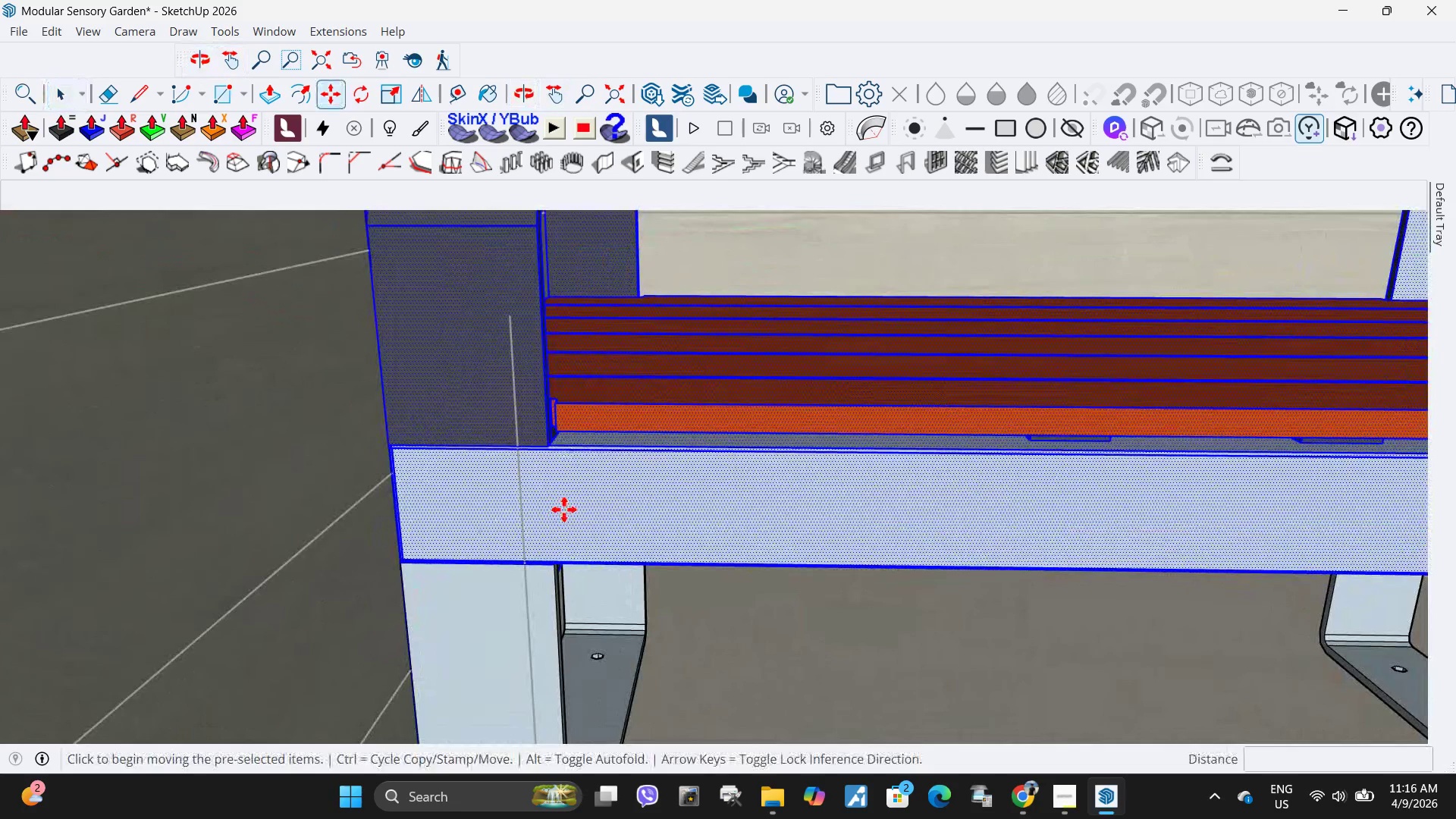 
left_click([562, 513])
 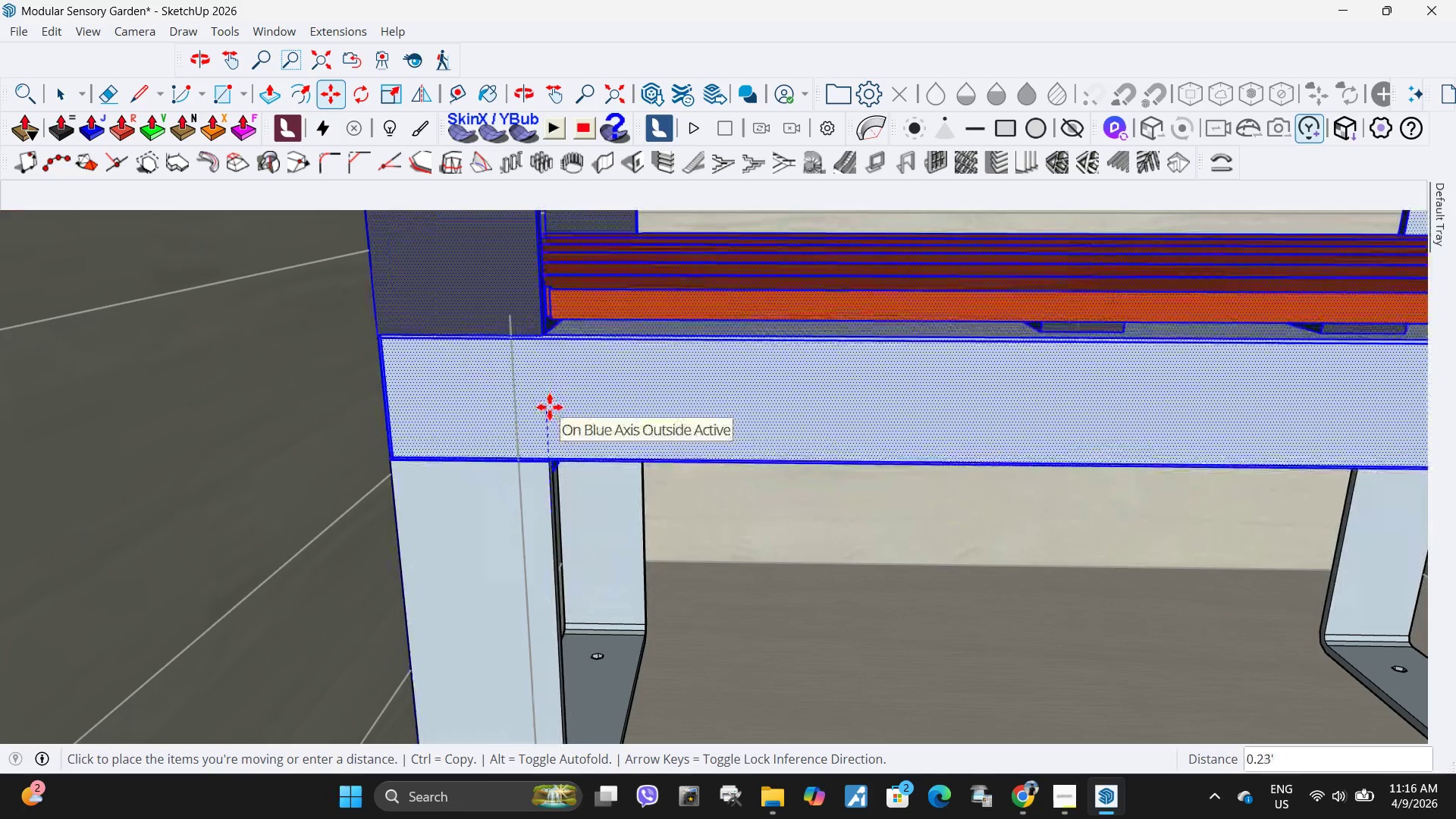 
wait(6.91)
 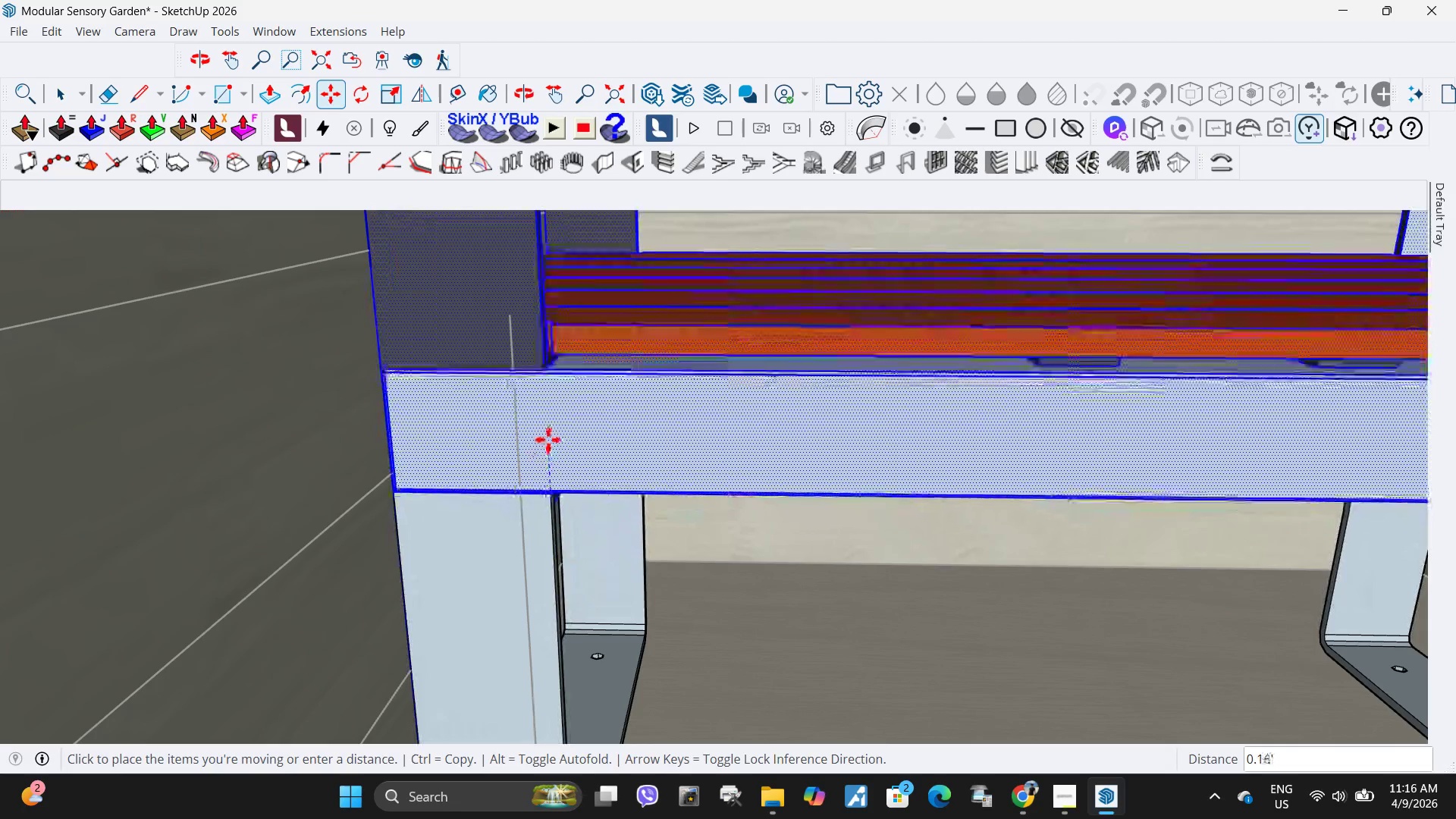 
left_click([549, 417])
 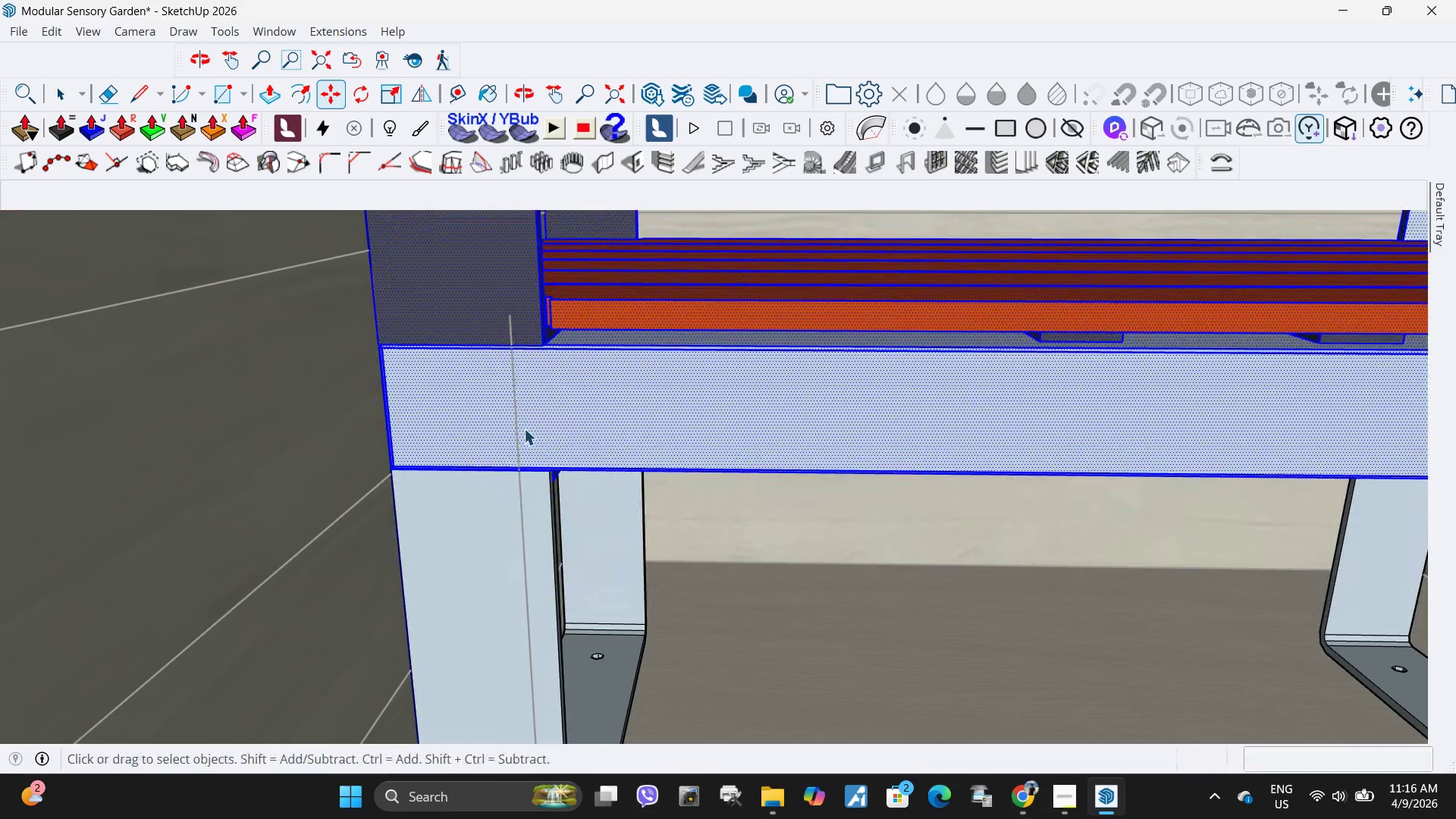 
key(Space)
 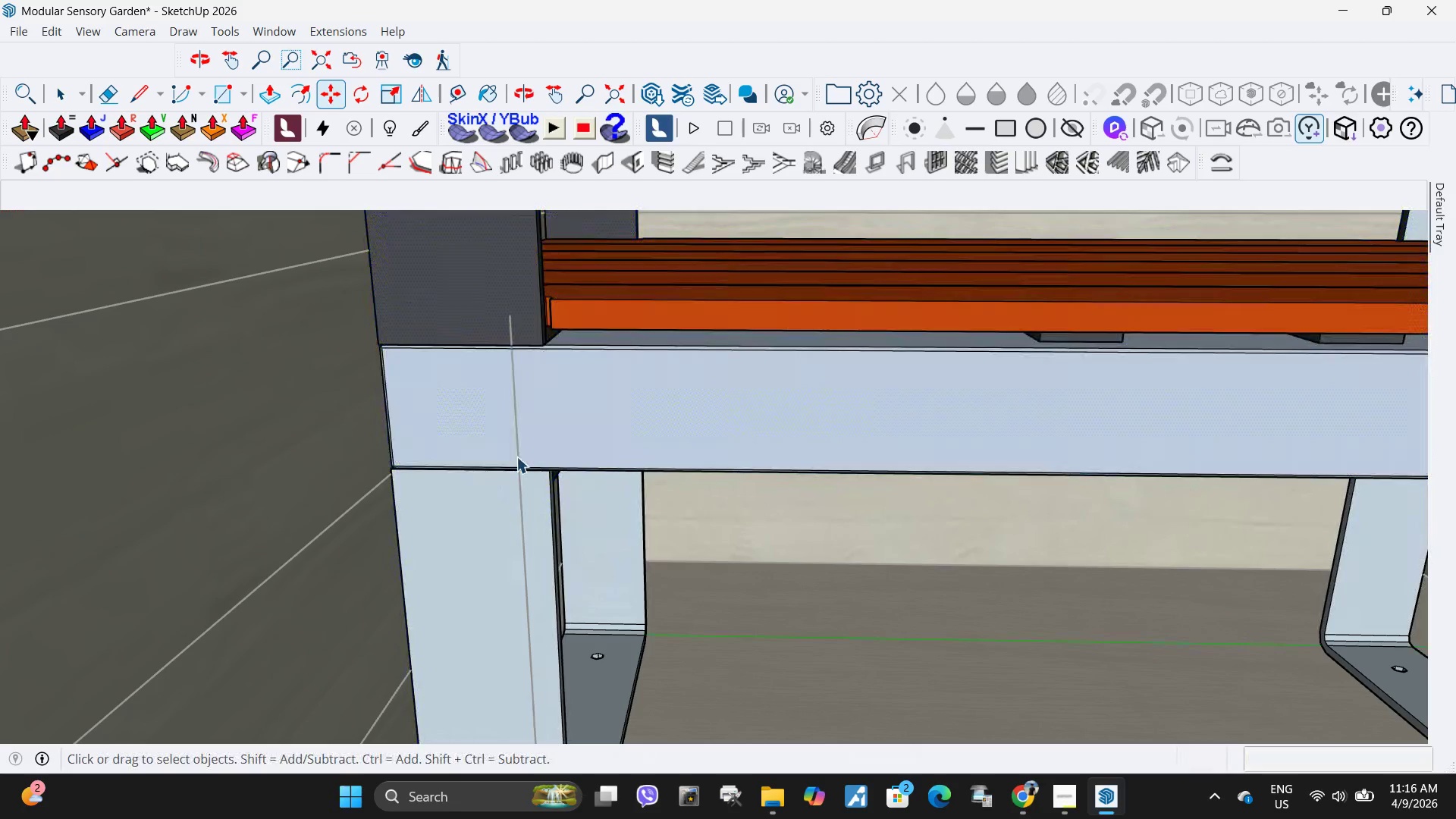 
key(Escape)
 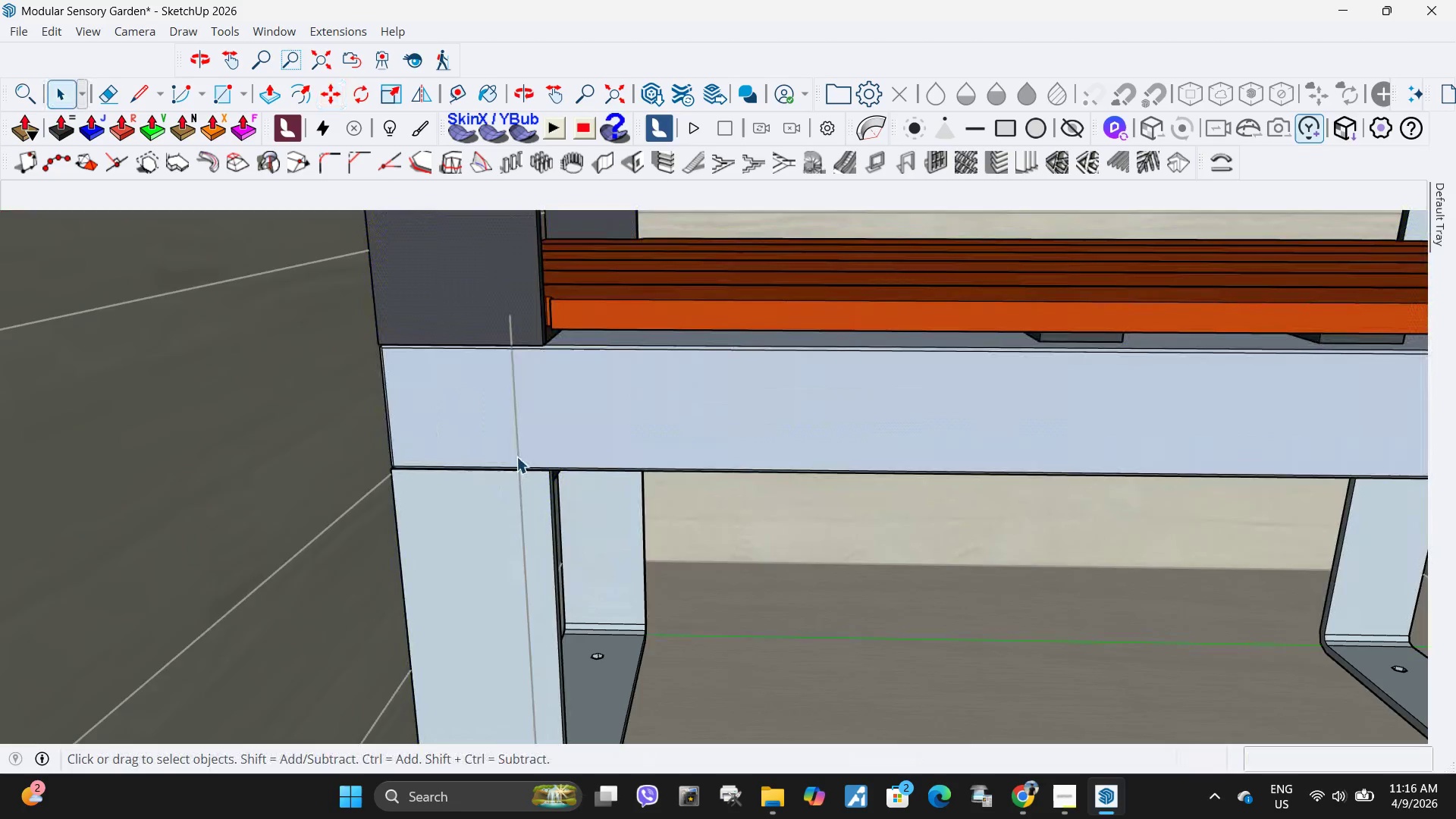 
key(Escape)
 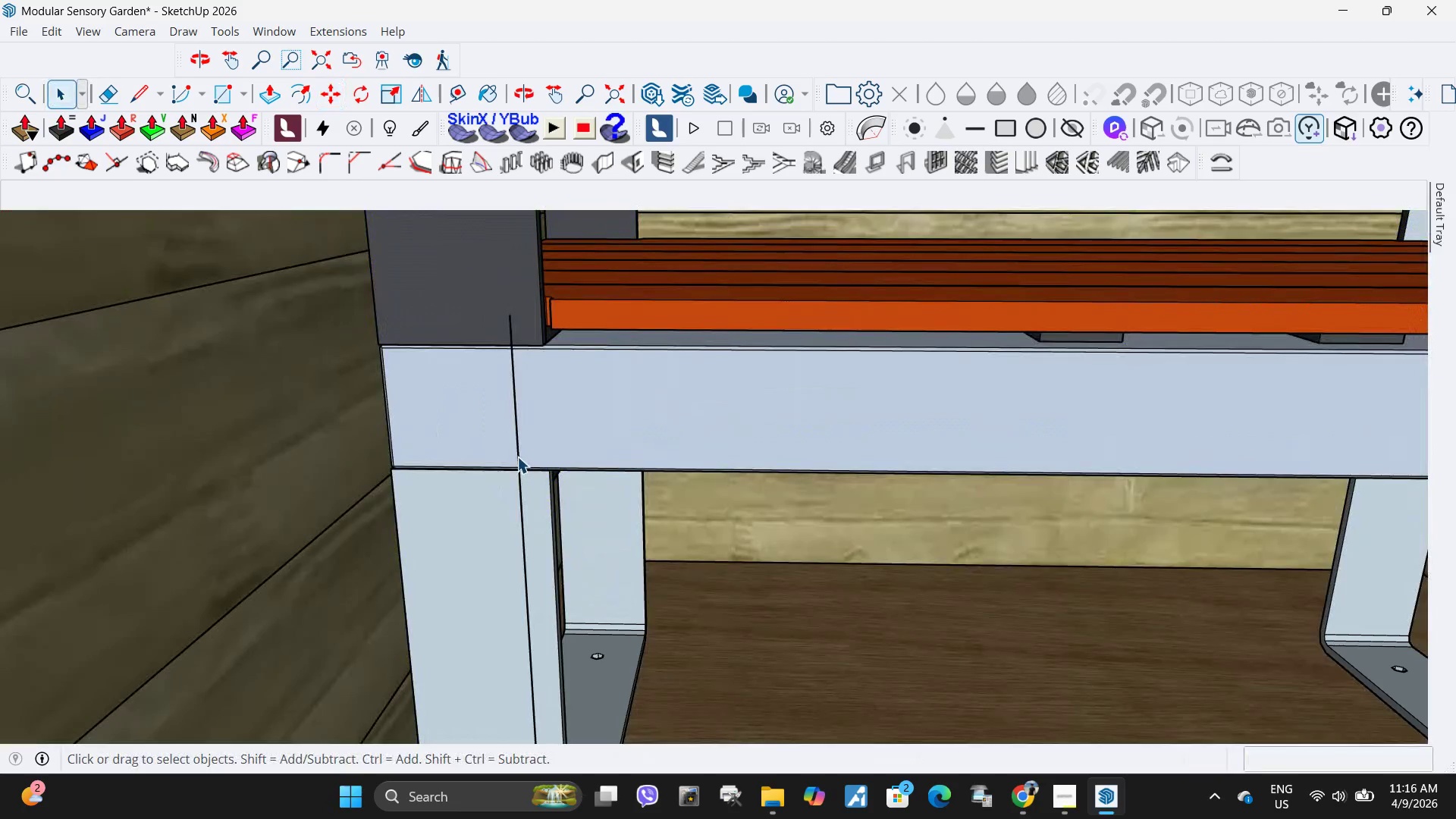 
left_click([517, 457])
 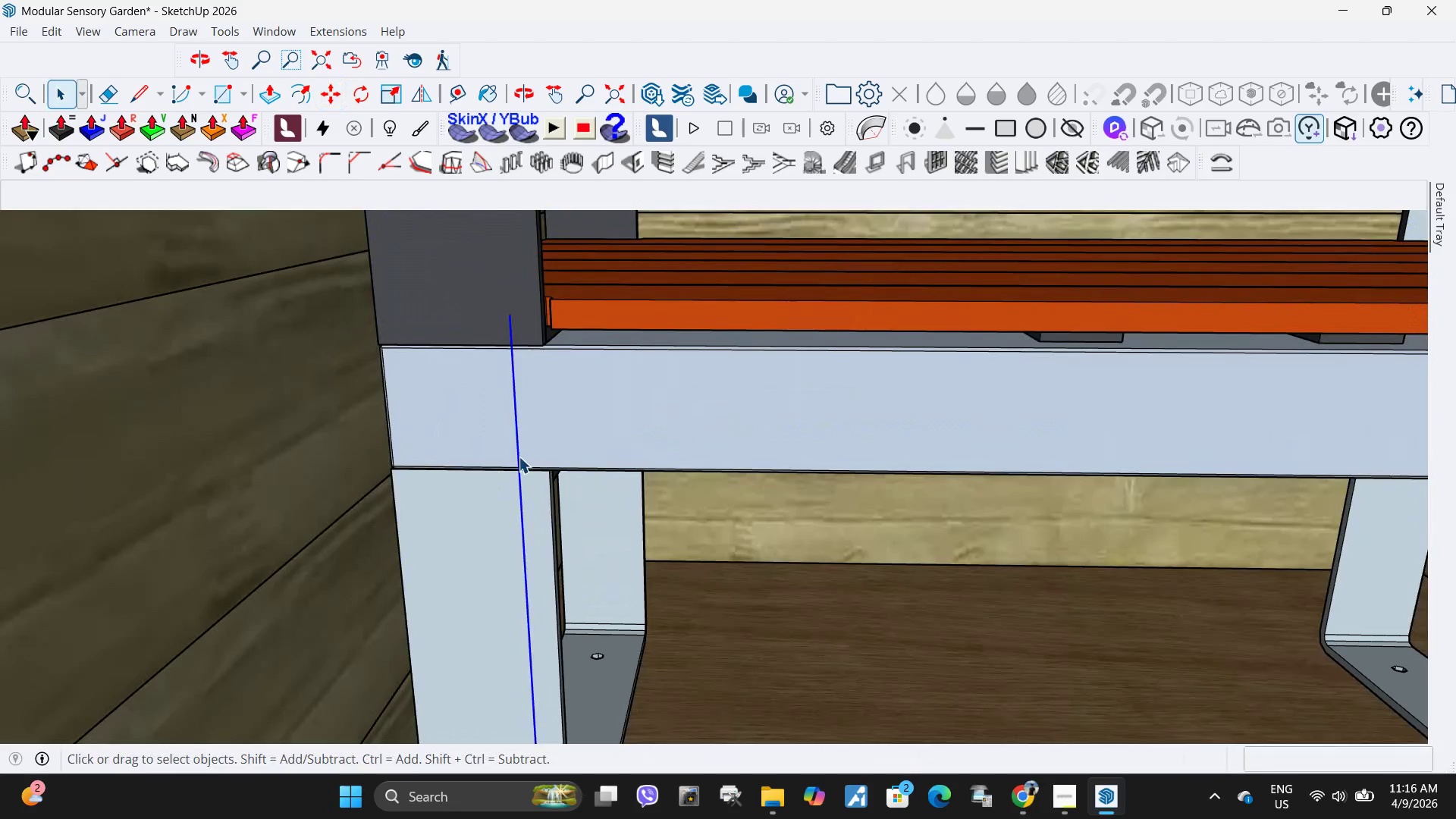 
key(Delete)
 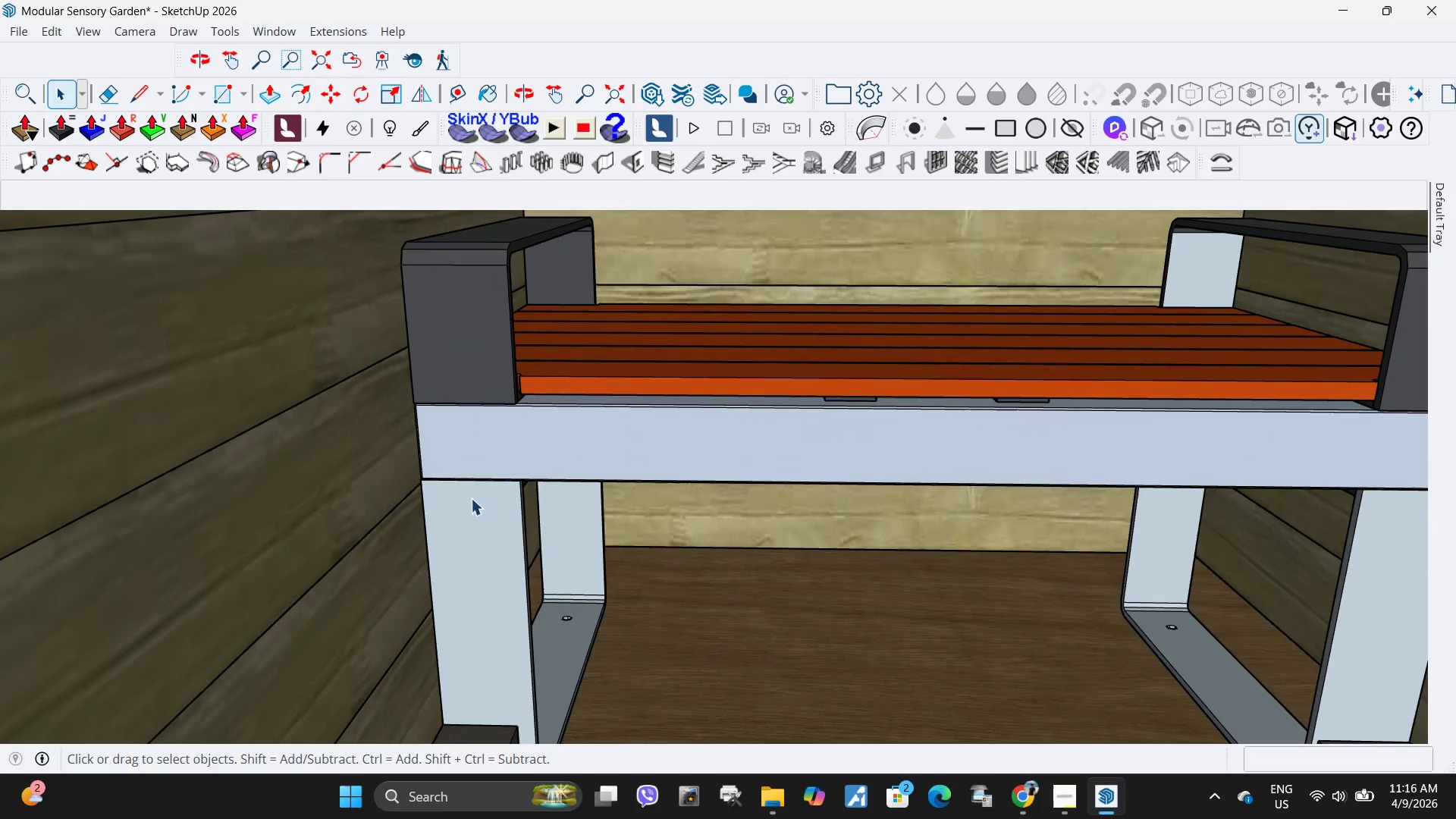 
scroll: coordinate [814, 443], scroll_direction: down, amount: 17.0
 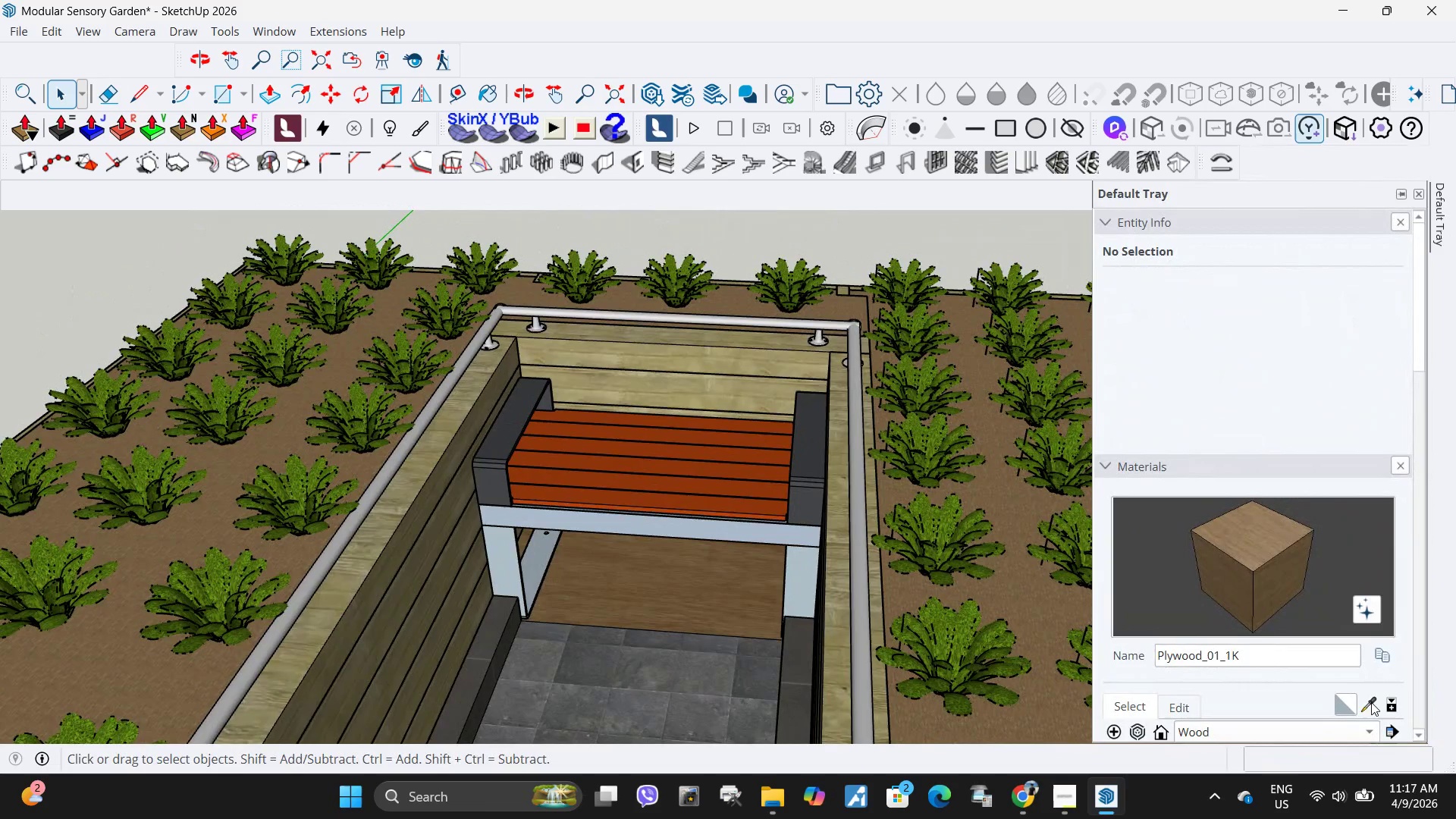 
key(Space)
 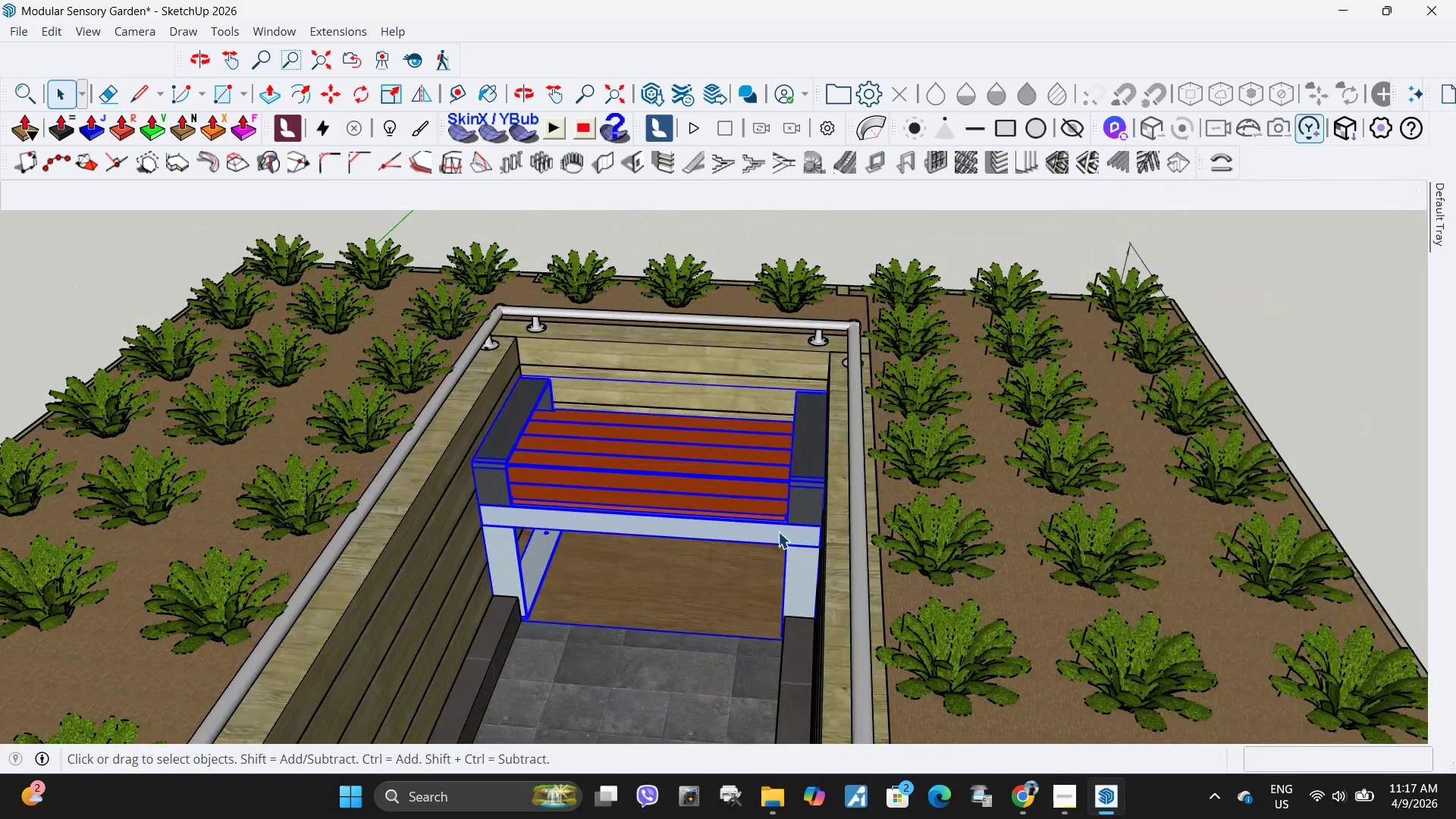 
double_click([778, 532])
 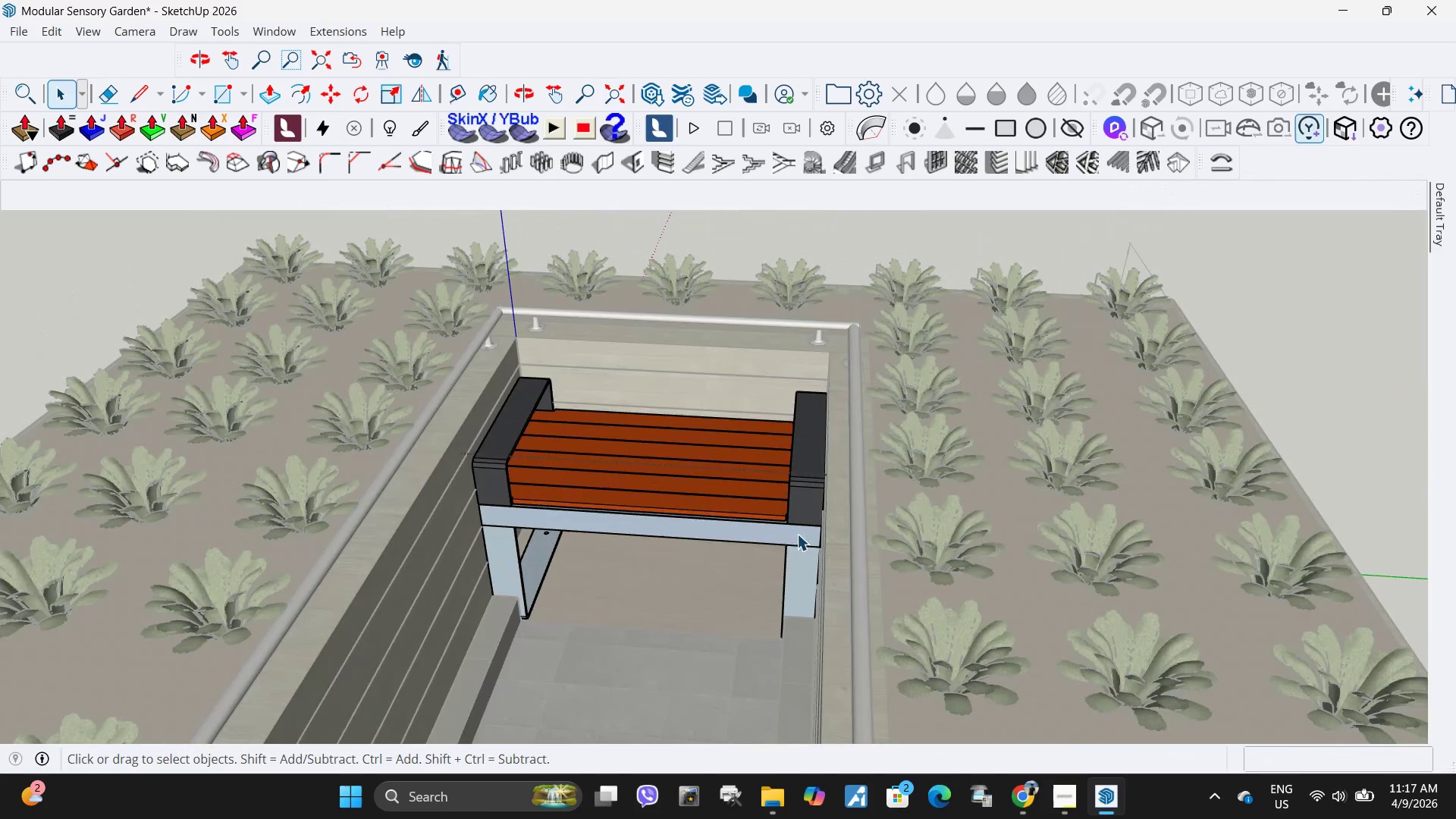 
triple_click([797, 534])
 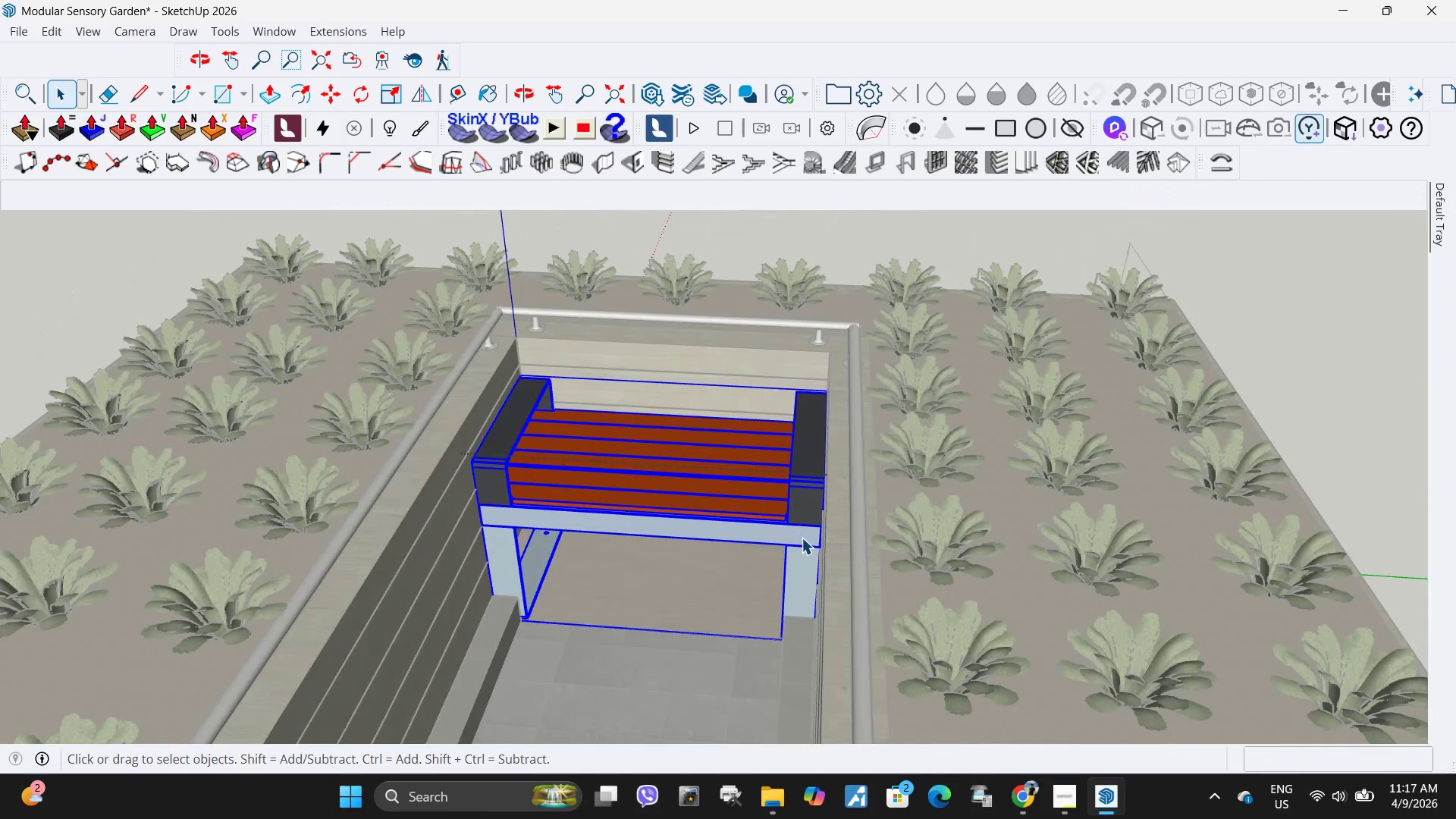 
double_click([802, 538])
 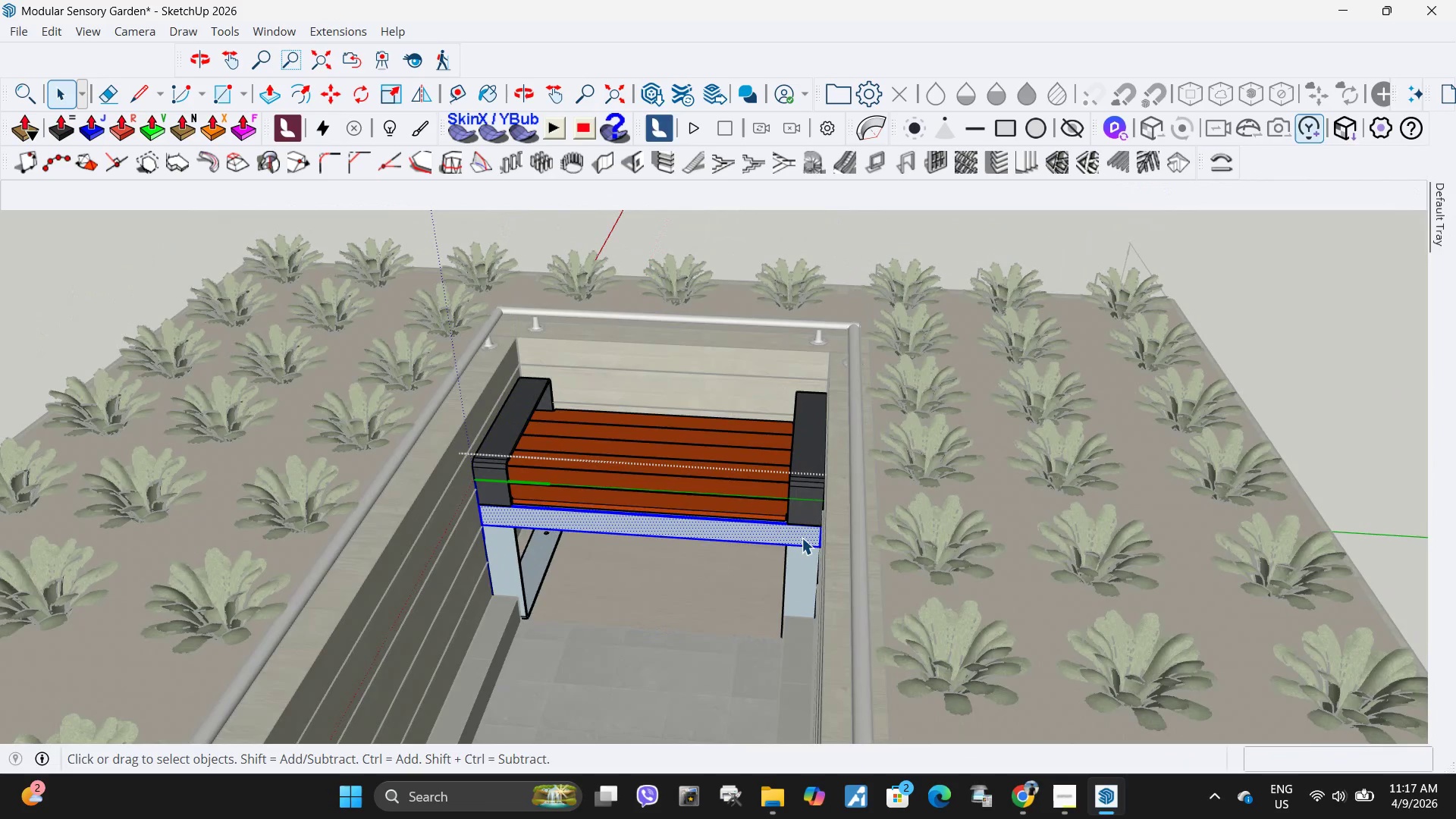 
triple_click([802, 538])
 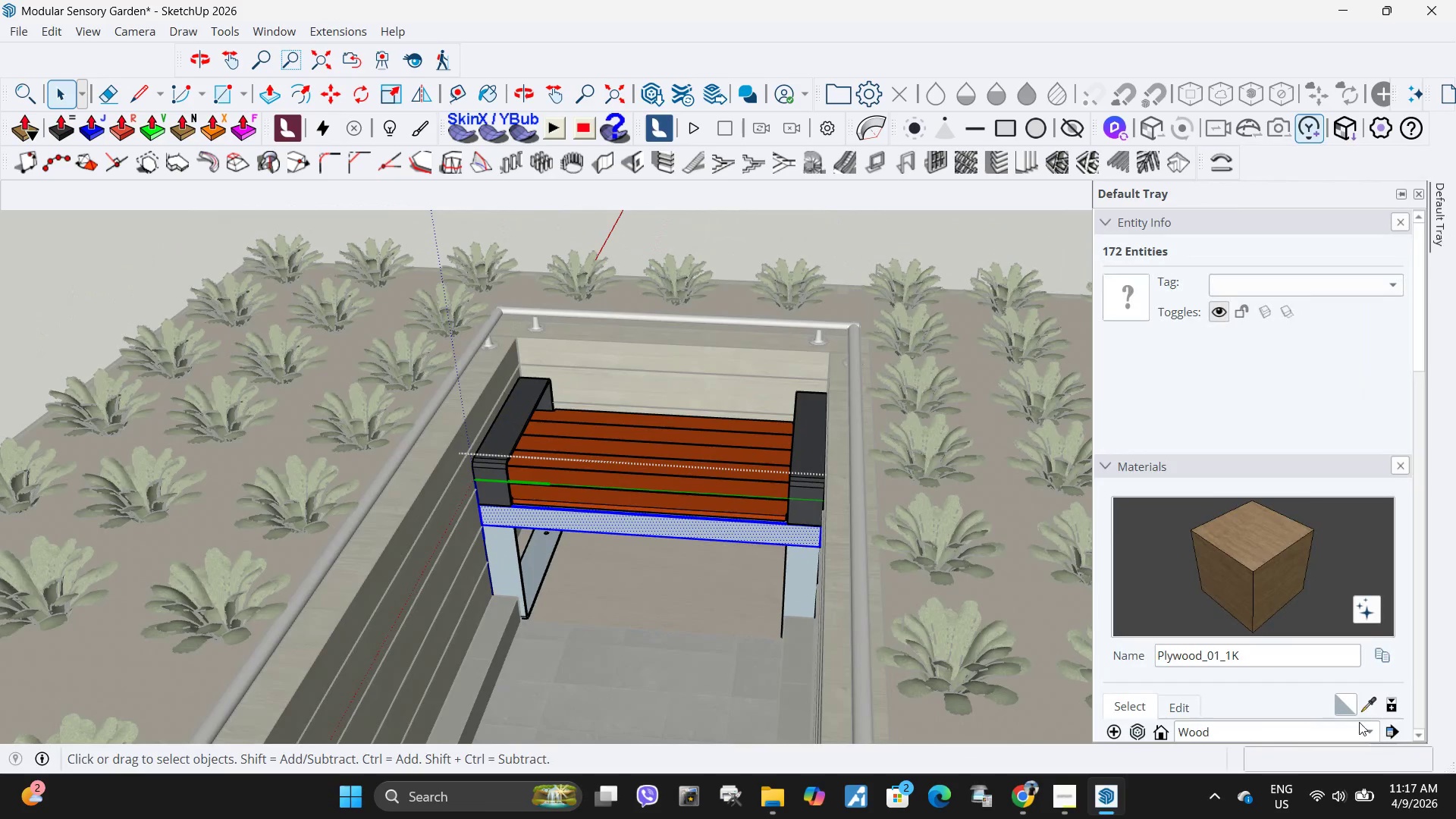 
left_click([1363, 702])
 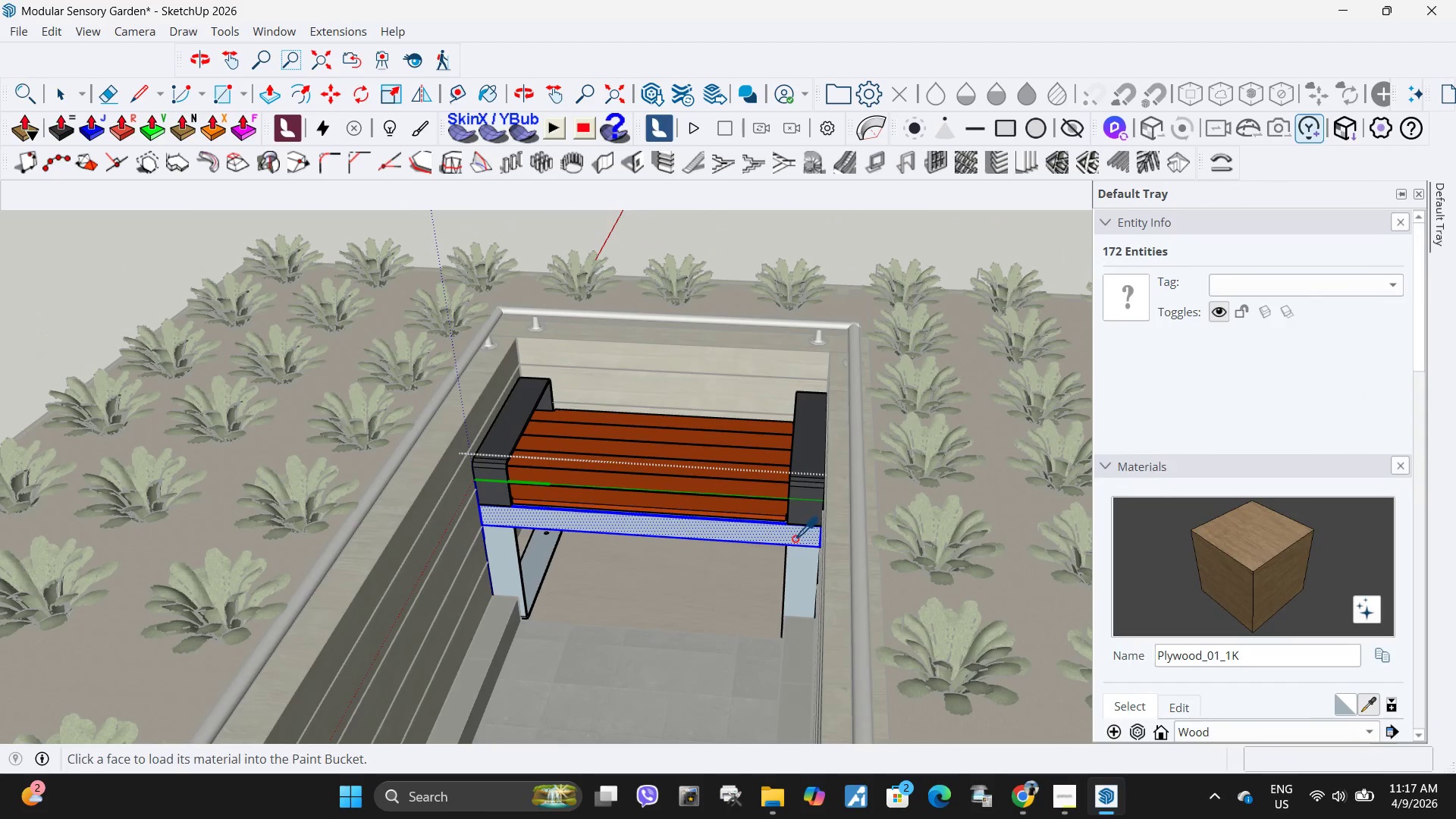 
left_click([794, 535])
 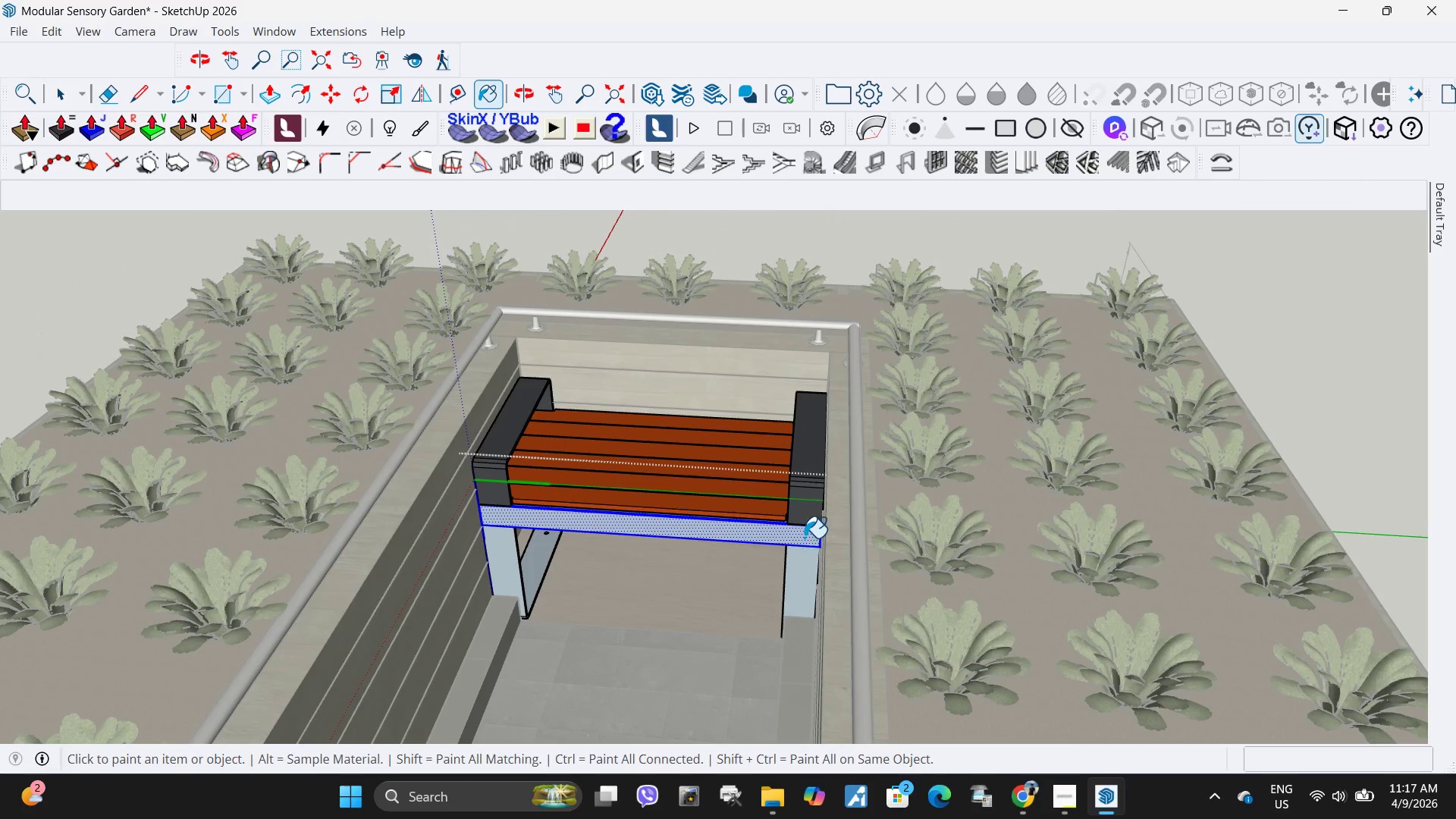 
left_click([804, 538])
 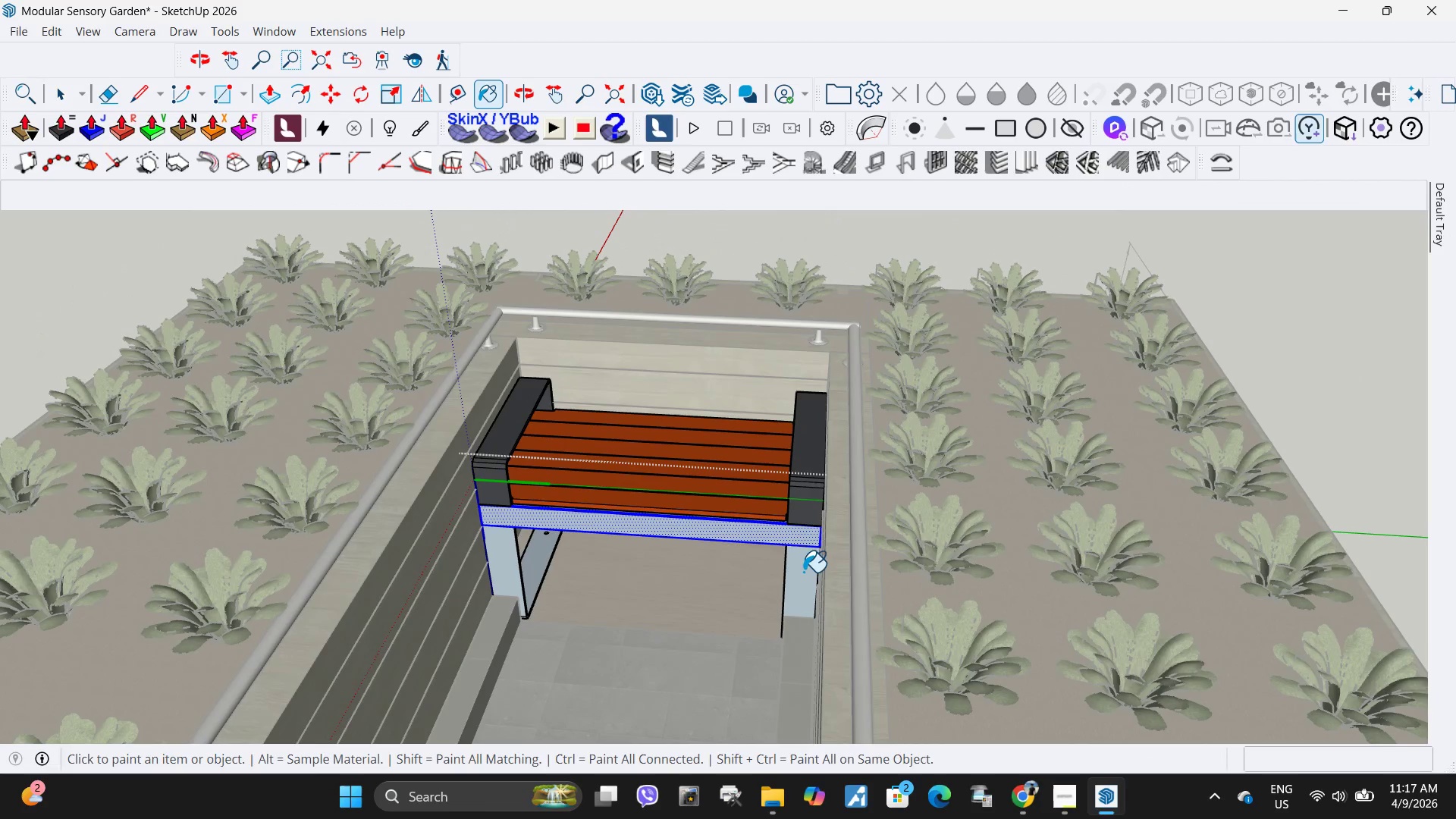 
double_click([803, 572])
 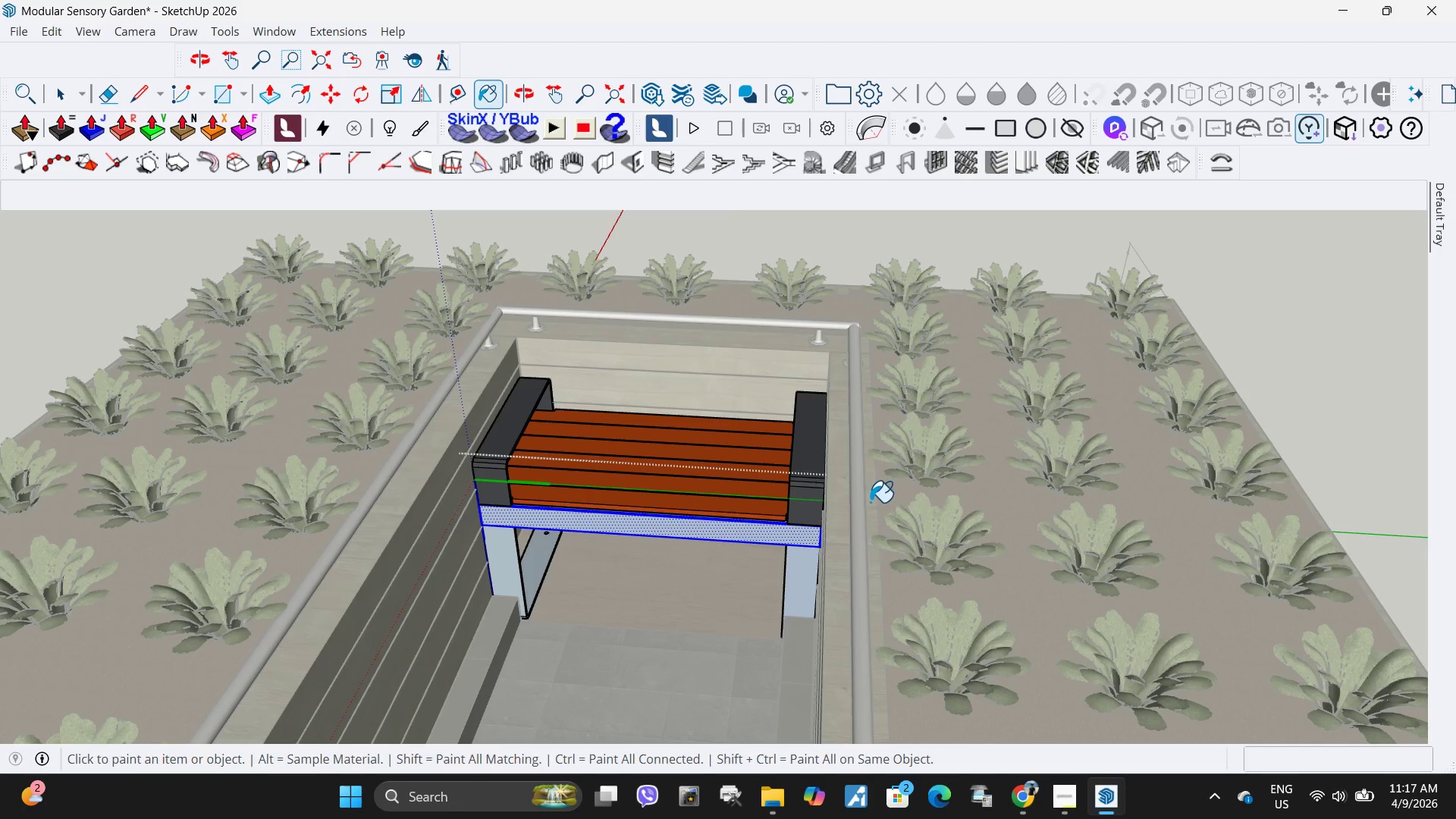 
key(Space)
 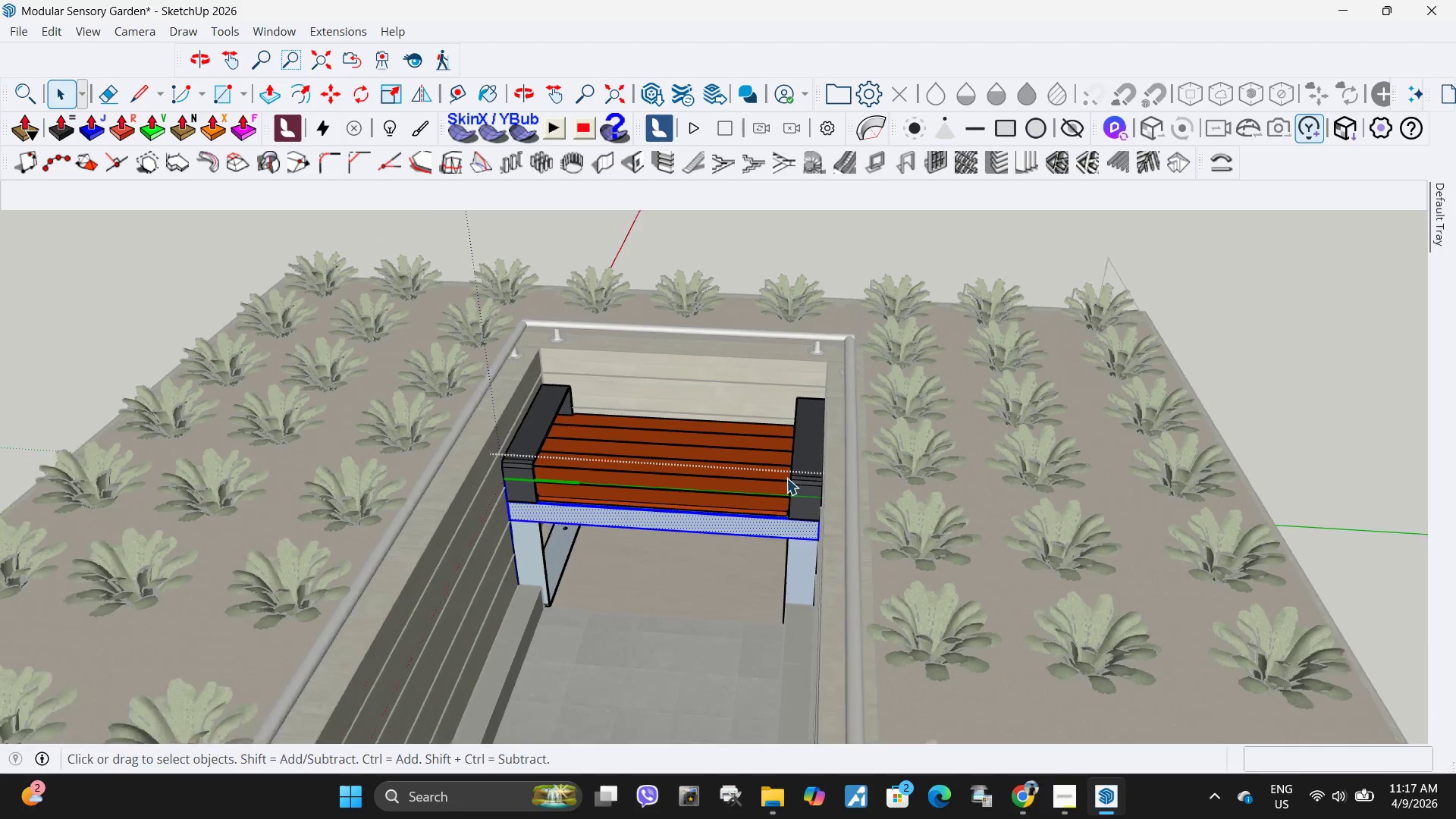 
key(Escape)
 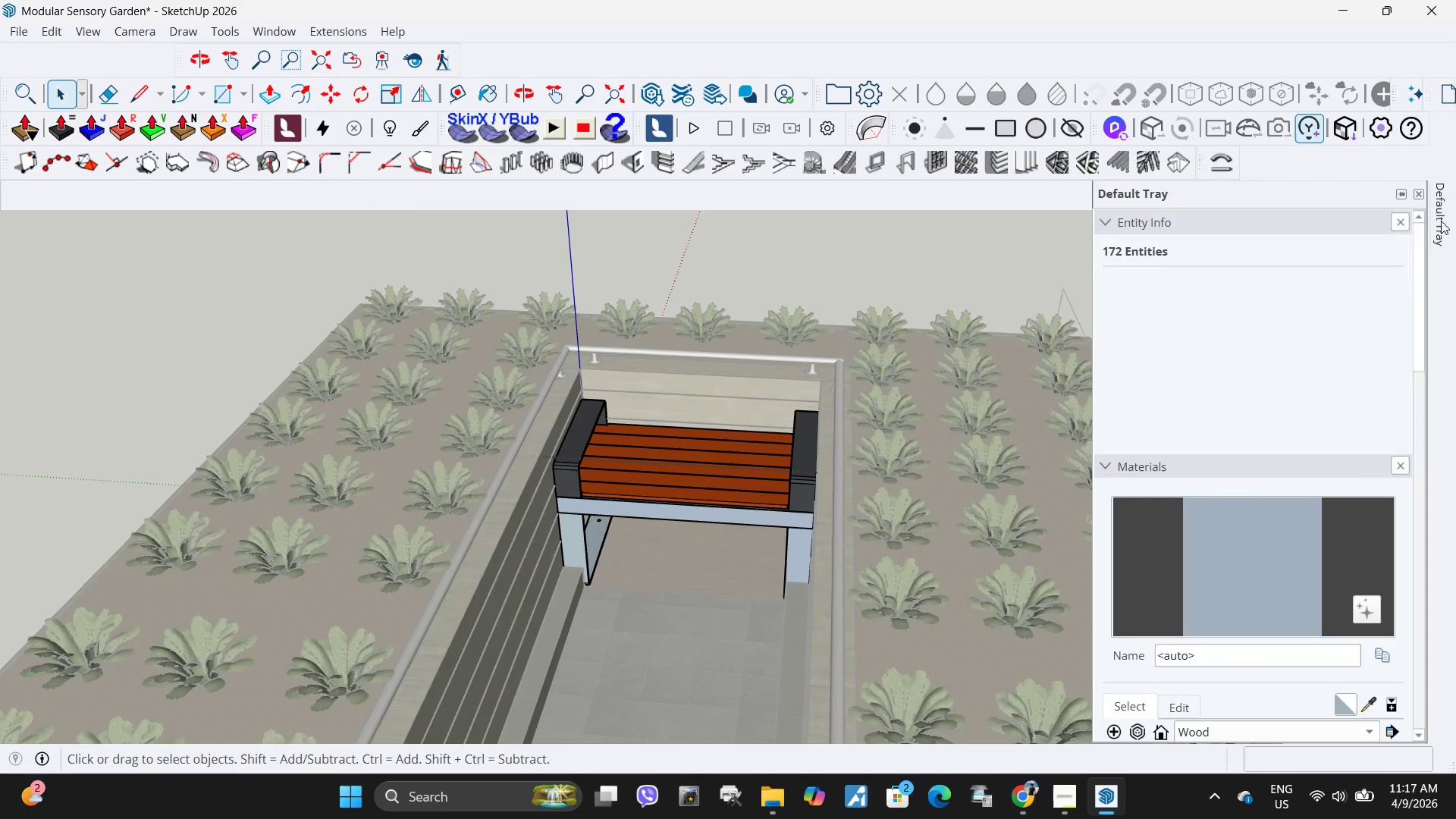 
scroll: coordinate [1257, 606], scroll_direction: down, amount: 7.0
 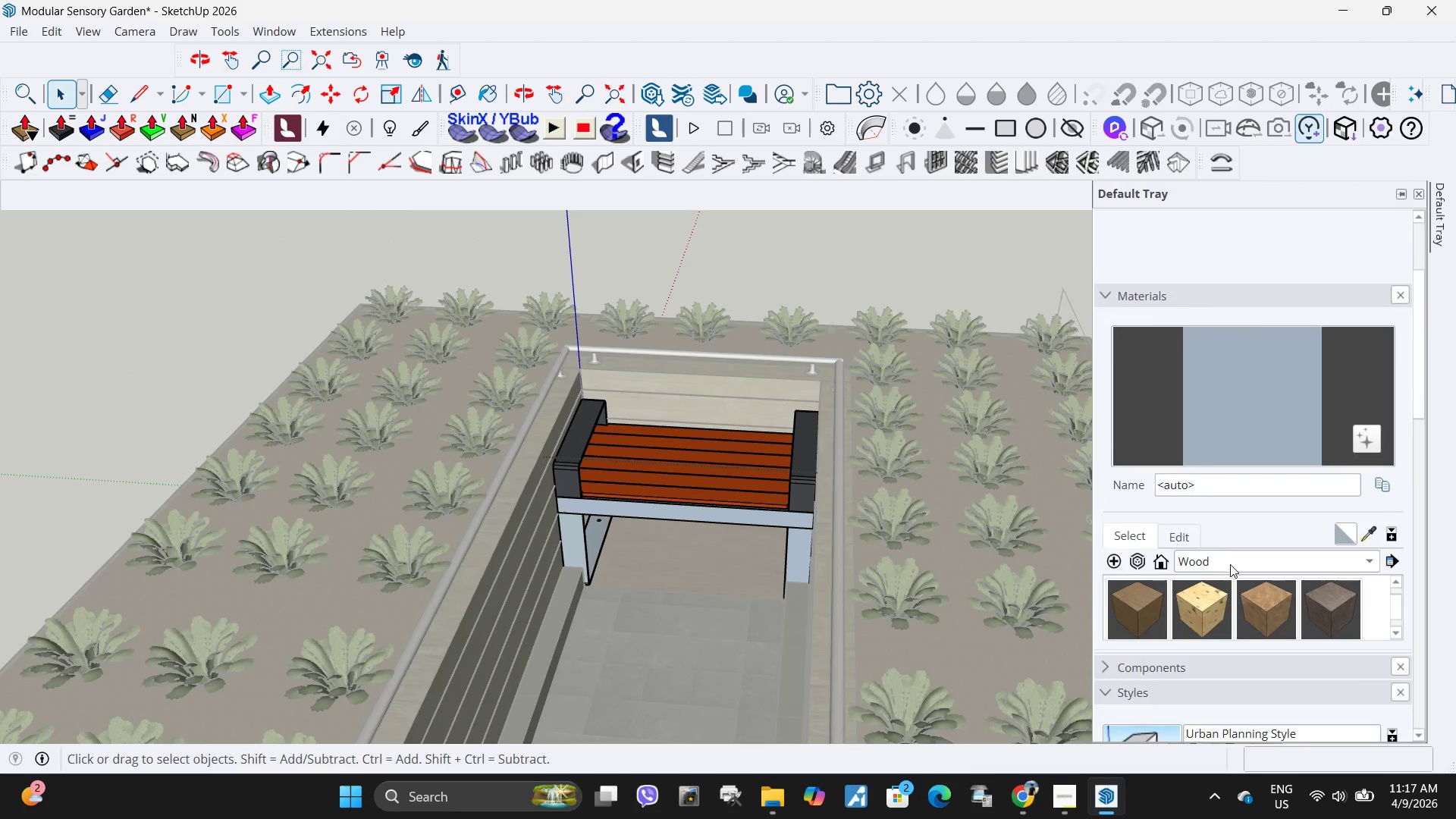 
left_click([1230, 564])
 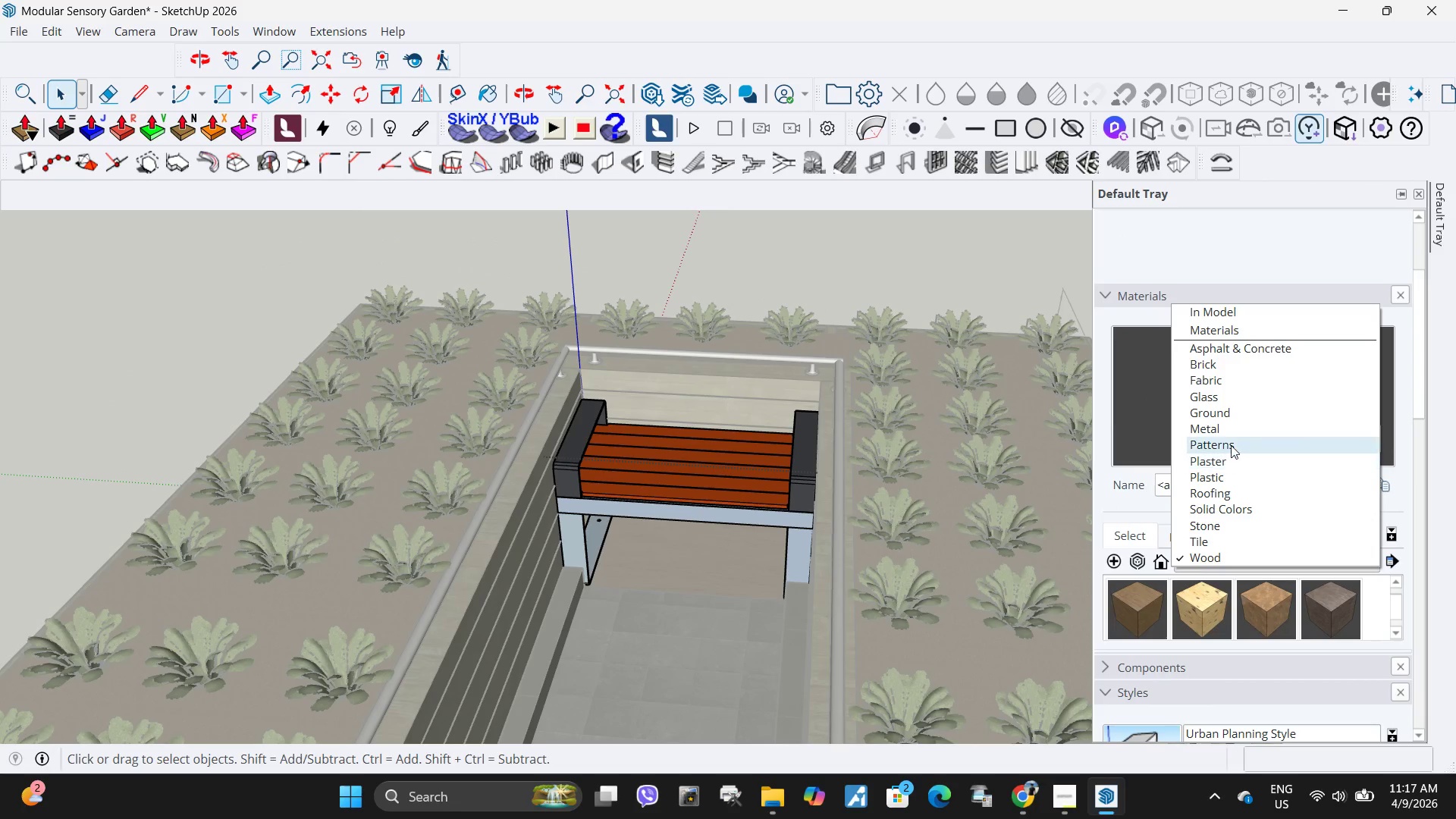 
left_click([1233, 434])
 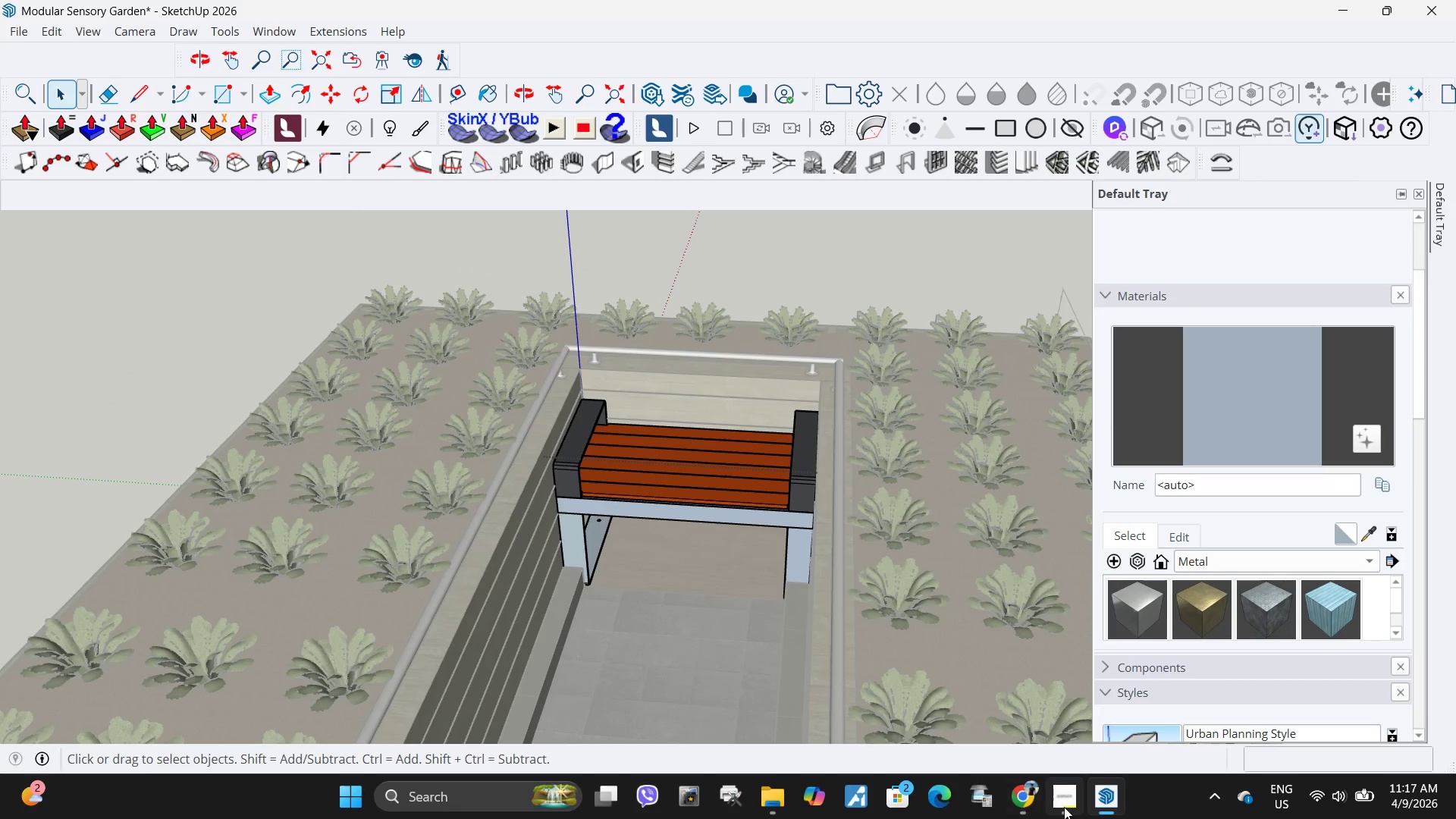 
mouse_move([1053, 676])
 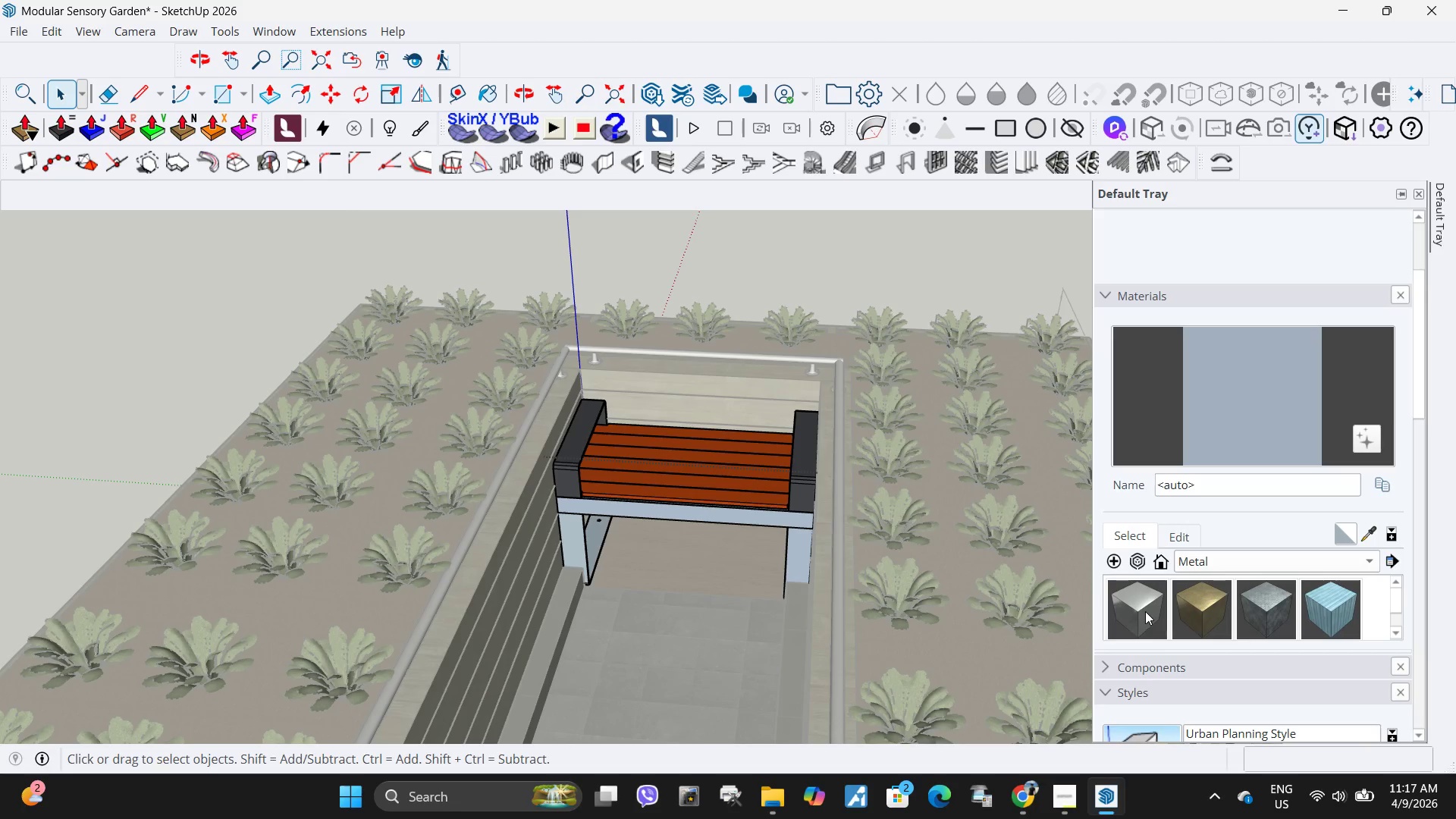 
left_click([1141, 607])
 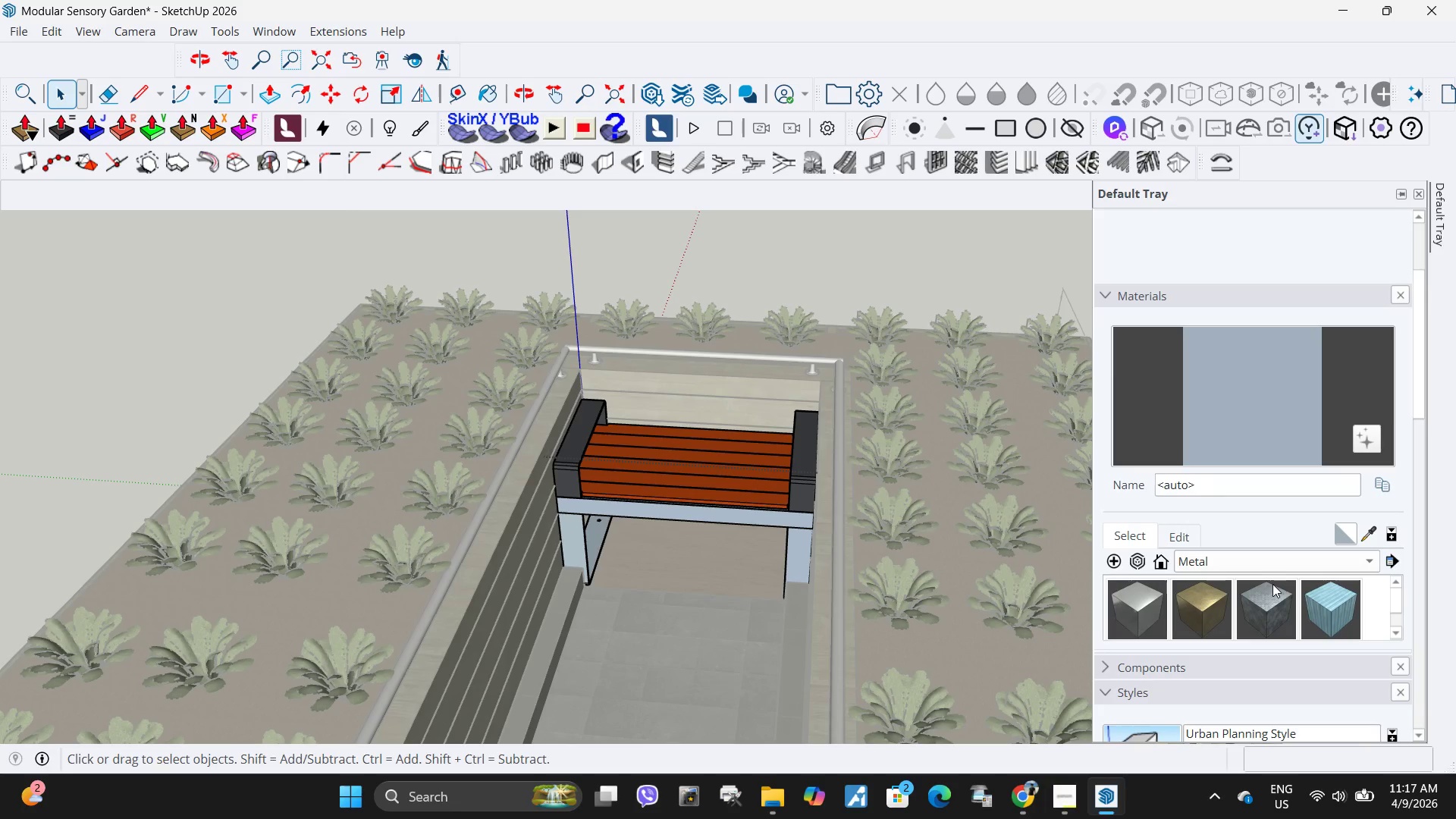 
scroll: coordinate [1272, 584], scroll_direction: down, amount: 1.0
 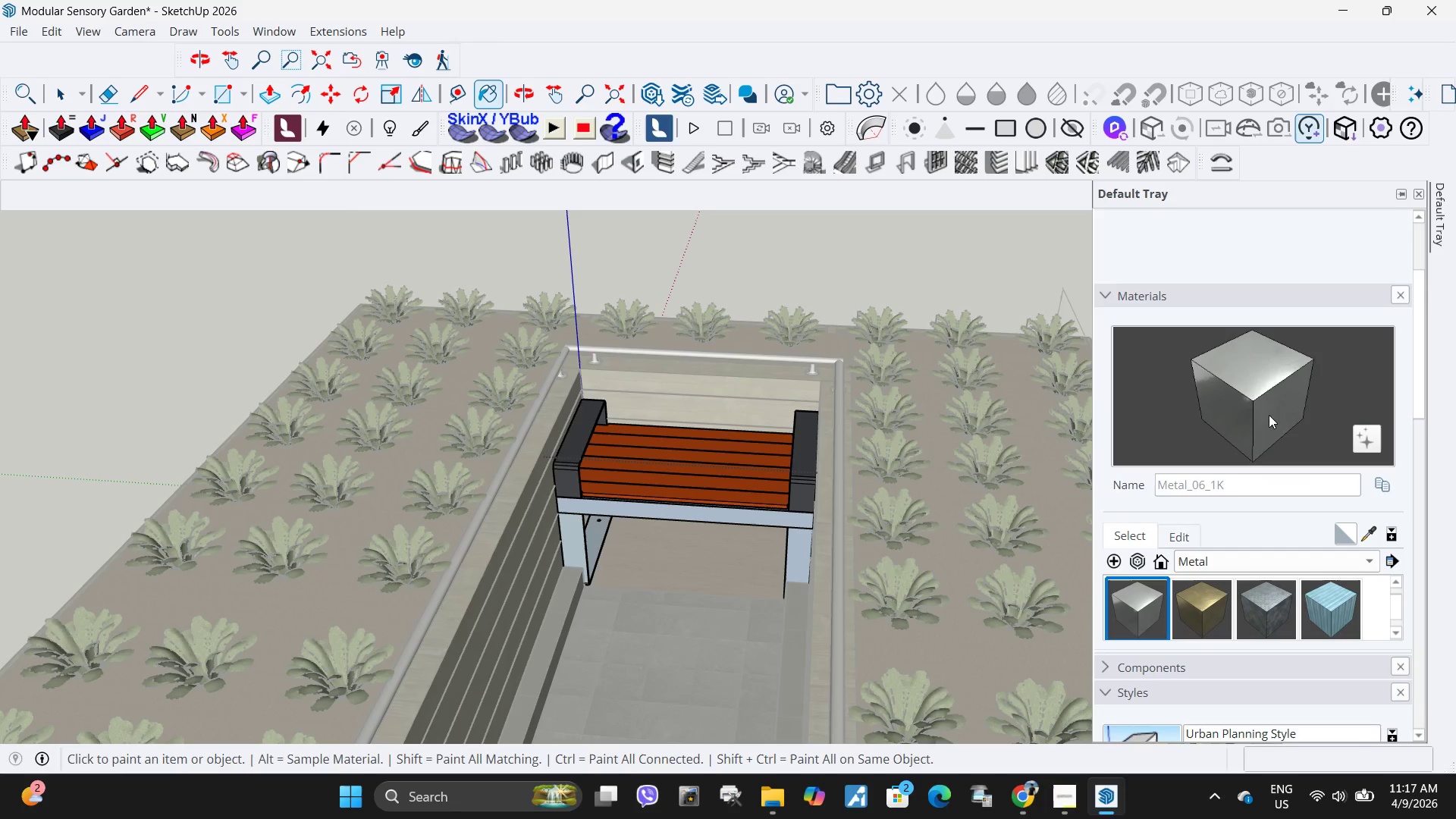 
scroll: coordinate [824, 538], scroll_direction: up, amount: 3.0
 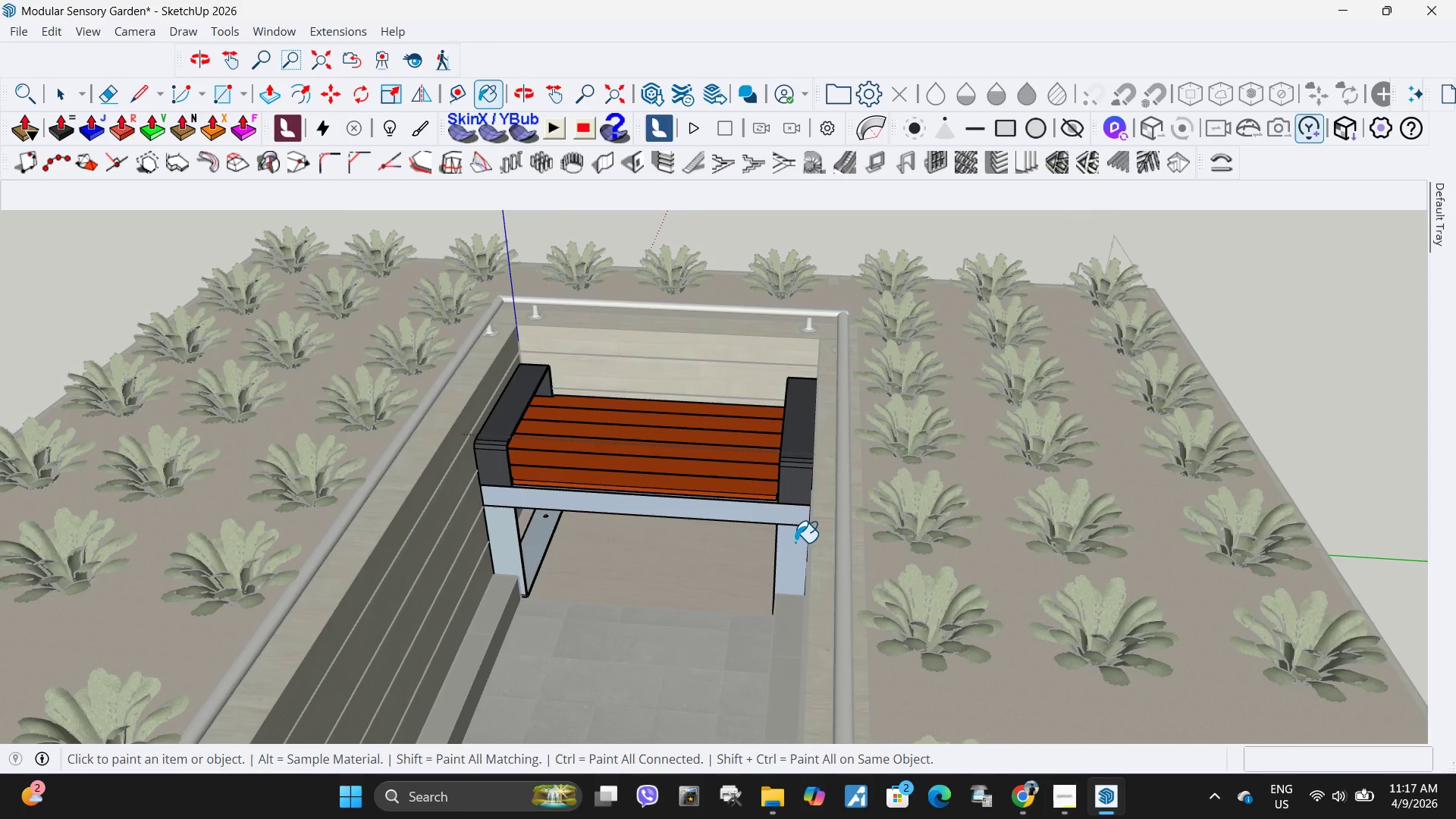 
left_click([795, 542])
 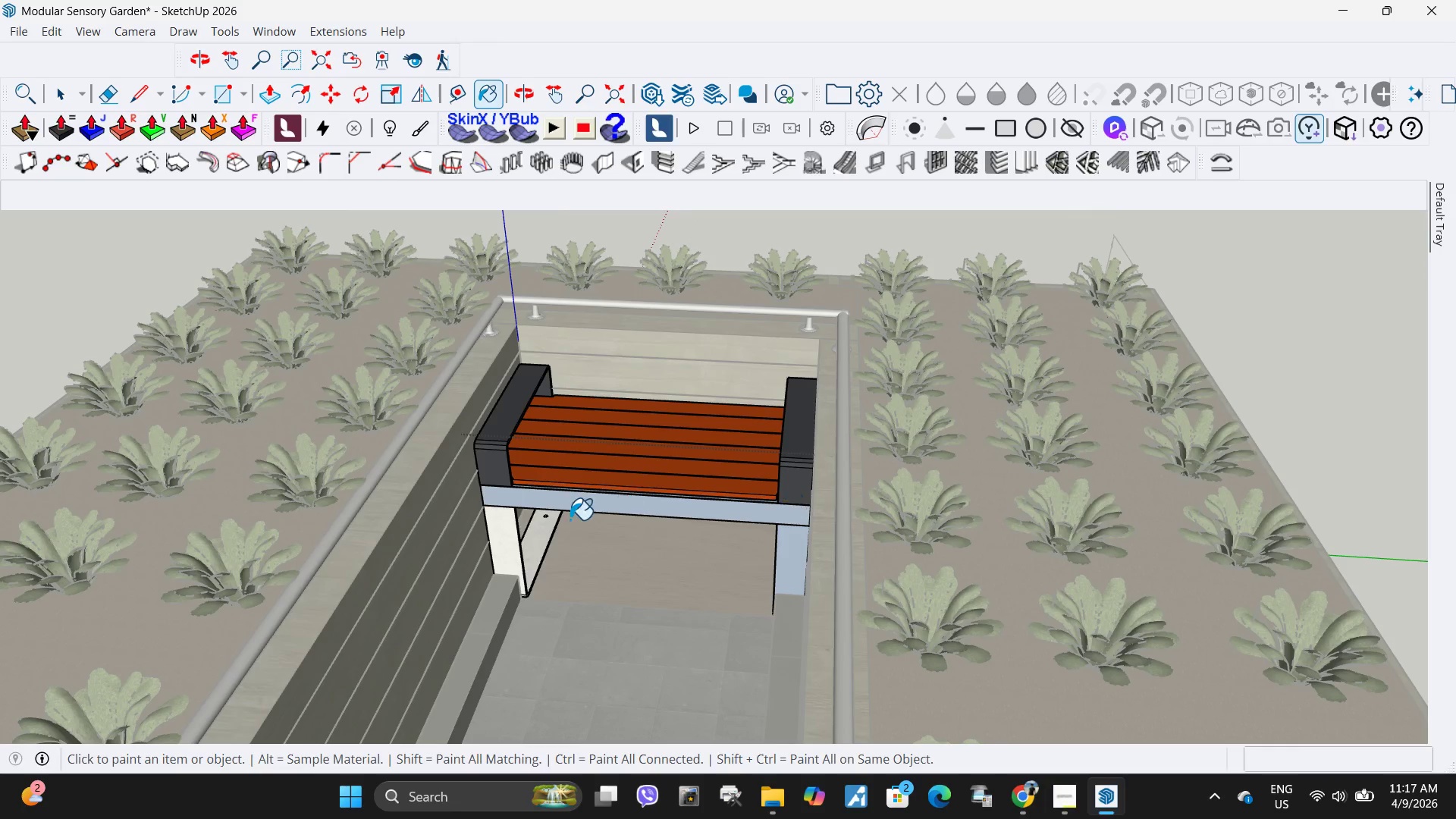 
scroll: coordinate [566, 519], scroll_direction: up, amount: 4.0
 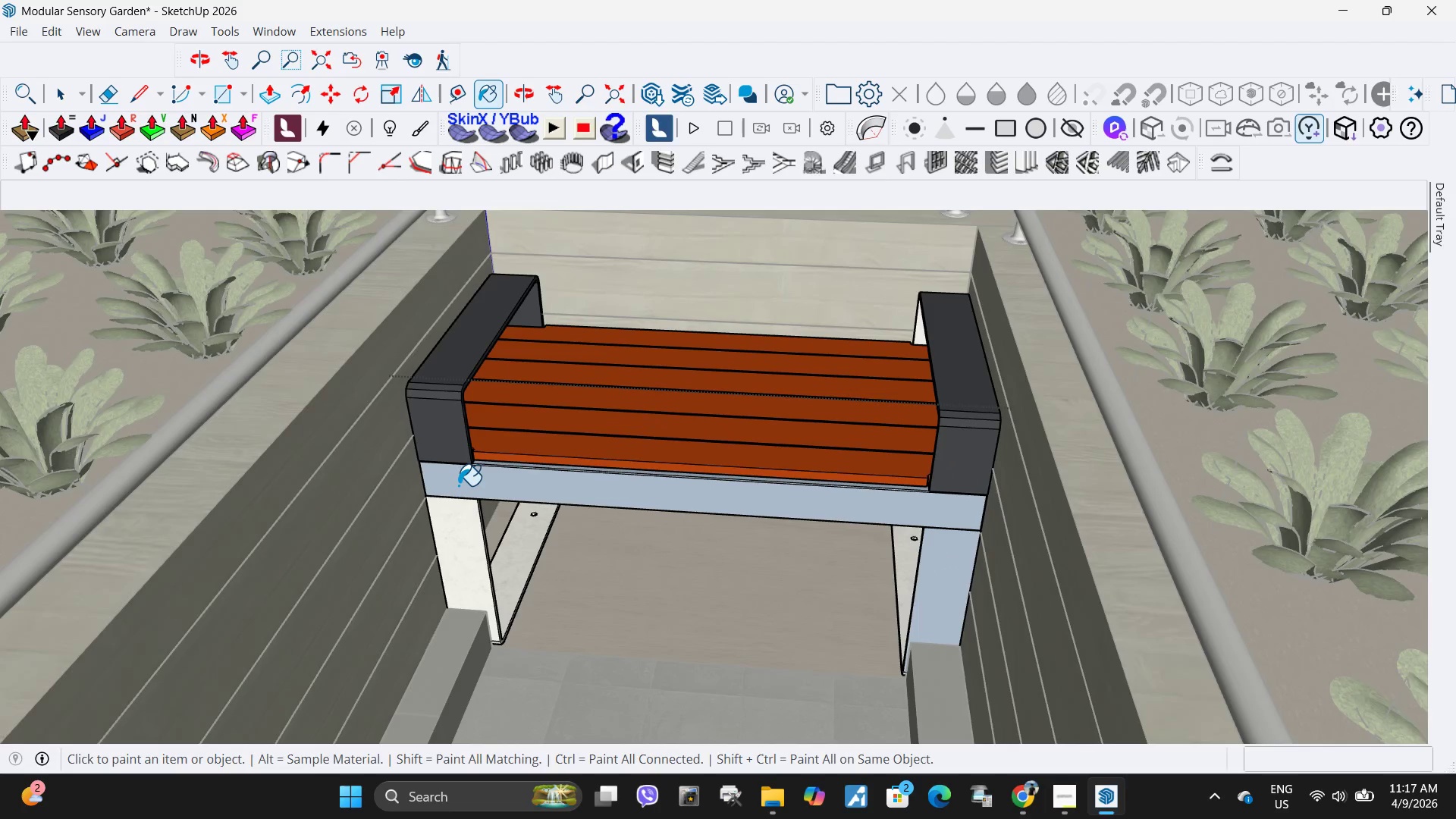 
left_click([458, 485])
 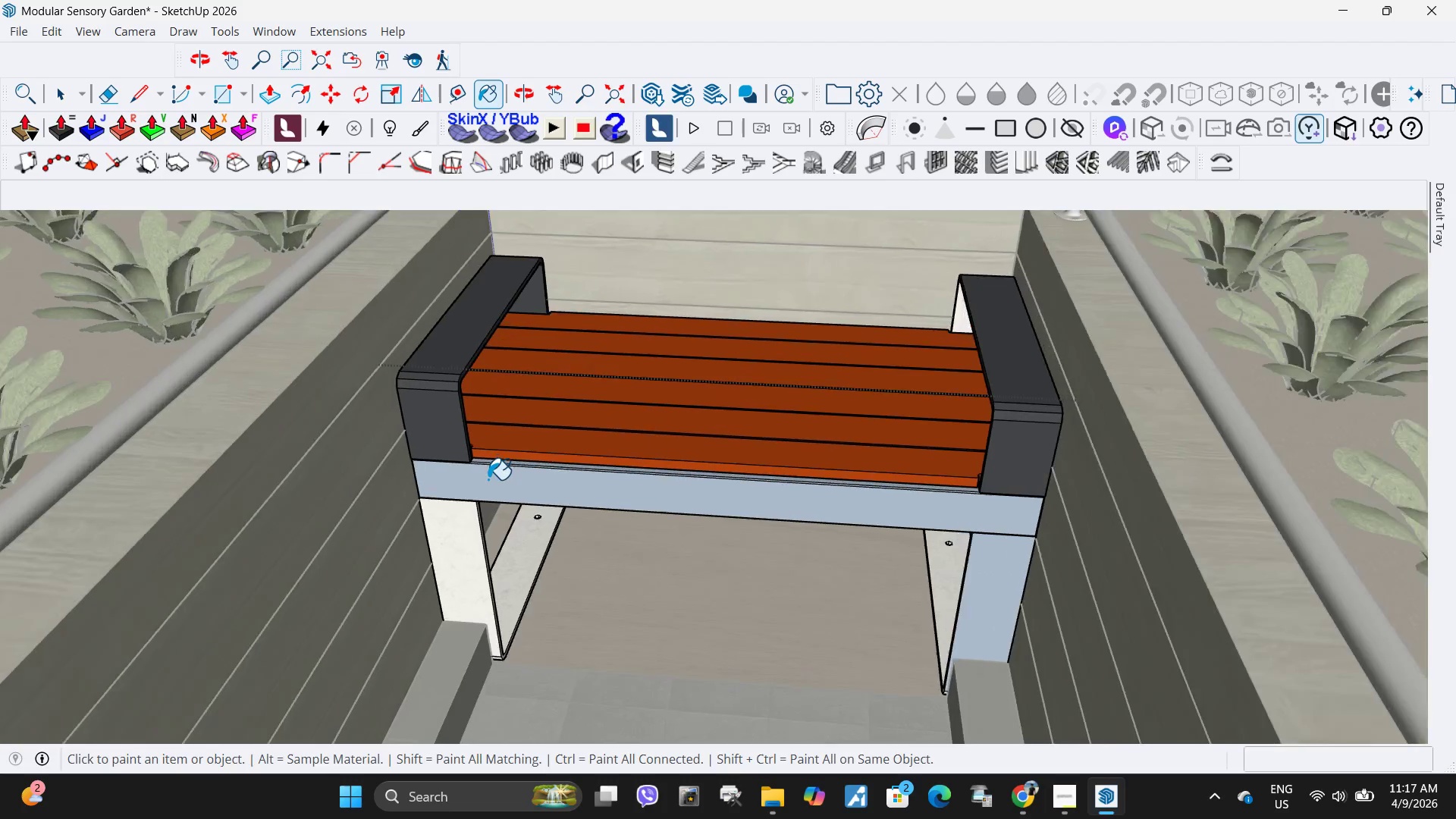 
key(Space)
 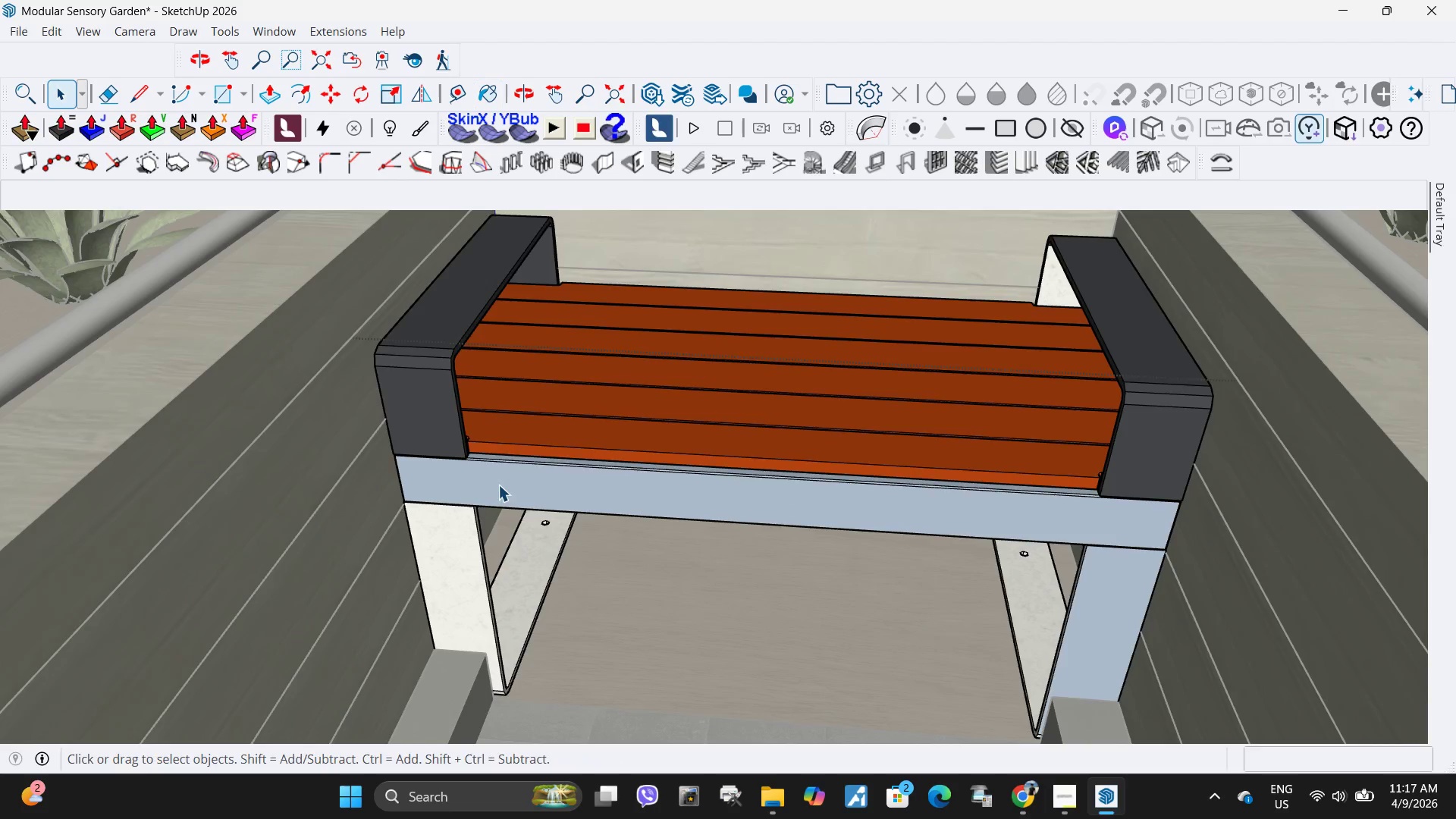 
left_click([498, 485])
 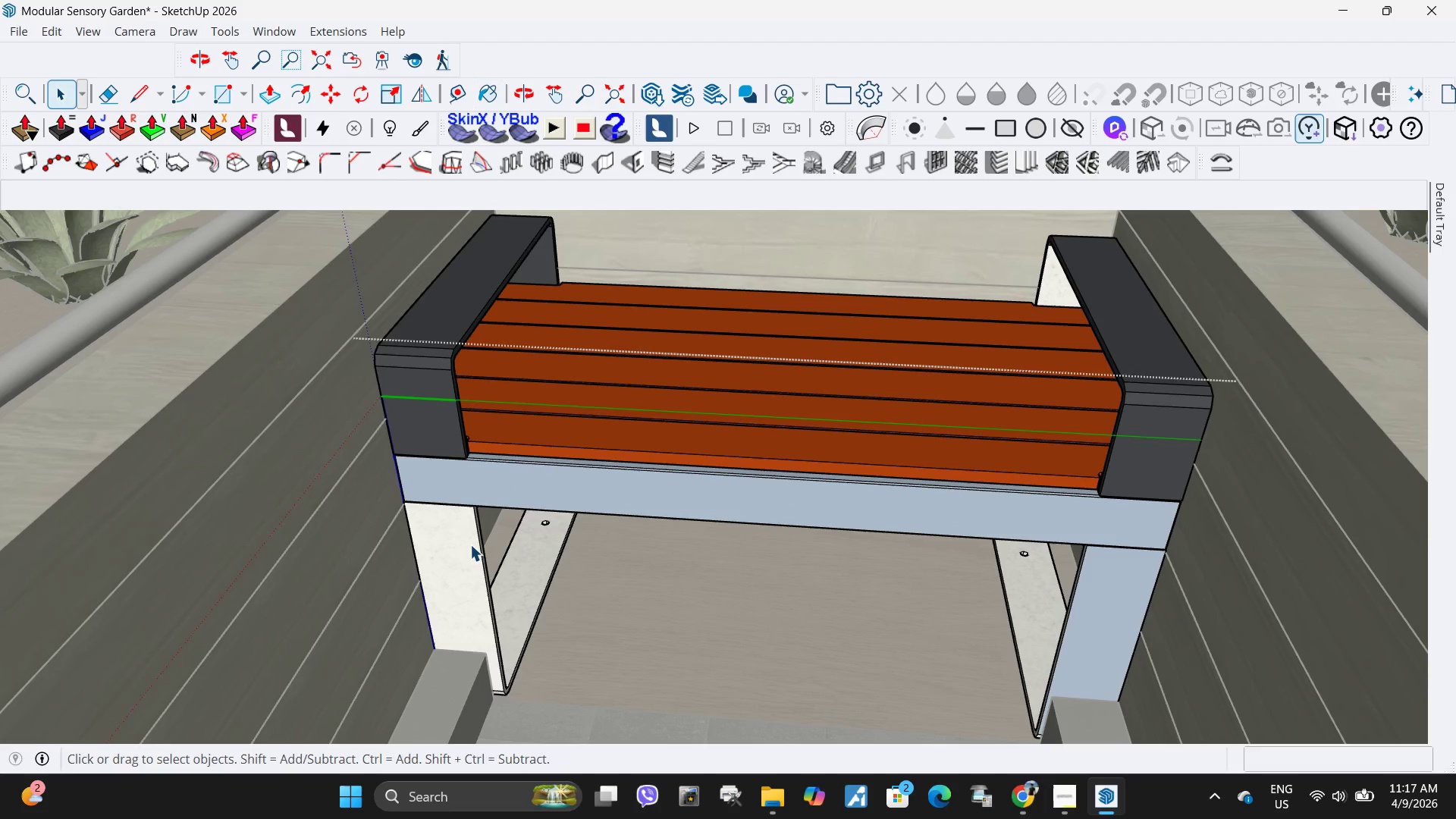 
scroll: coordinate [488, 479], scroll_direction: up, amount: 3.0
 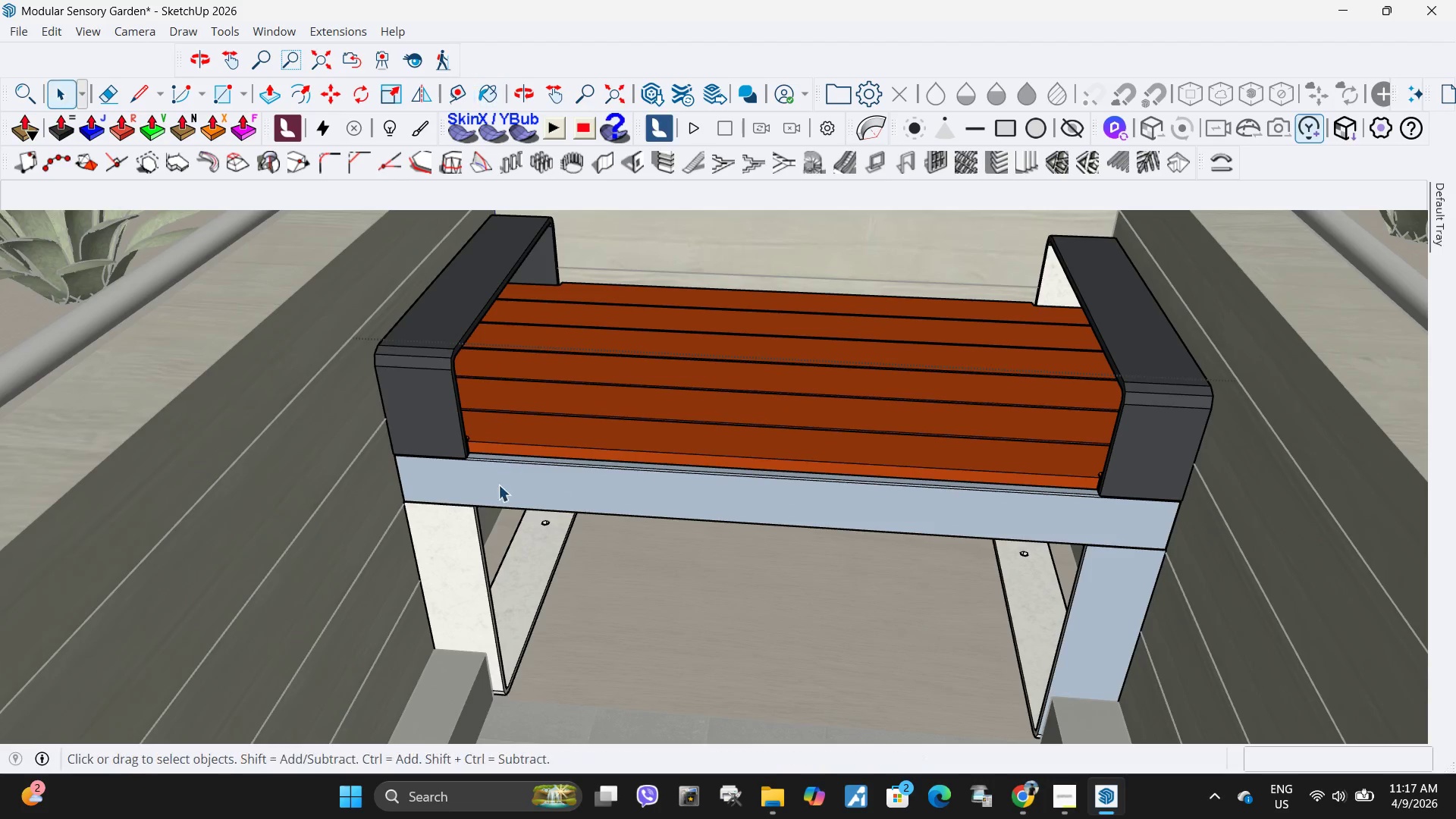 
left_click([470, 544])
 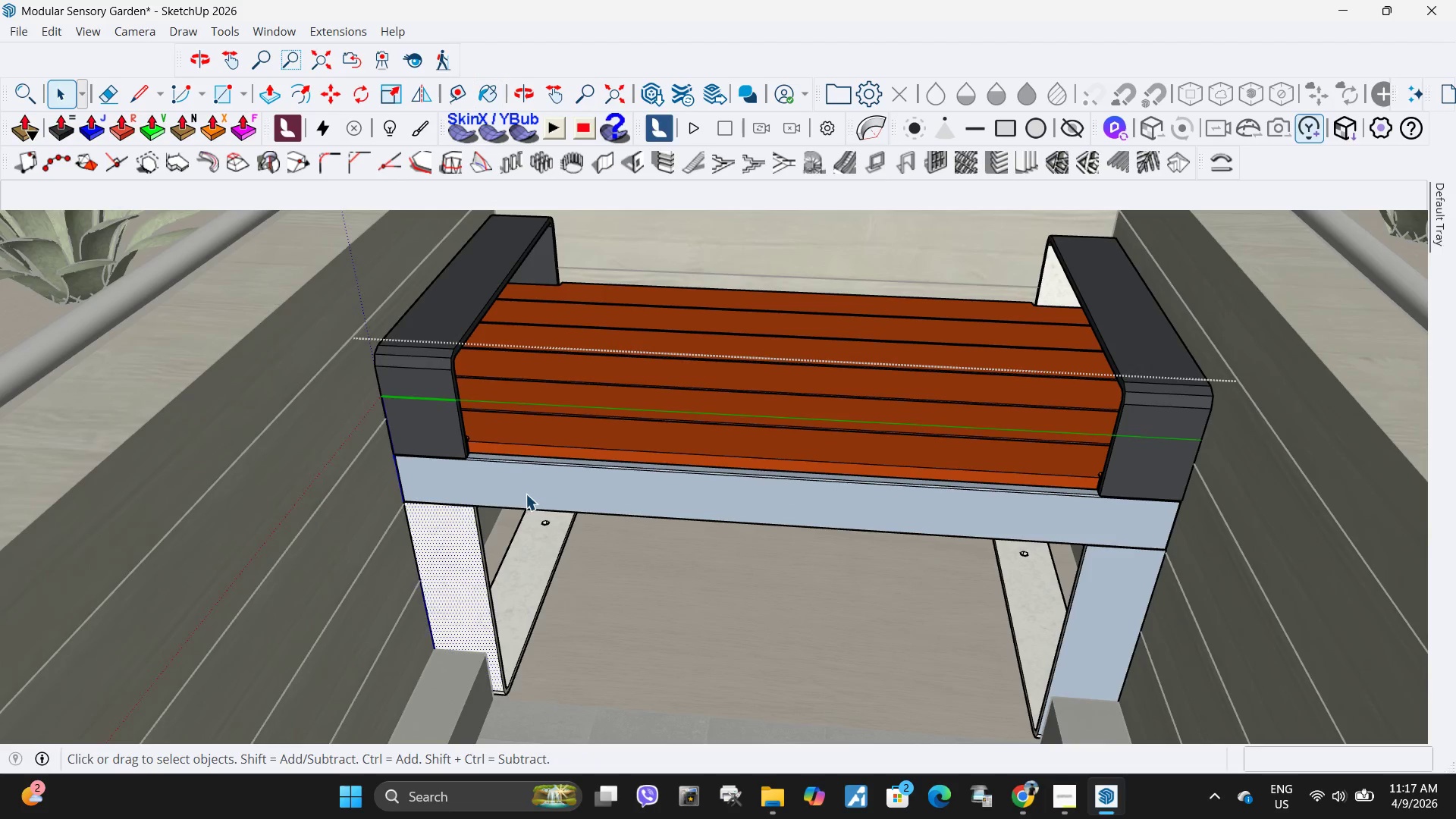 
left_click([526, 494])
 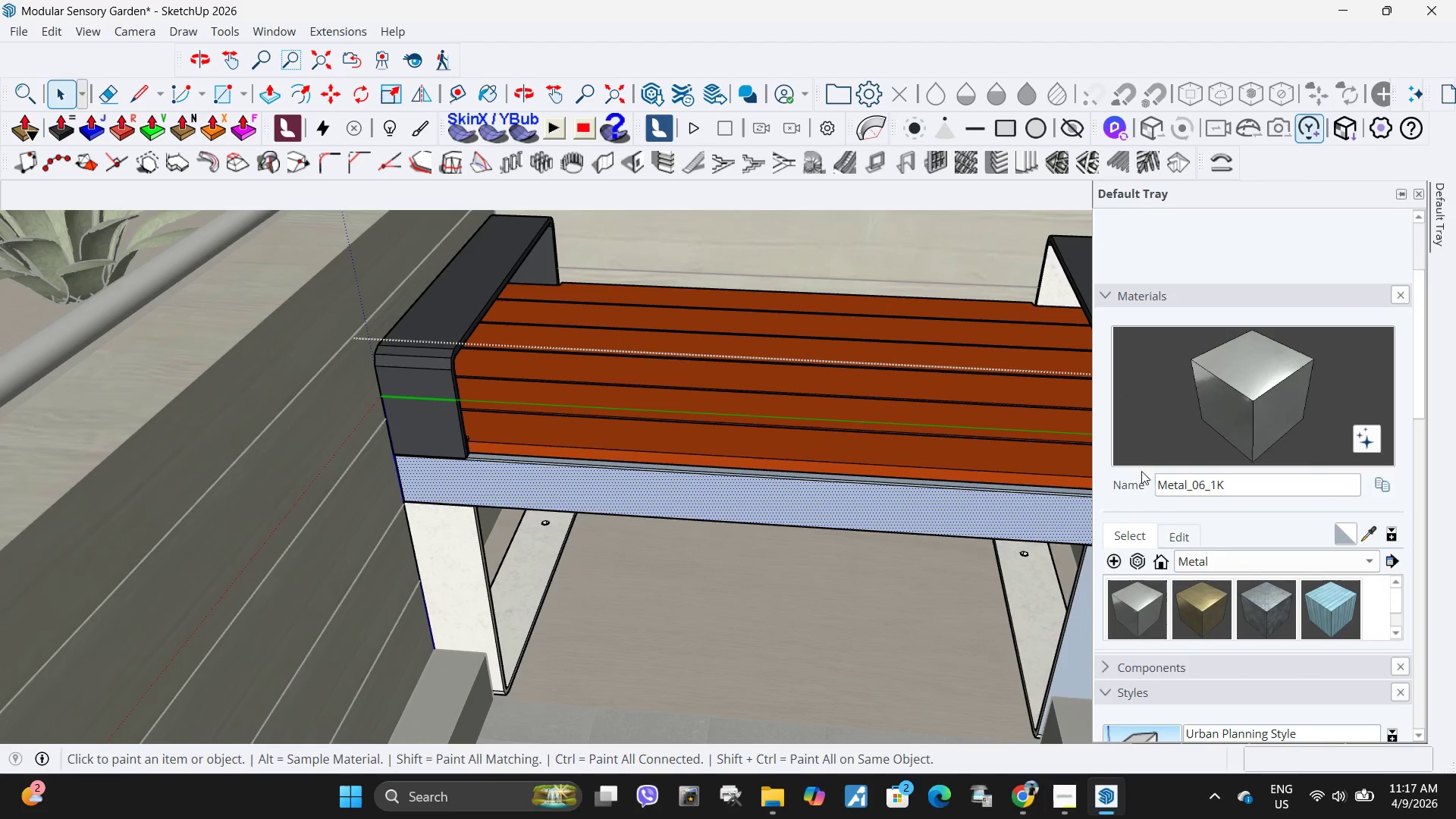 
double_click([1004, 513])
 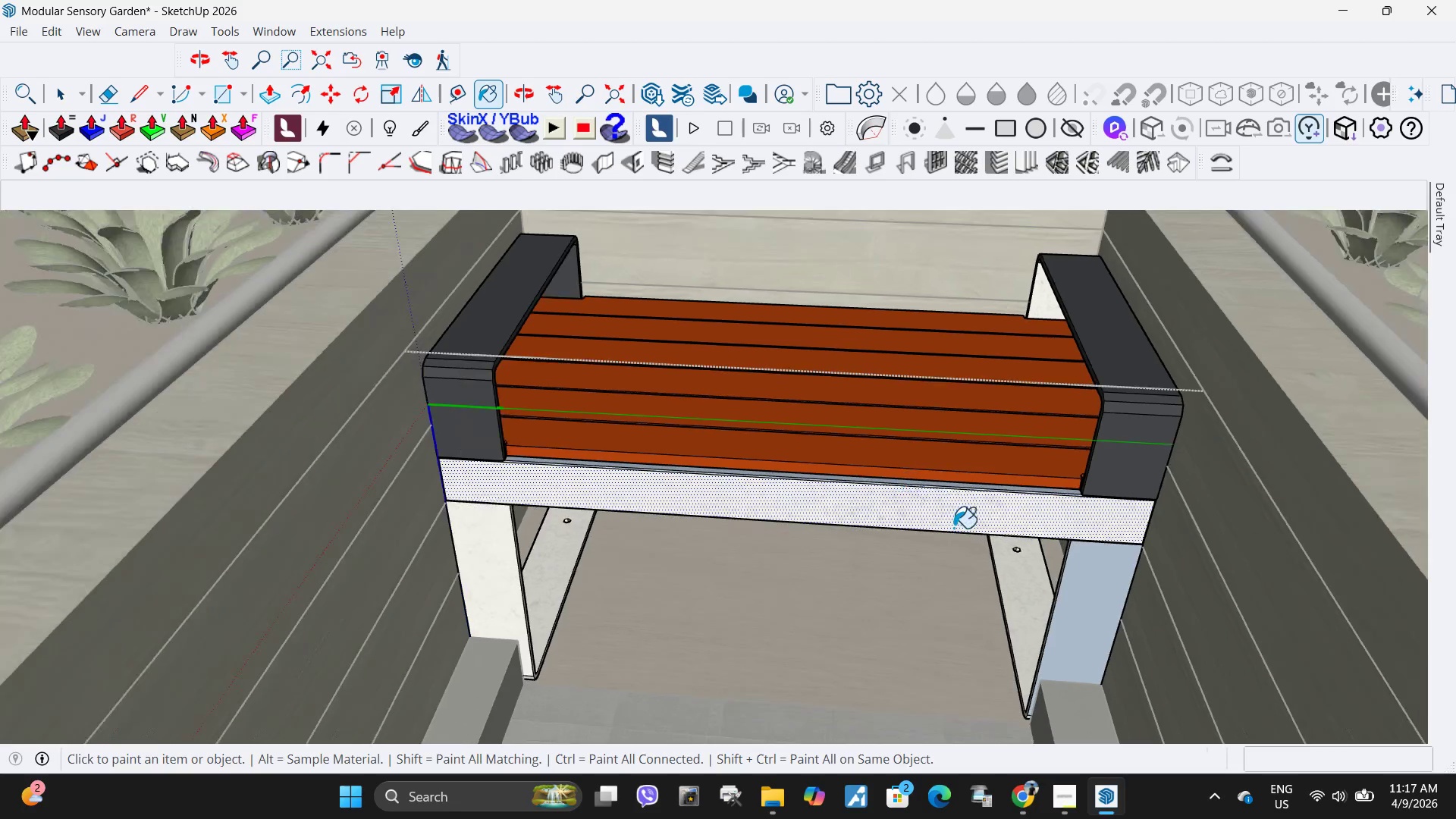 
scroll: coordinate [905, 506], scroll_direction: down, amount: 2.0
 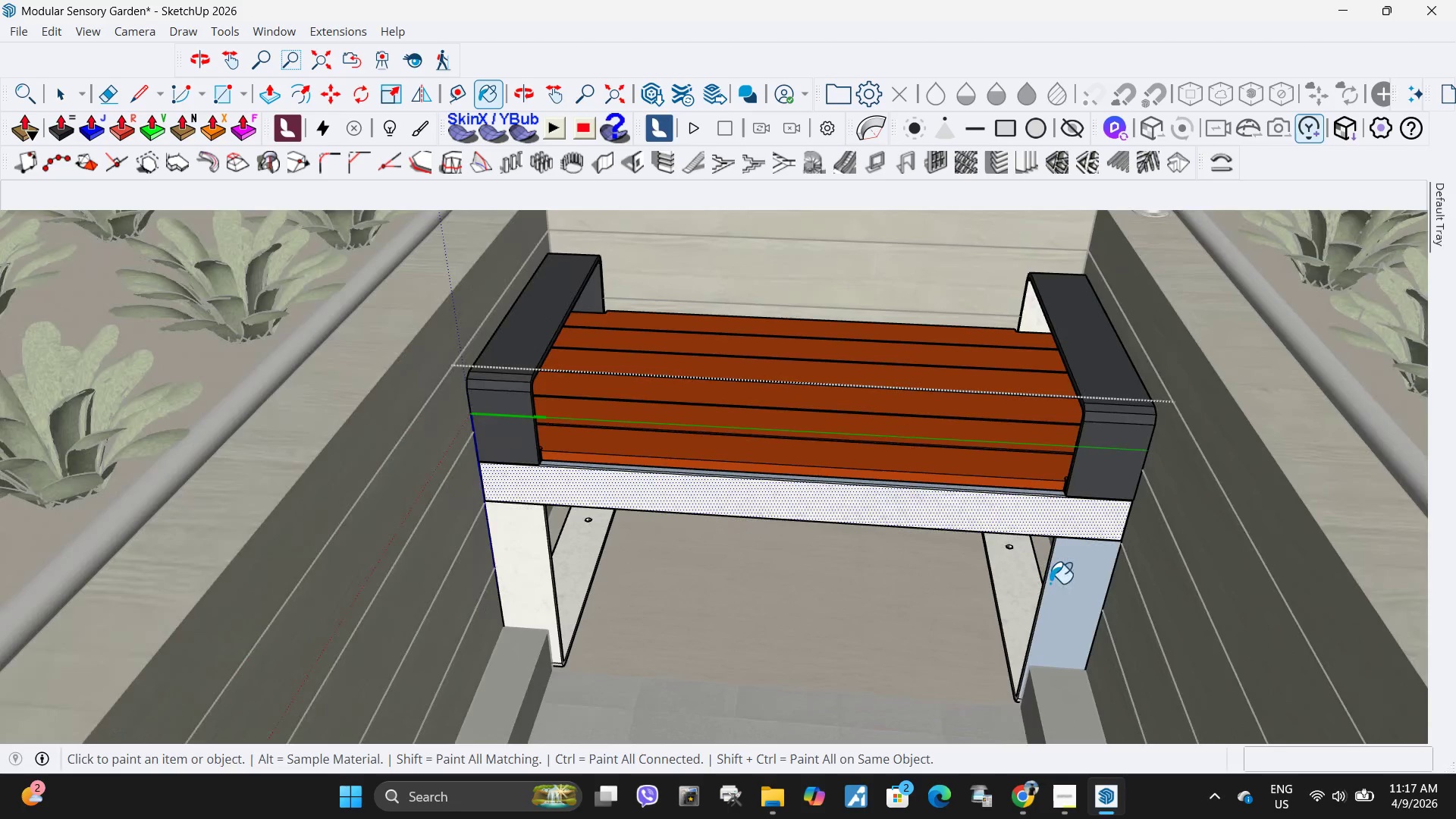 
left_click([1050, 583])
 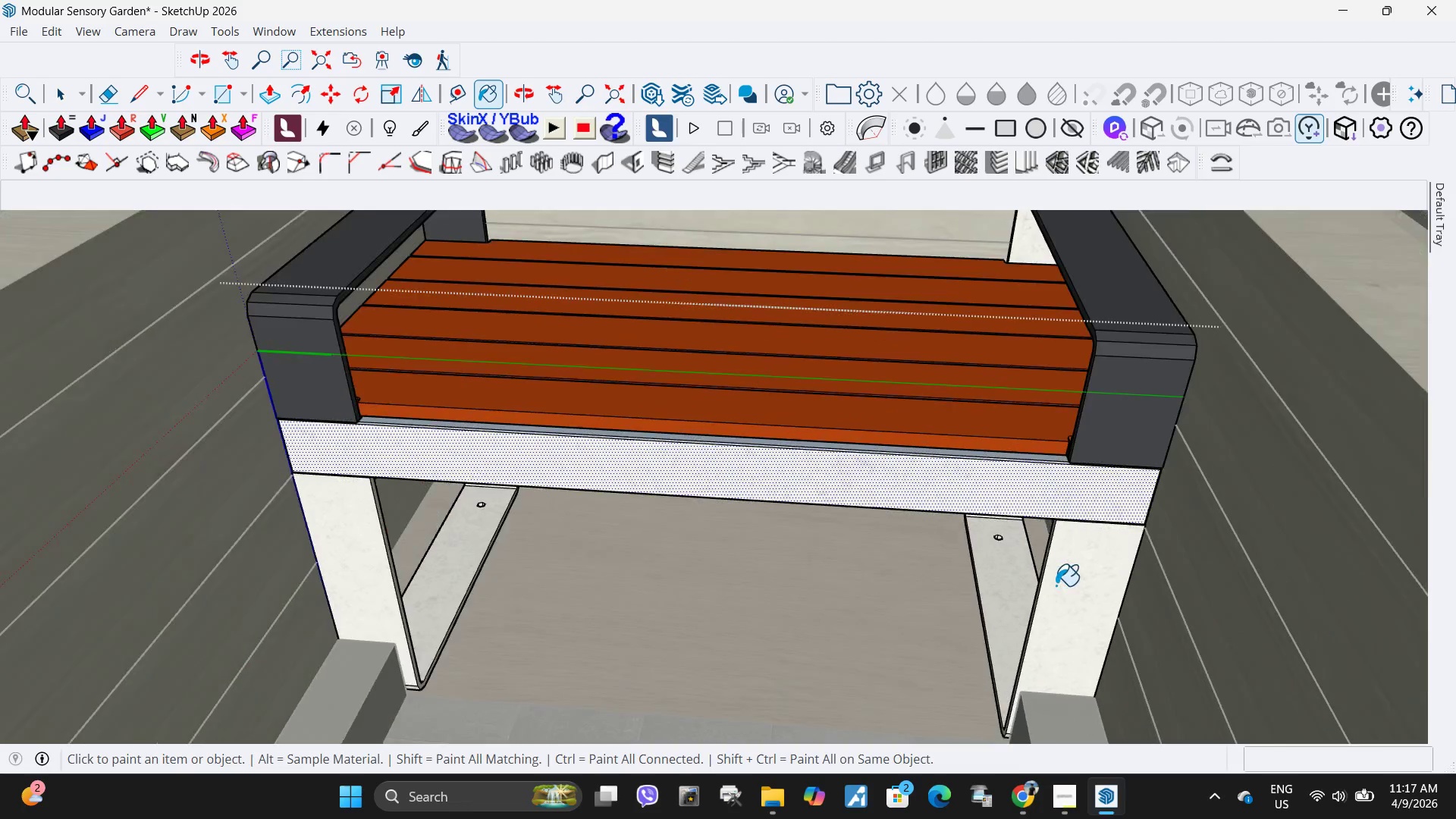 
scroll: coordinate [998, 419], scroll_direction: up, amount: 9.0
 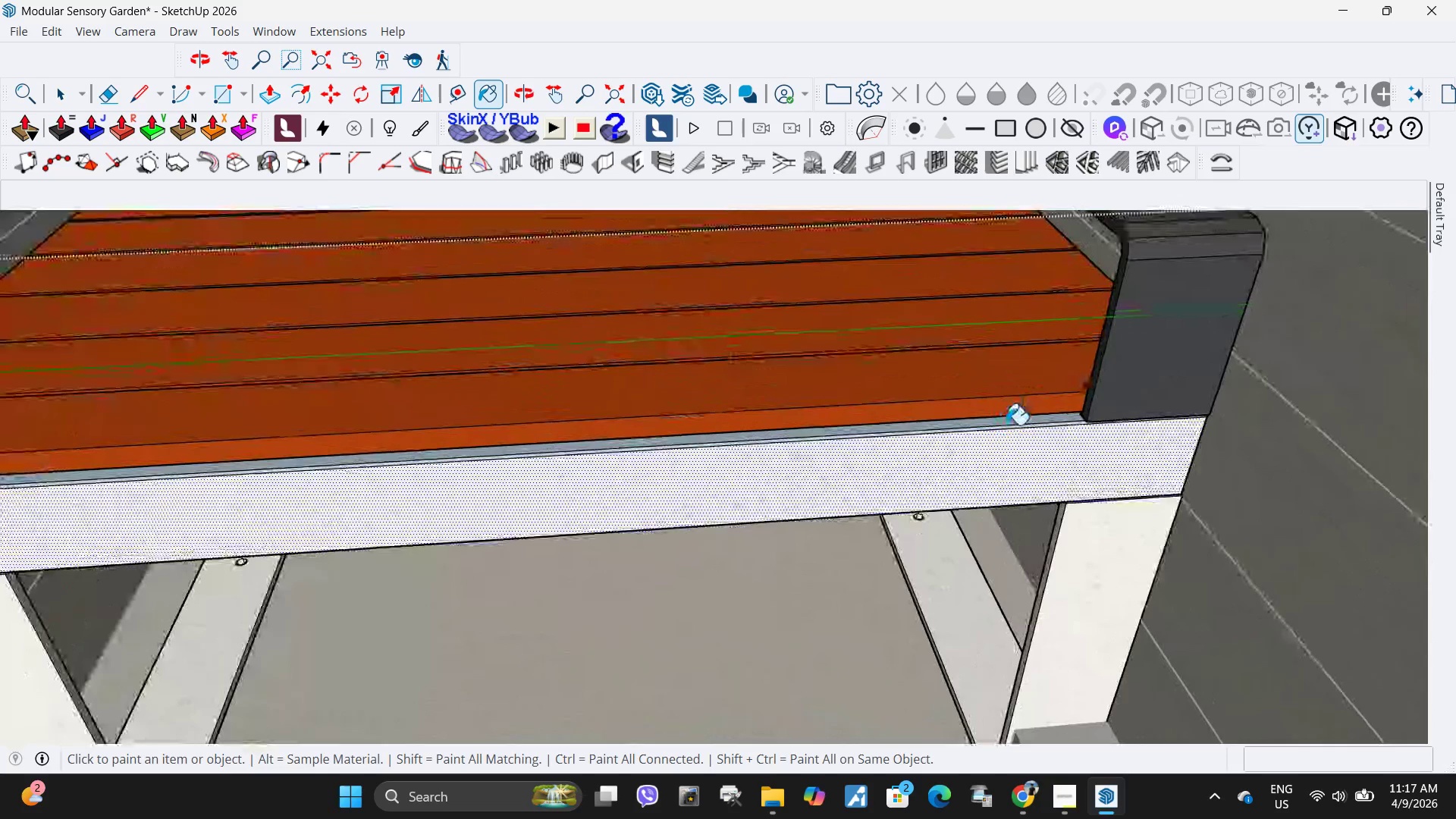 
left_click([1006, 425])
 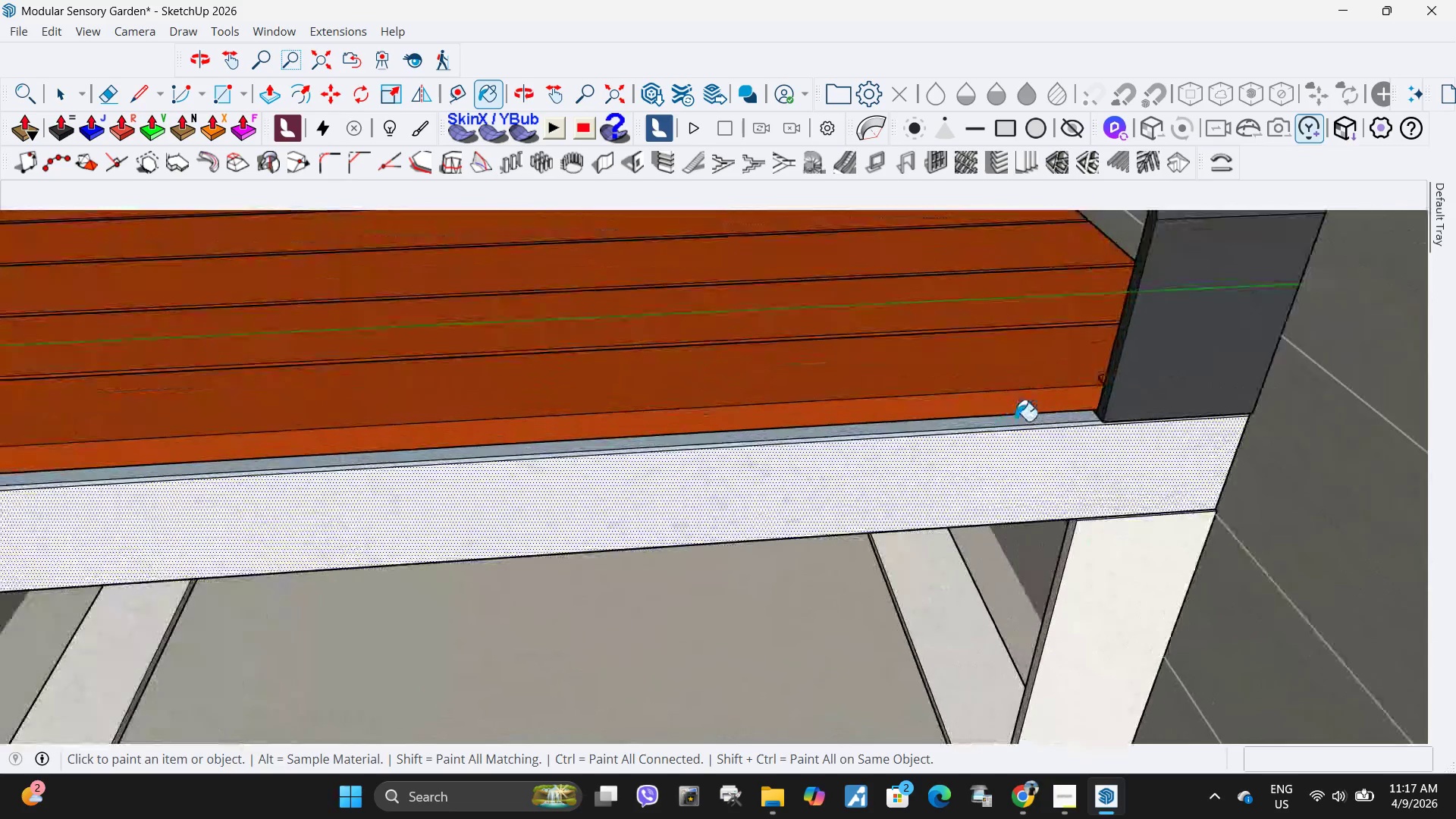 
scroll: coordinate [1015, 421], scroll_direction: up, amount: 4.0
 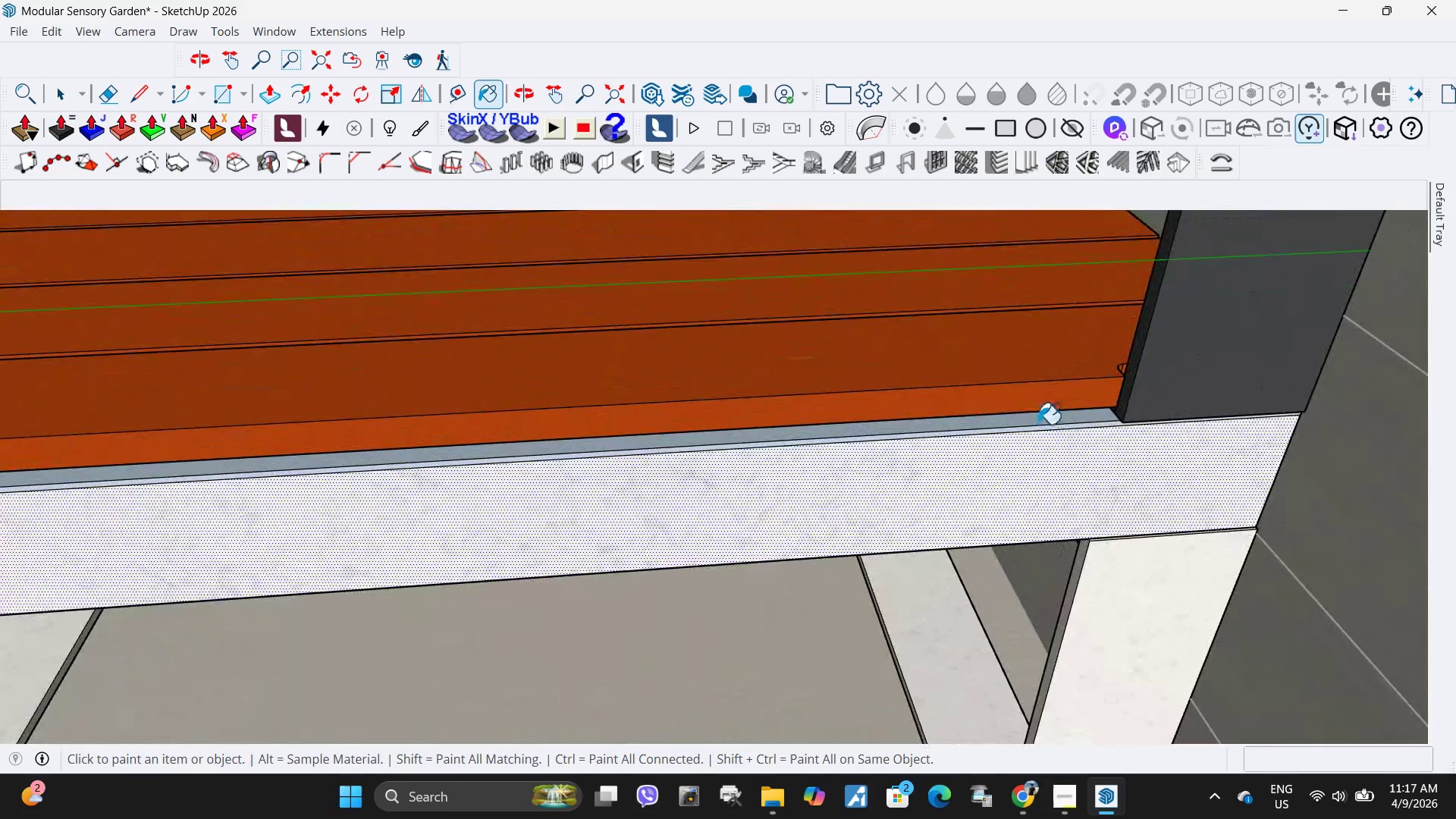 
key(Space)
 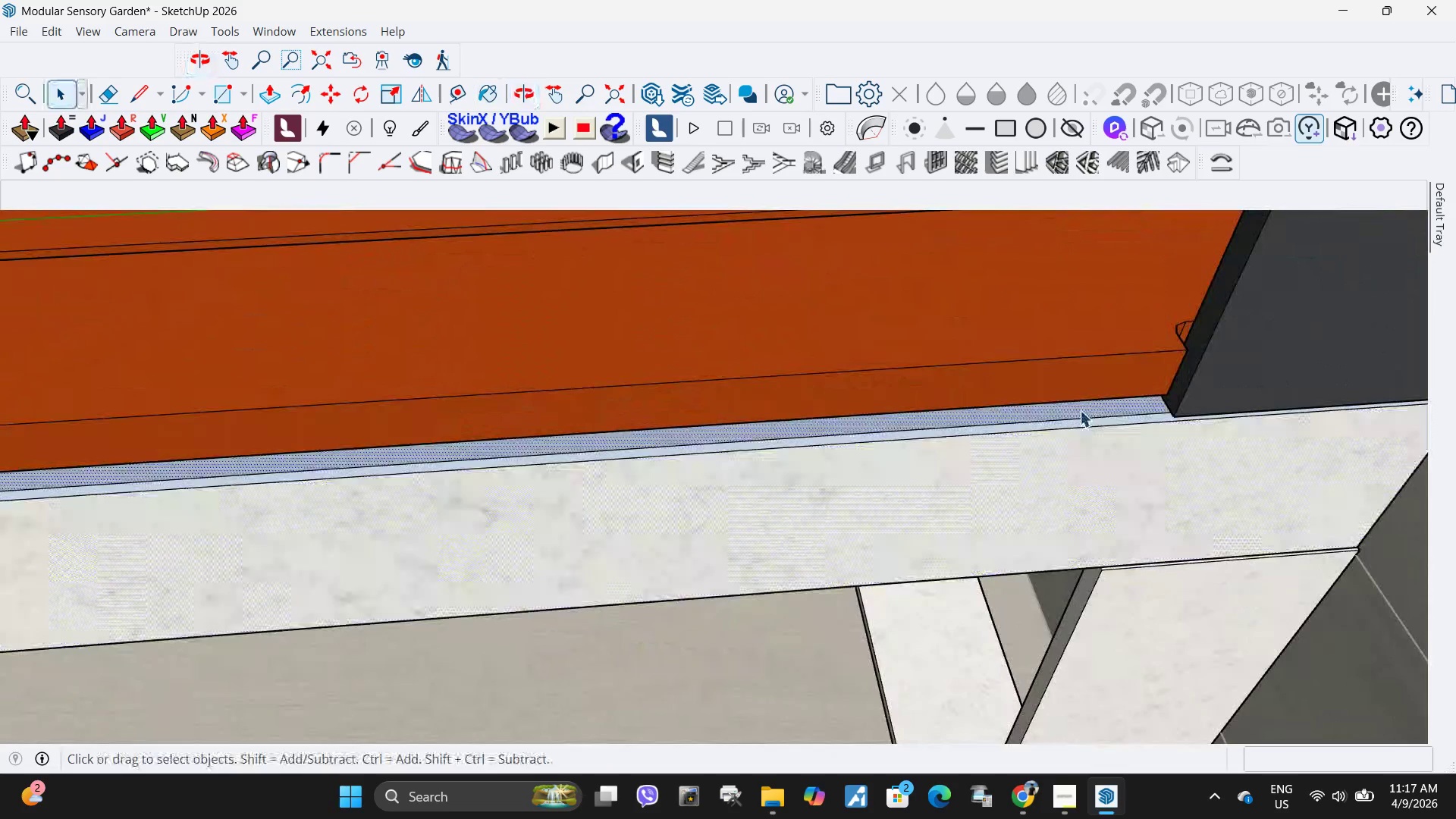 
scroll: coordinate [1089, 495], scroll_direction: up, amount: 6.0
 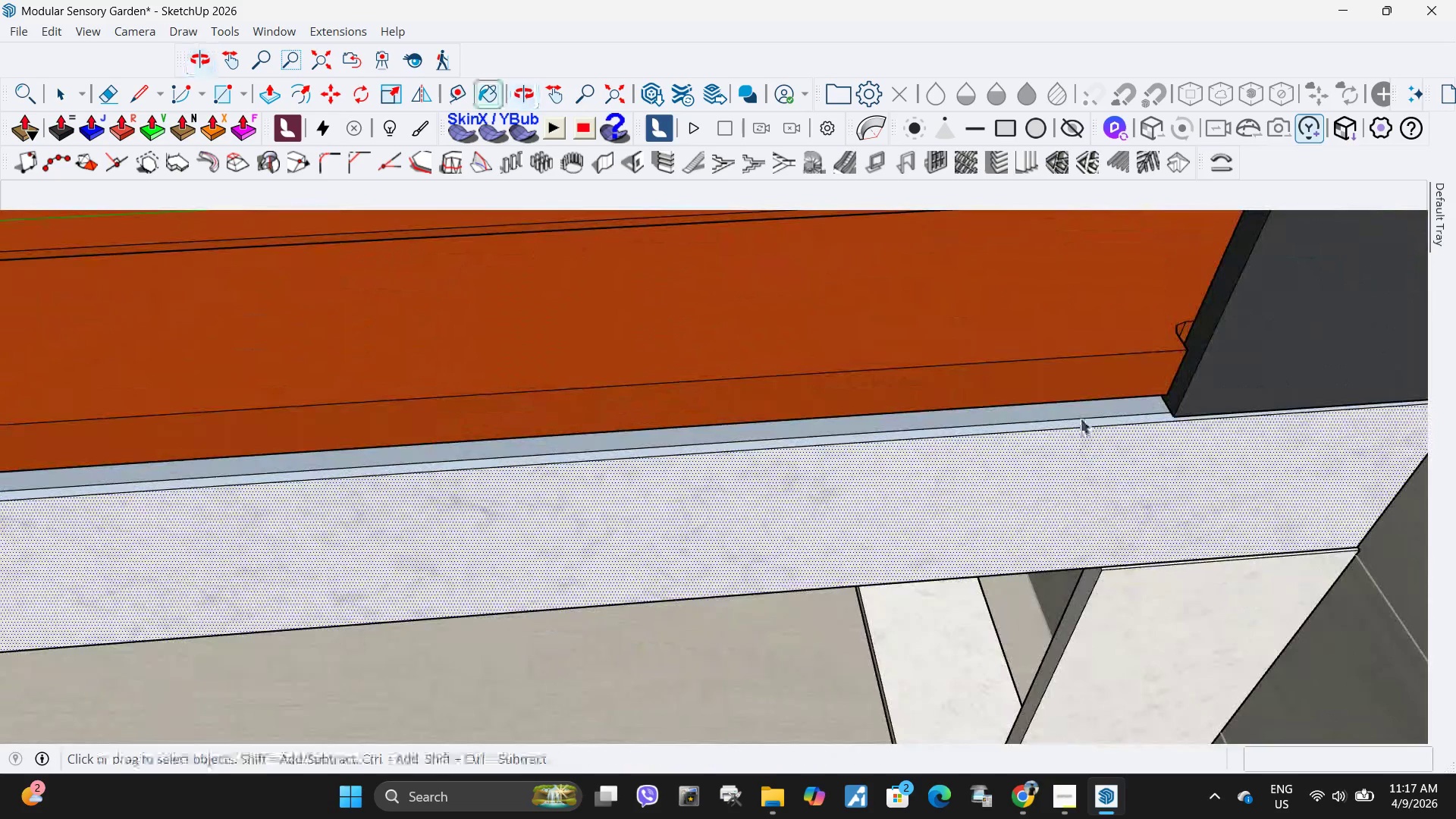 
double_click([1080, 410])
 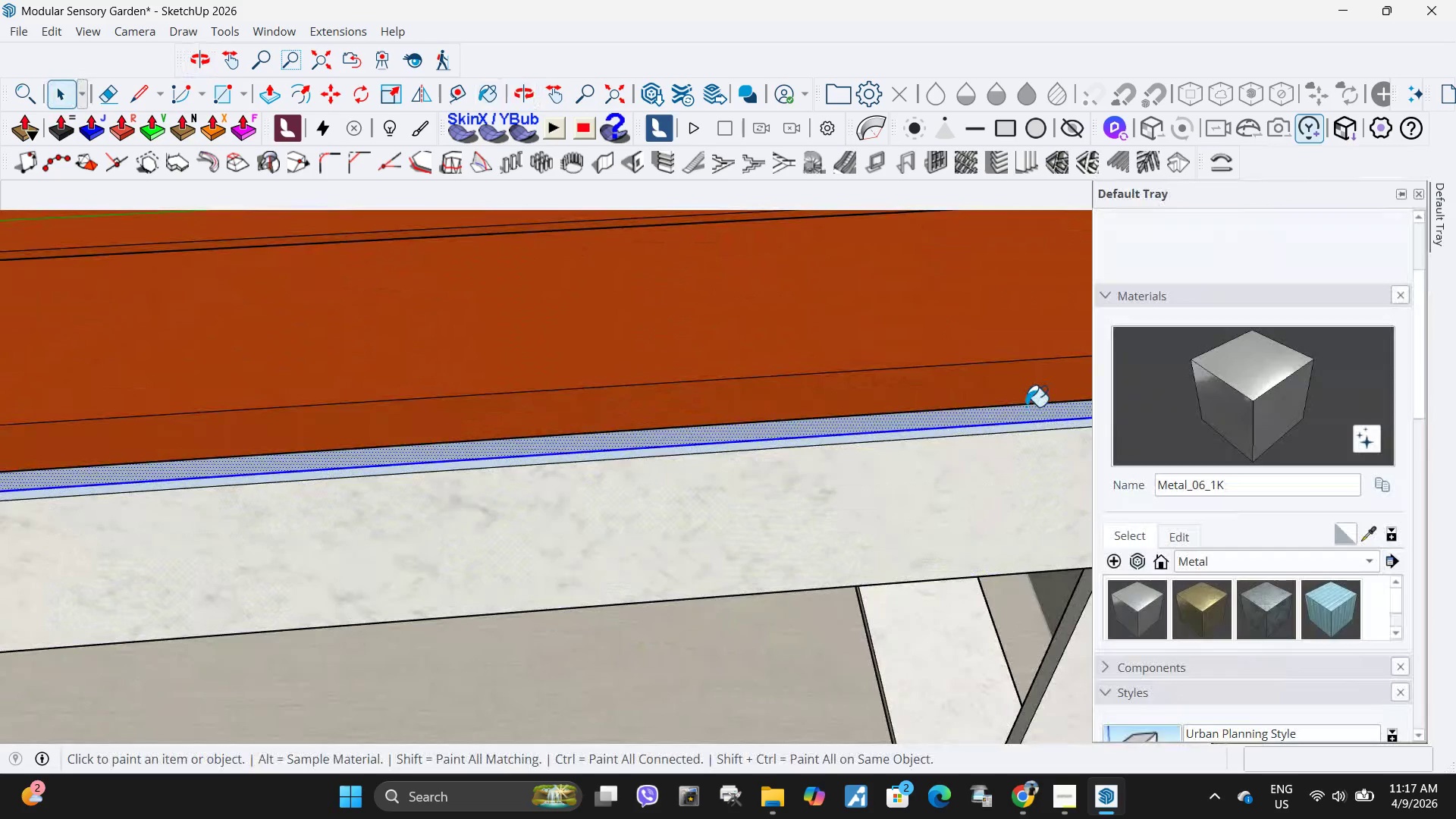 
left_click([1024, 415])
 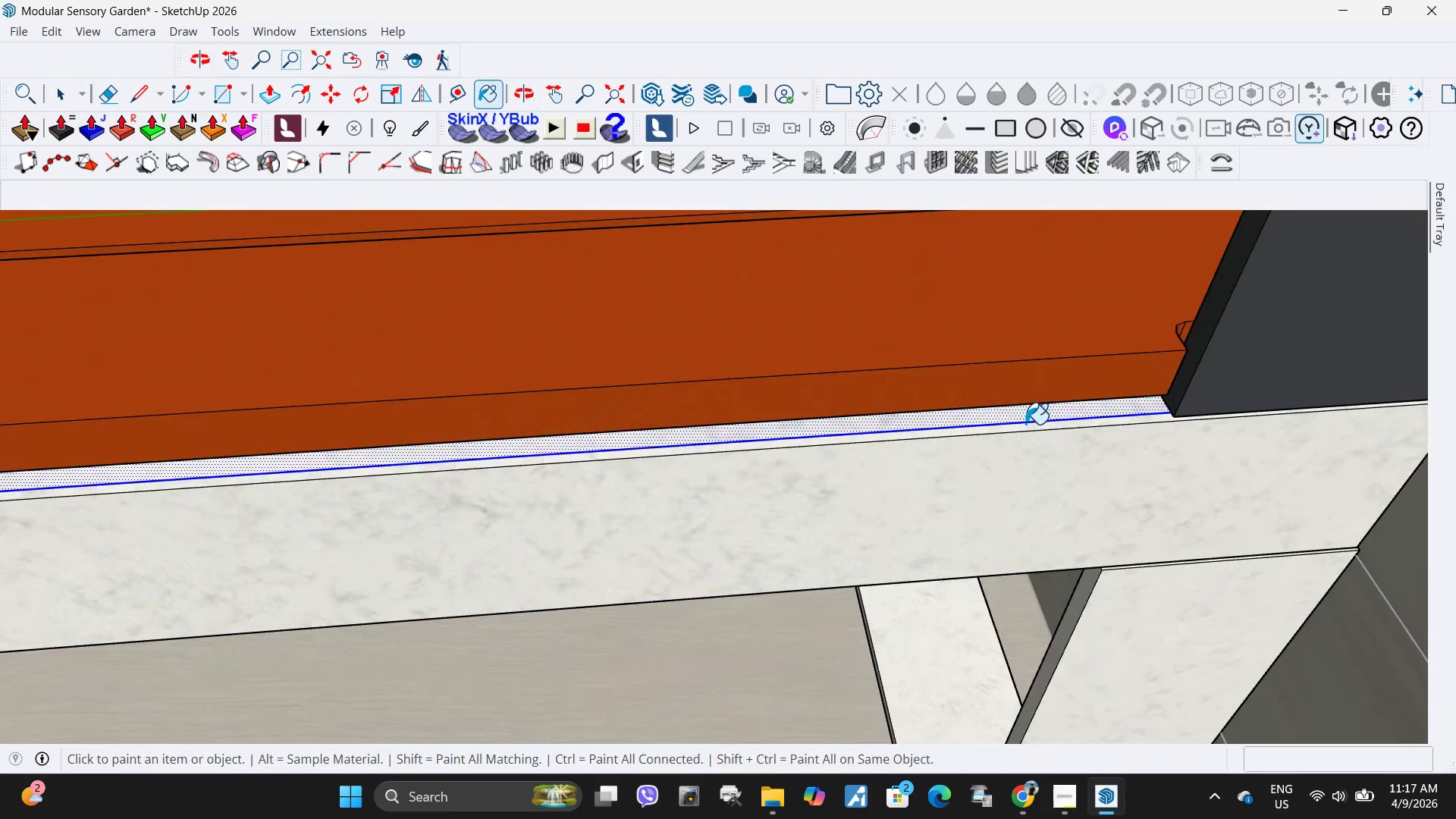 
scroll: coordinate [1021, 415], scroll_direction: down, amount: 11.0
 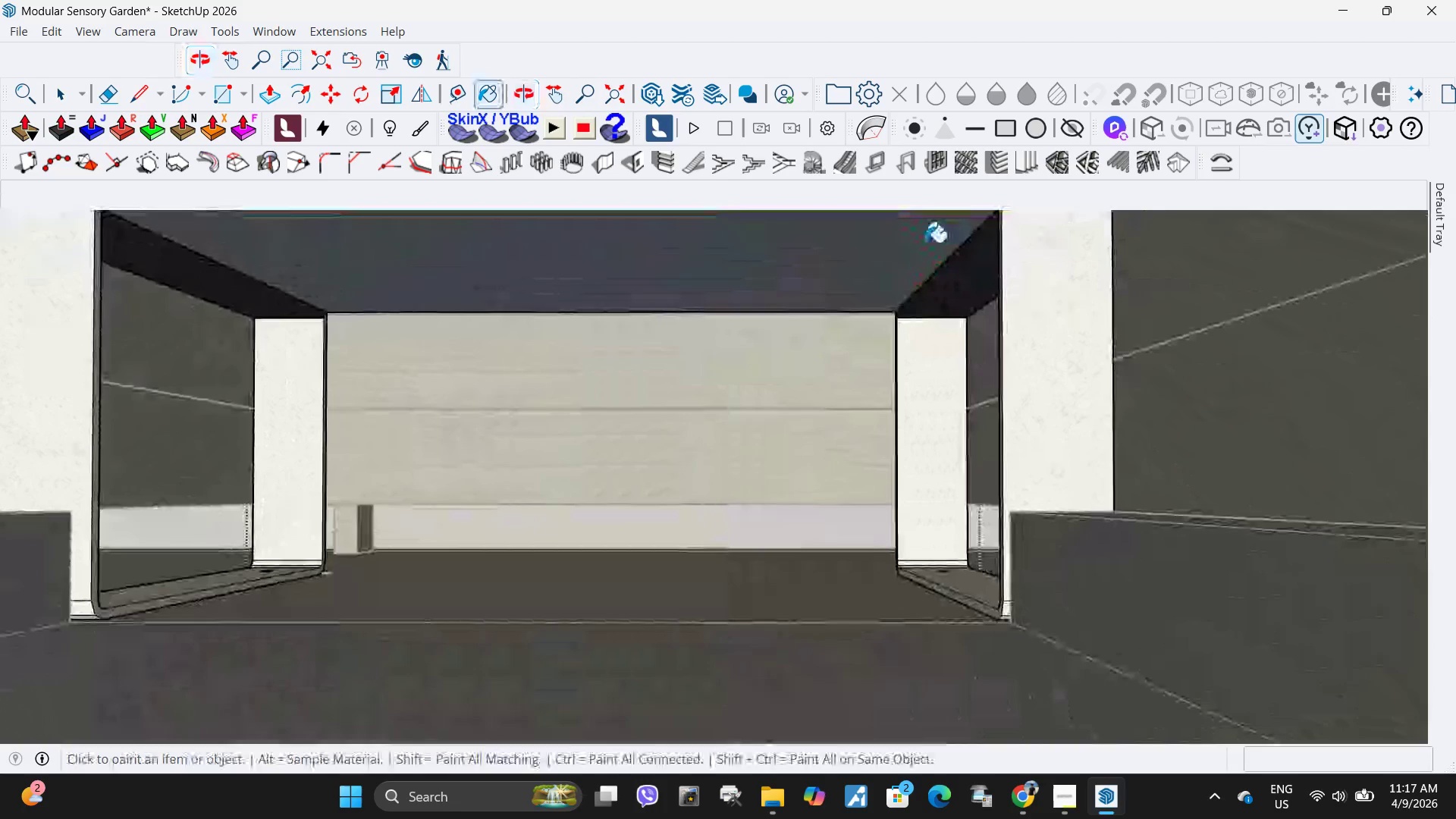 
left_click([920, 243])
 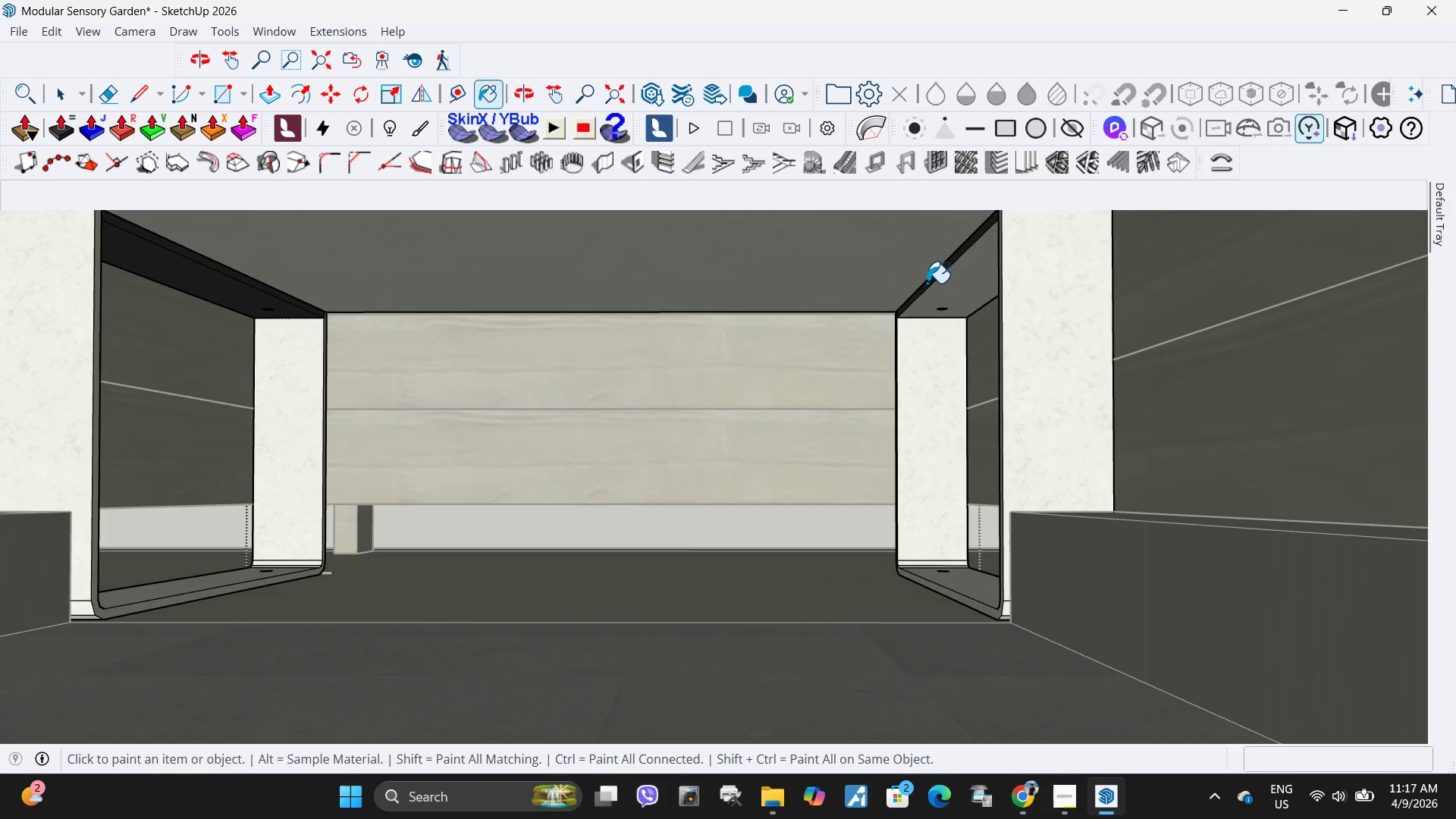 
triple_click([927, 283])
 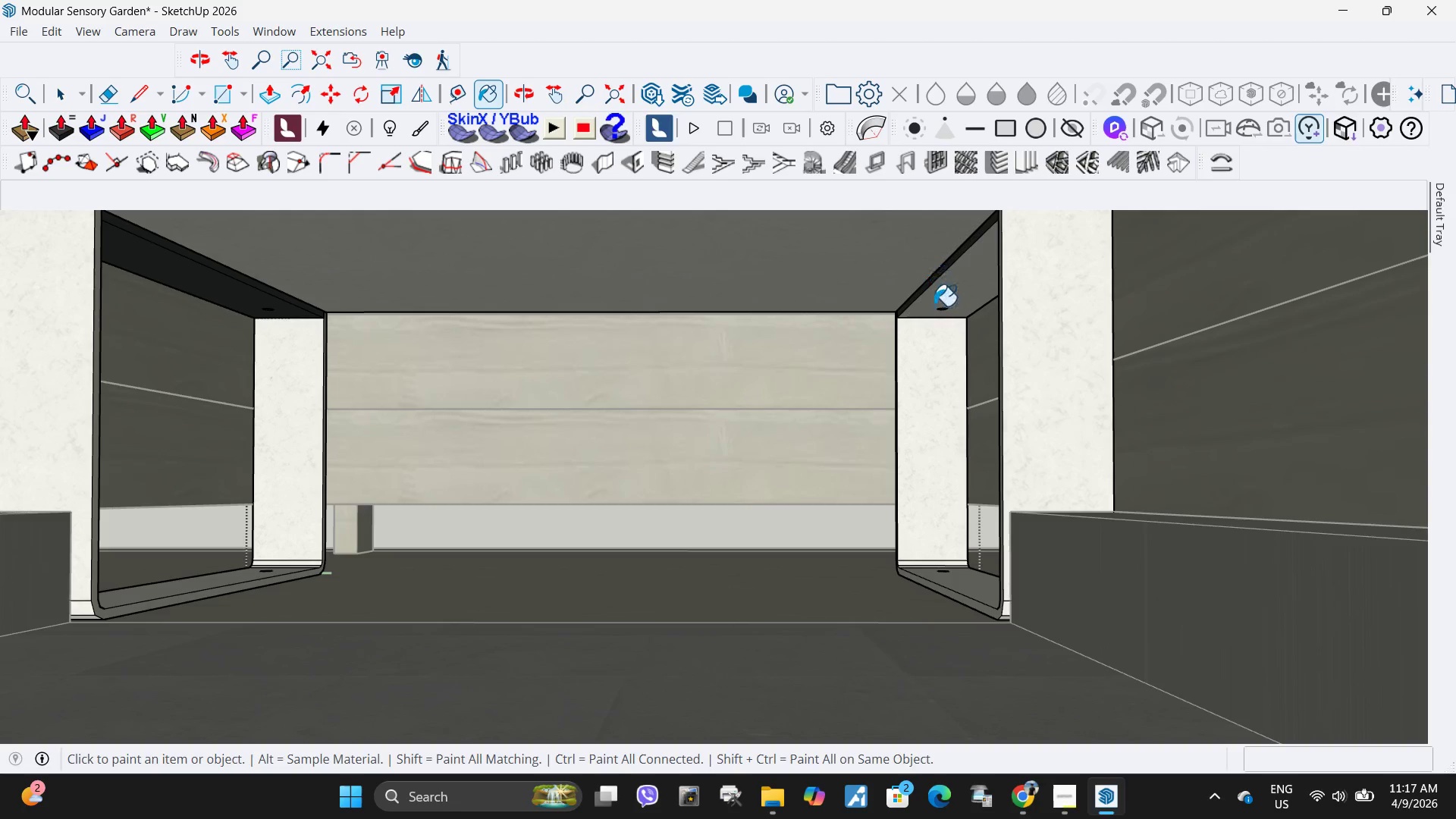 
left_click_drag(start_coordinate=[927, 283], to_coordinate=[930, 287])
 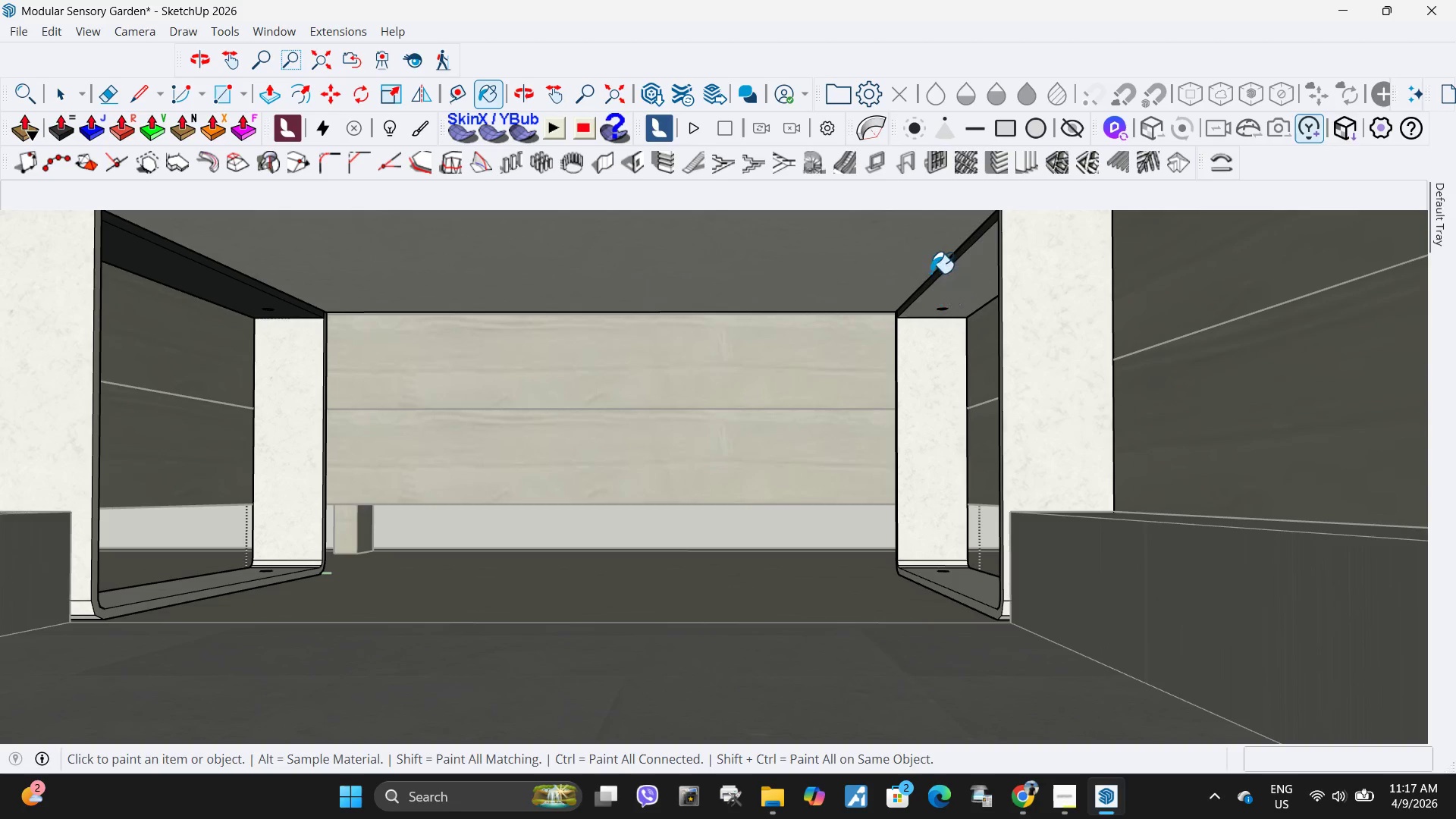 
left_click_drag(start_coordinate=[930, 272], to_coordinate=[931, 276])
 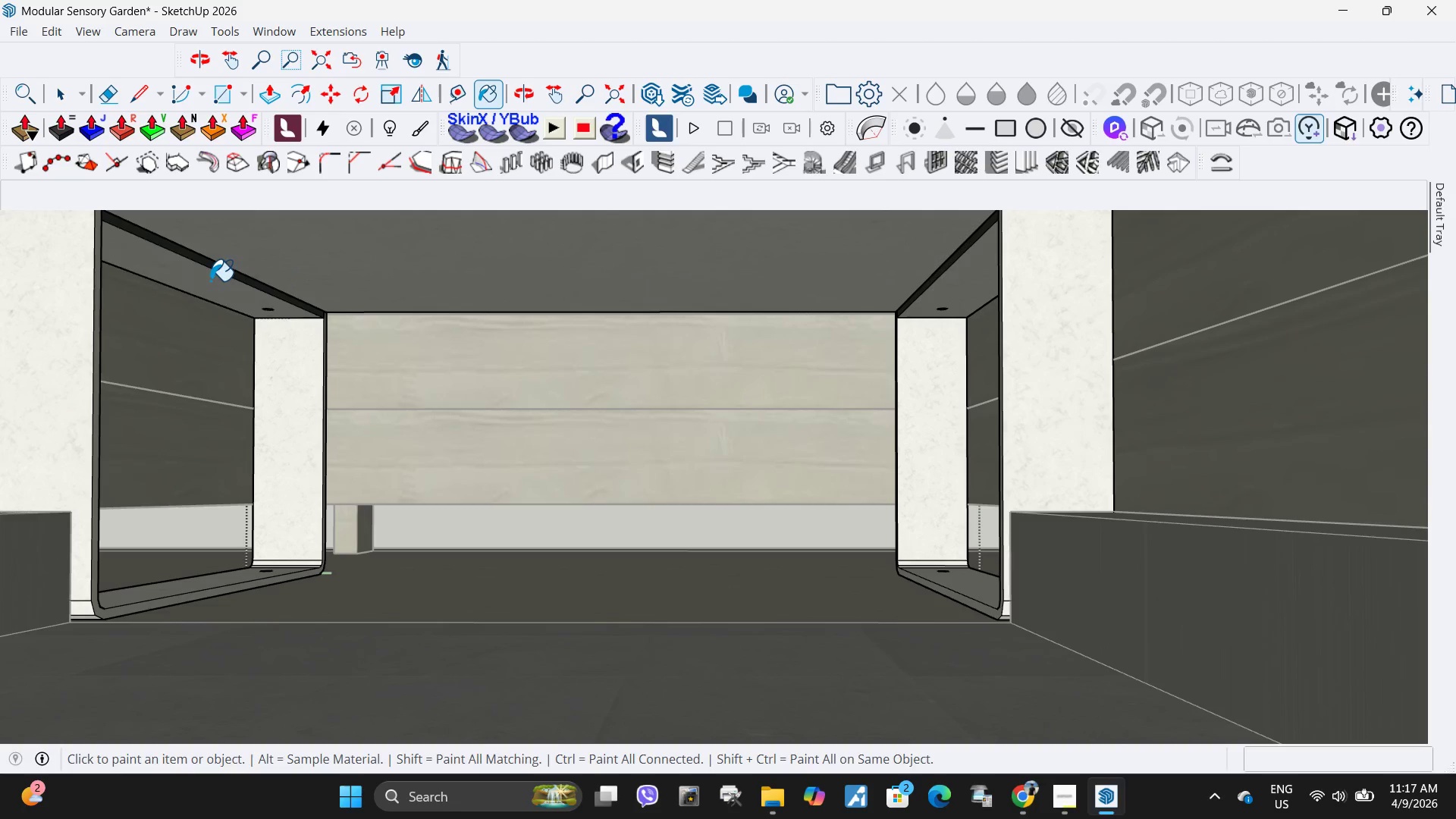 
scroll: coordinate [243, 267], scroll_direction: up, amount: 7.0
 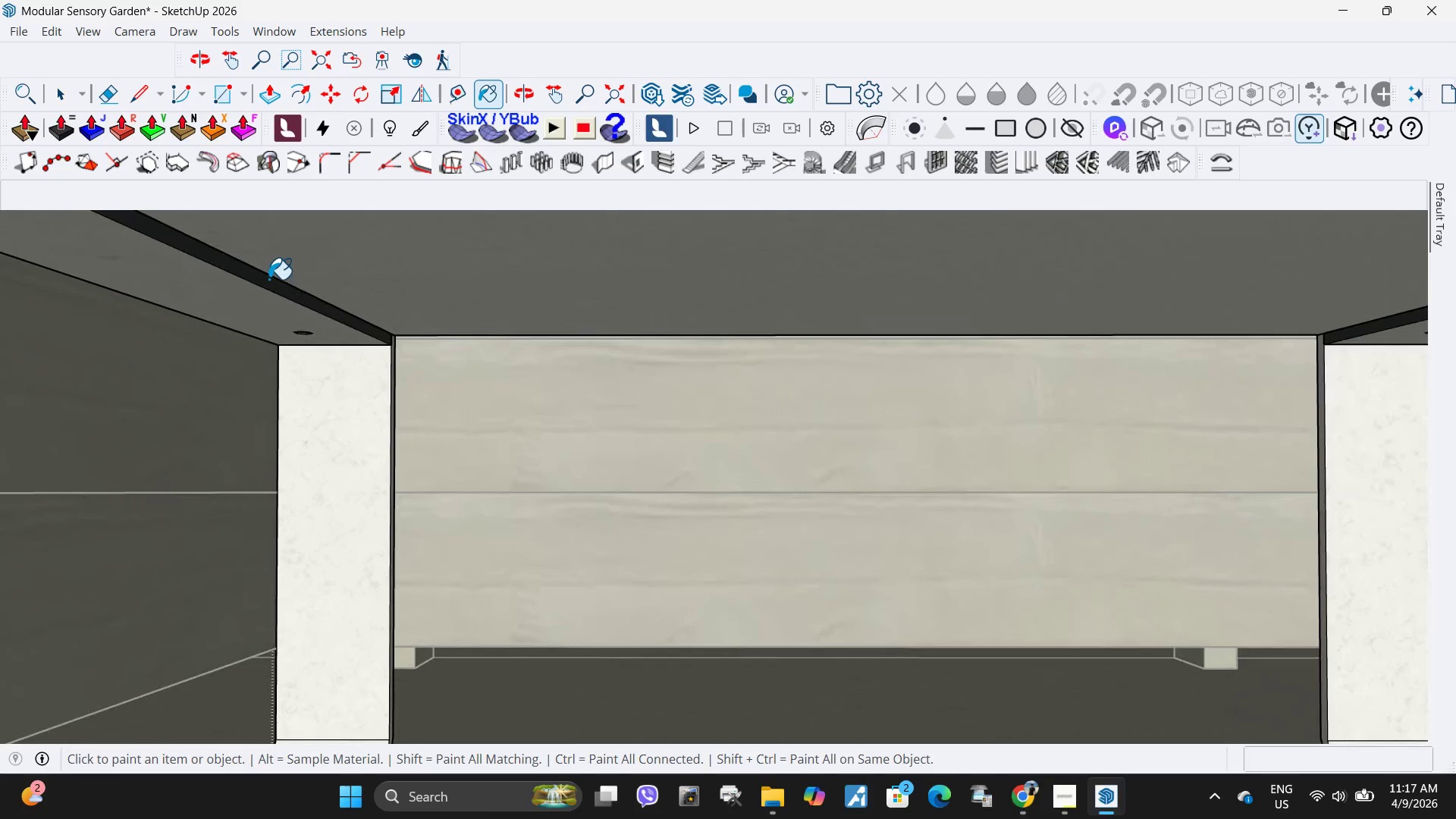 
left_click([268, 279])
 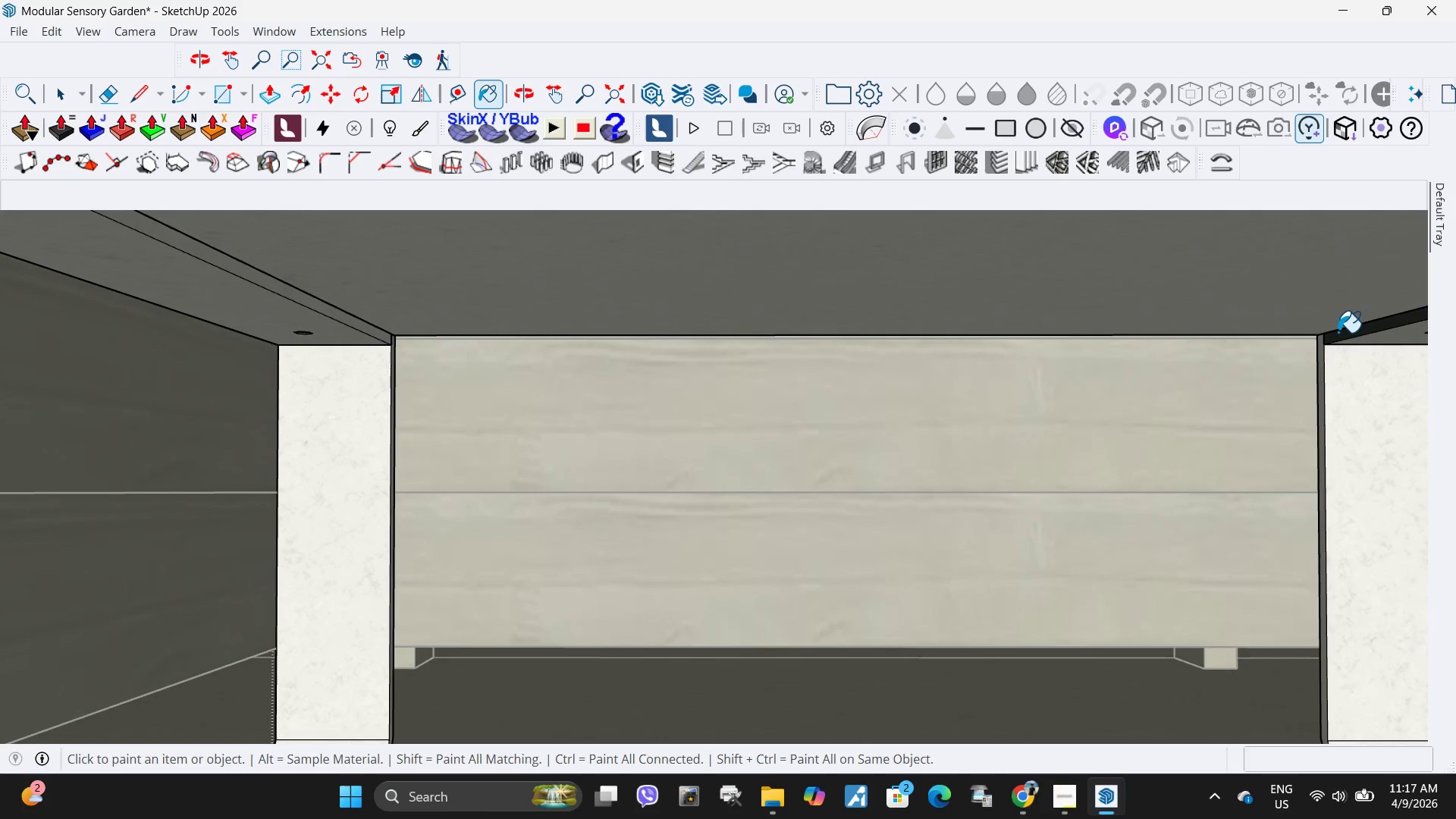 
double_click([1339, 332])
 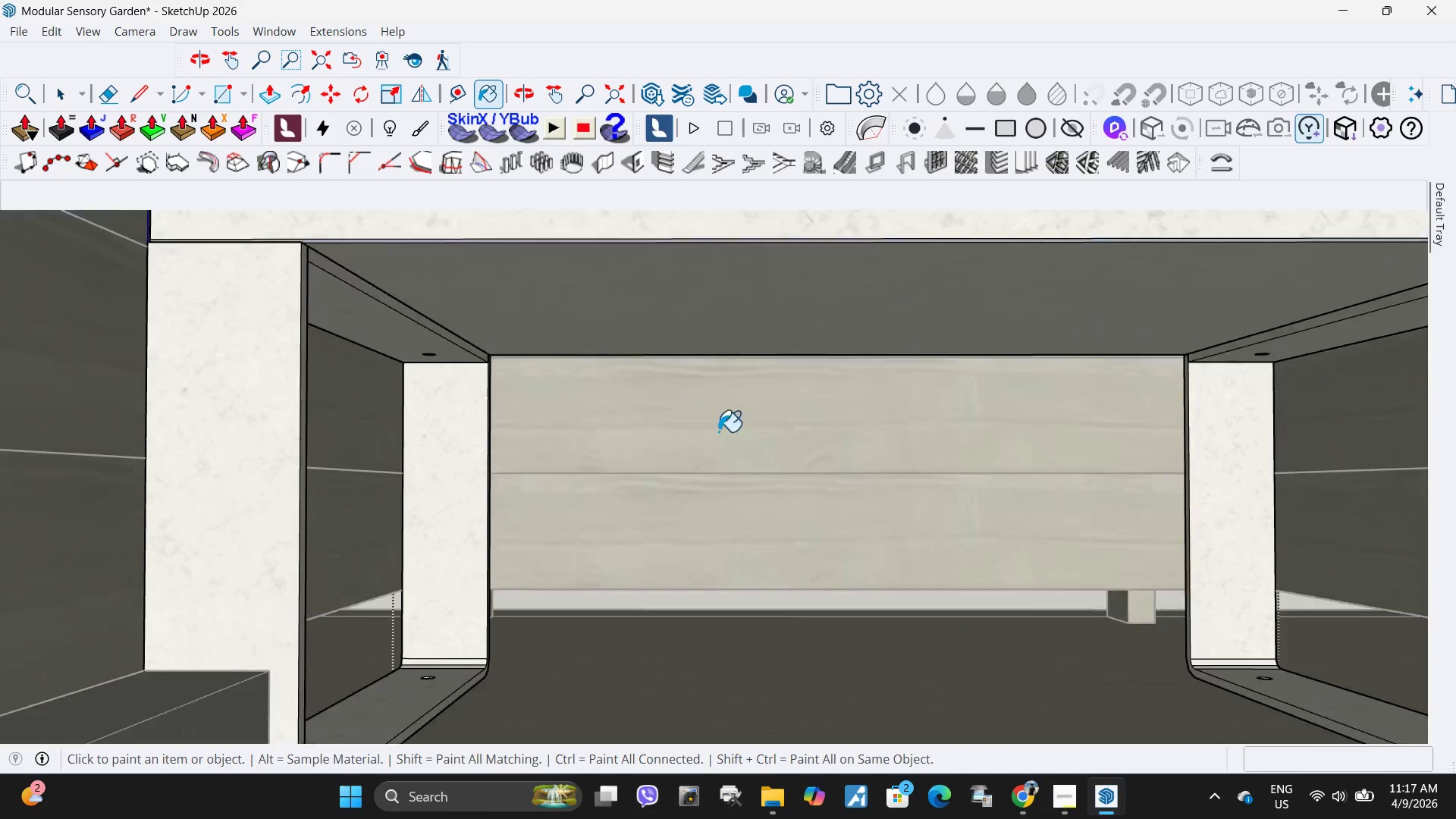 
scroll: coordinate [707, 541], scroll_direction: down, amount: 11.0
 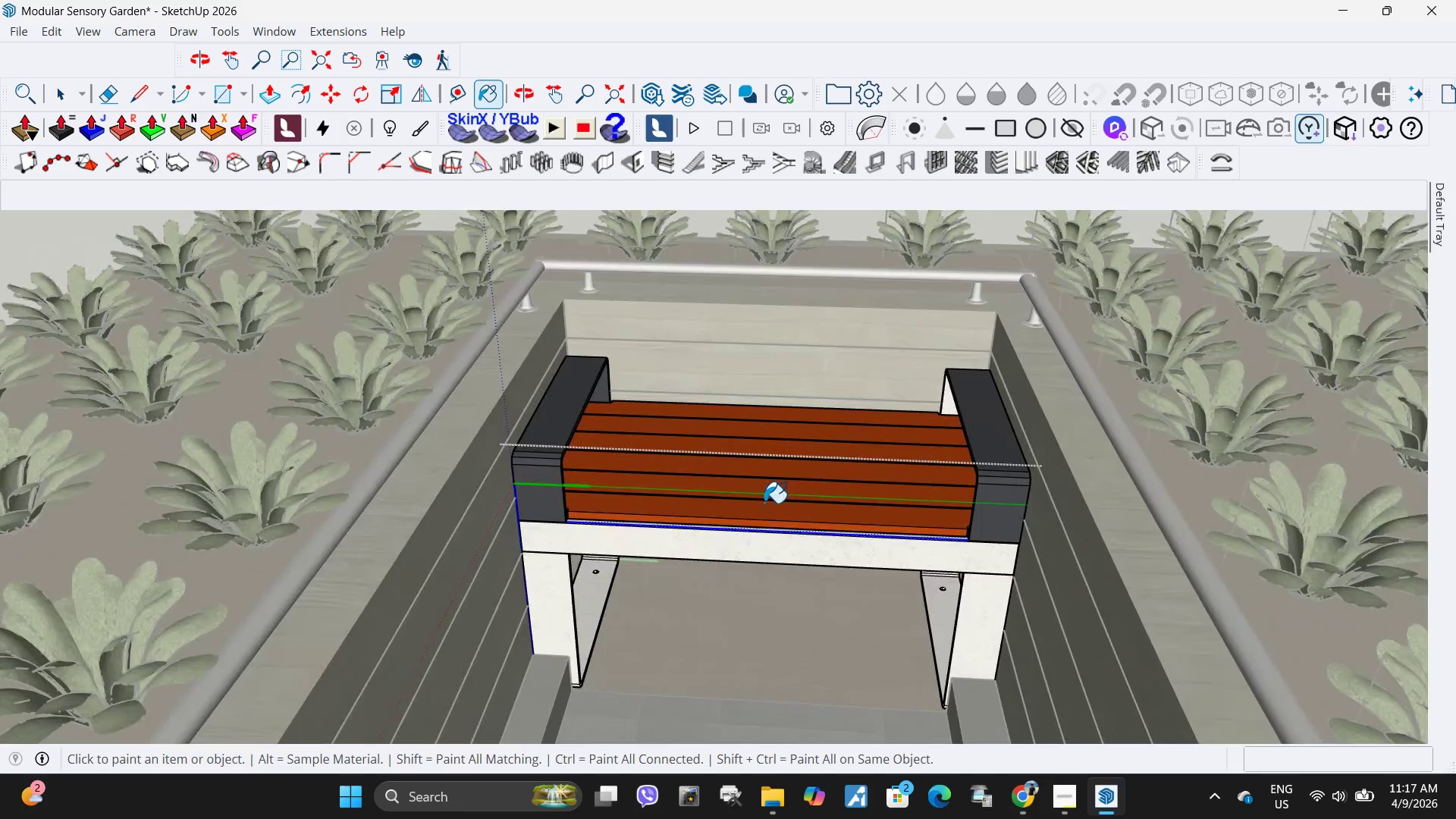 
scroll: coordinate [959, 553], scroll_direction: none, amount: 0.0
 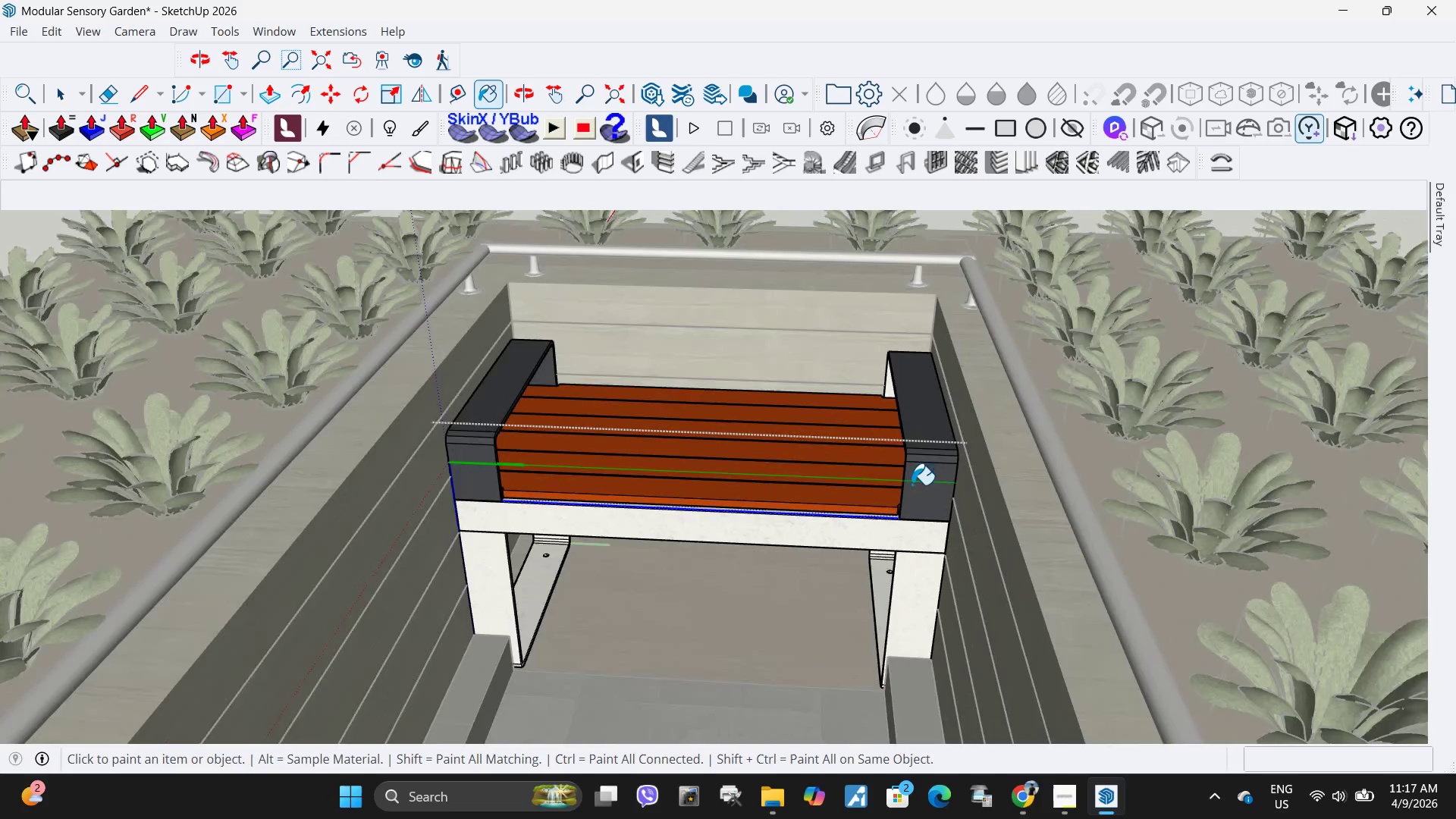 
scroll: coordinate [916, 480], scroll_direction: up, amount: 4.0
 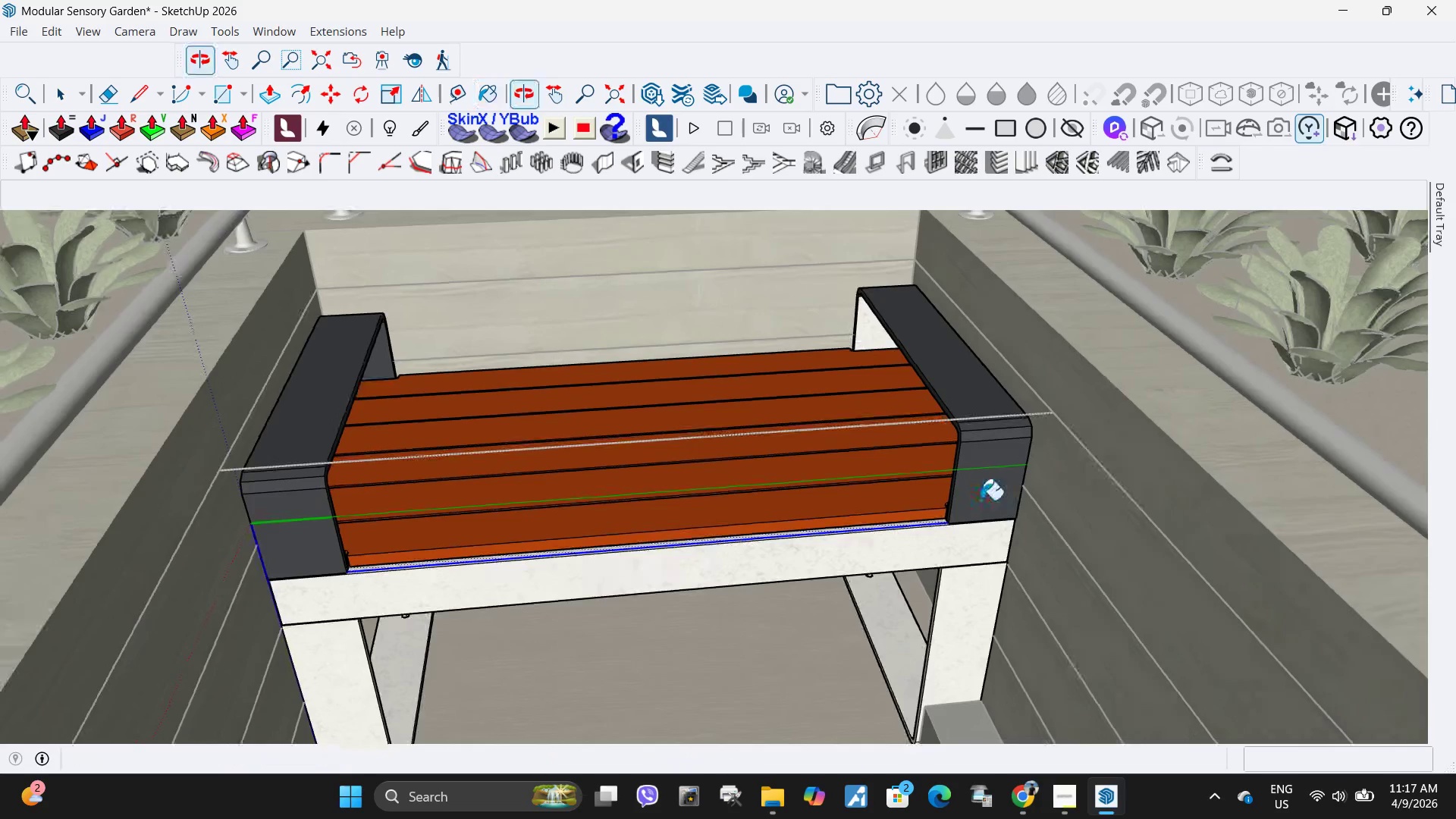 
left_click([974, 494])
 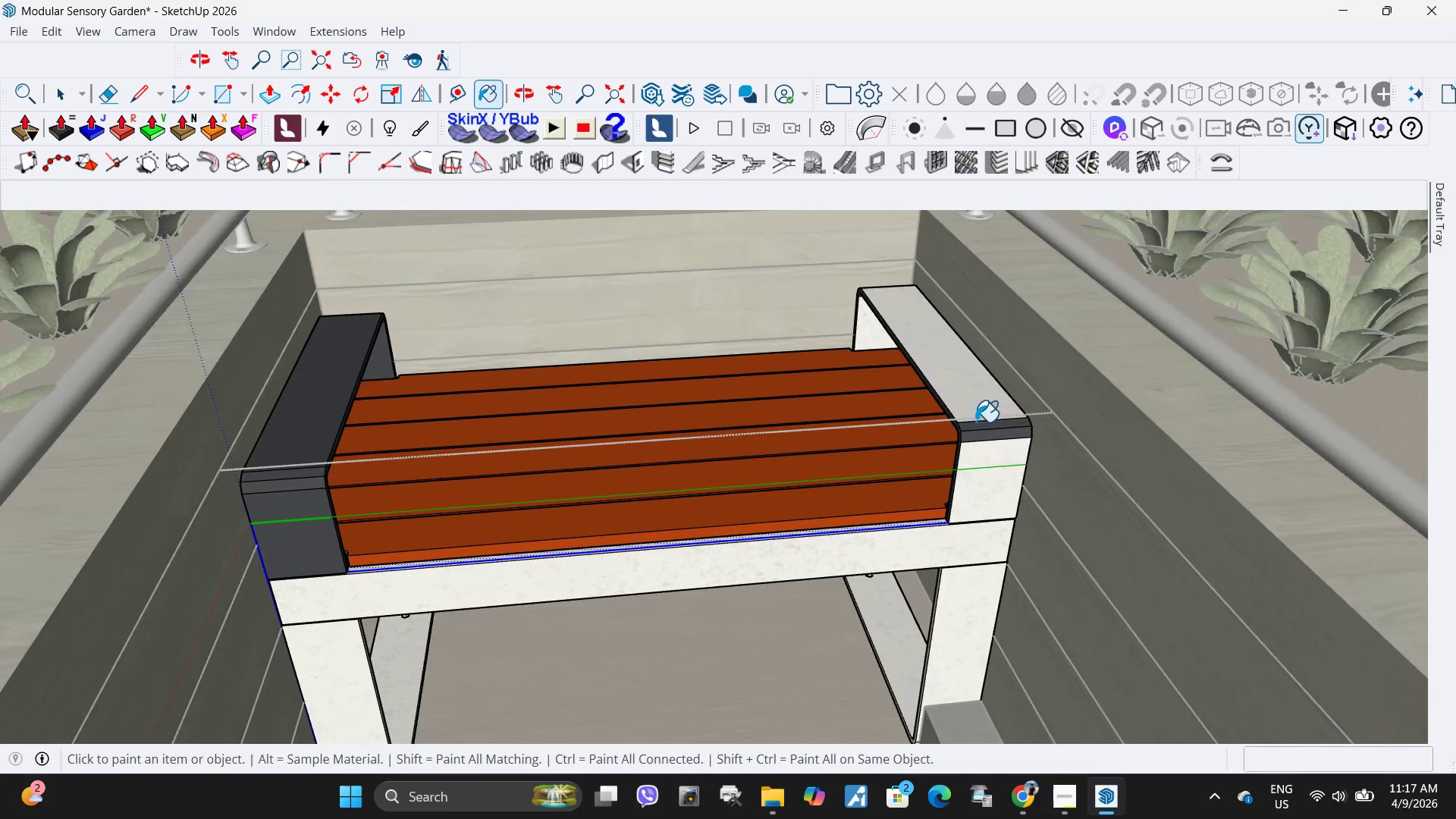 
triple_click([975, 431])
 